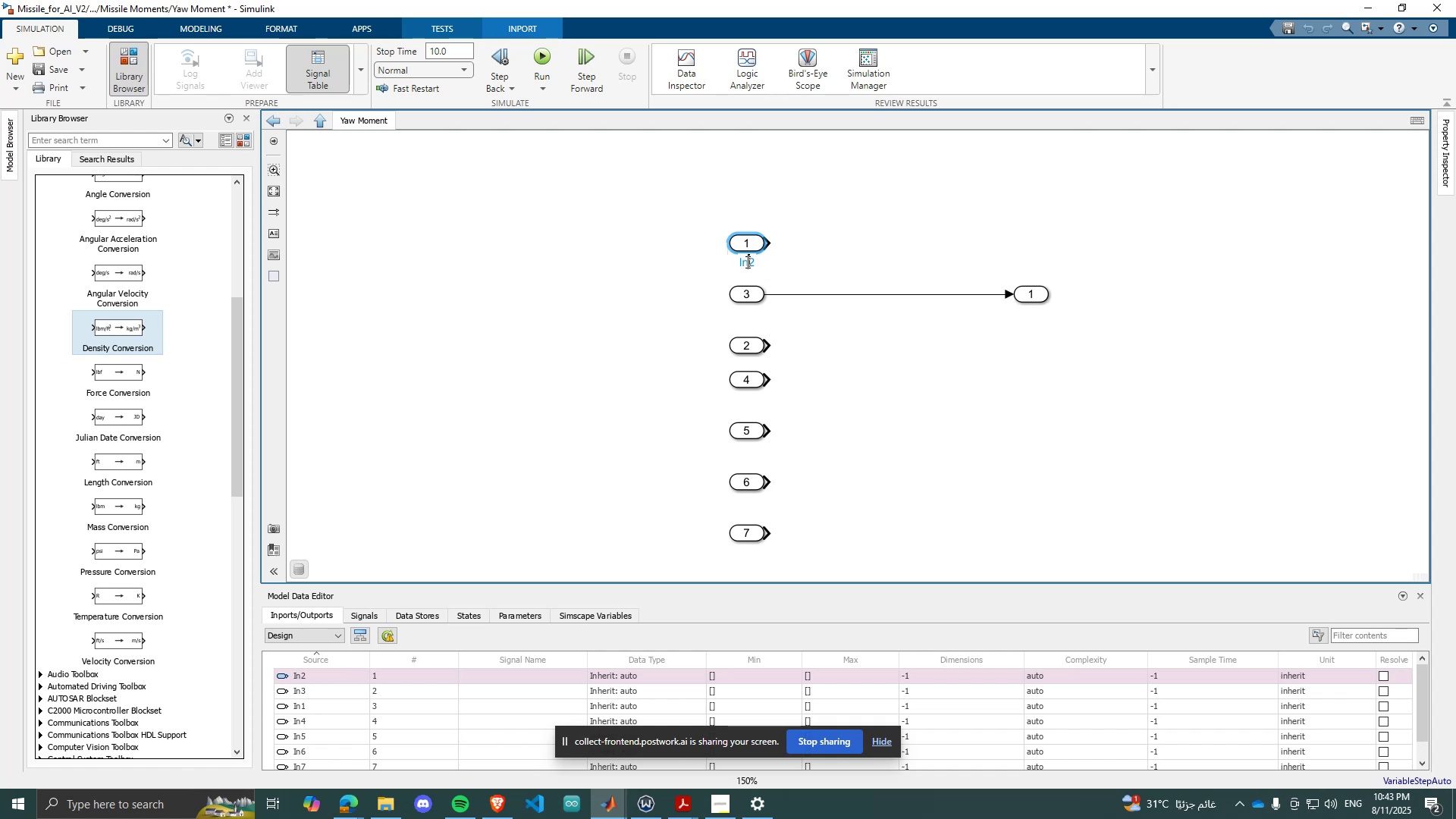 
triple_click([746, 262])
 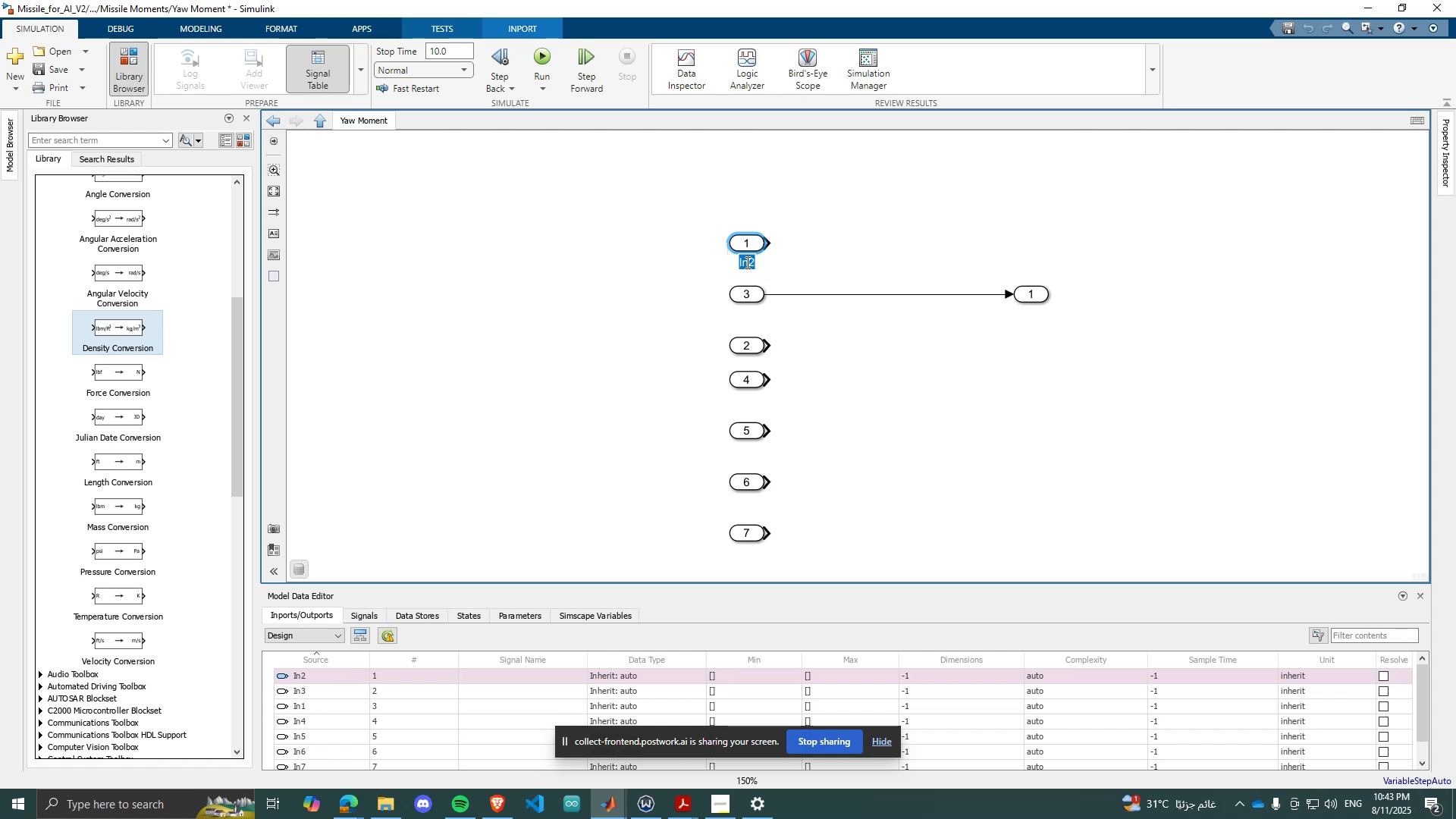 
type(alpha)
 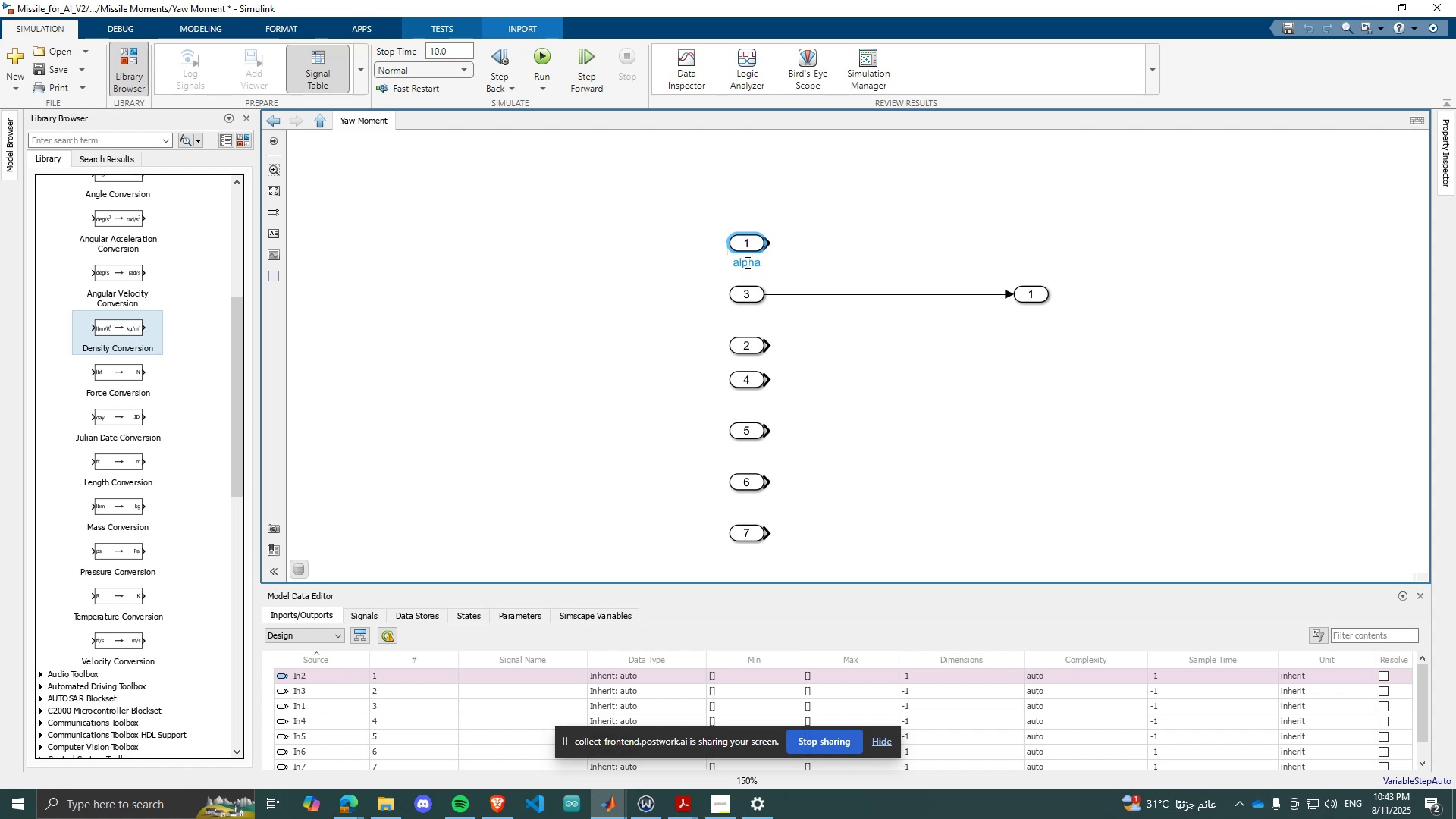 
key(Enter)
 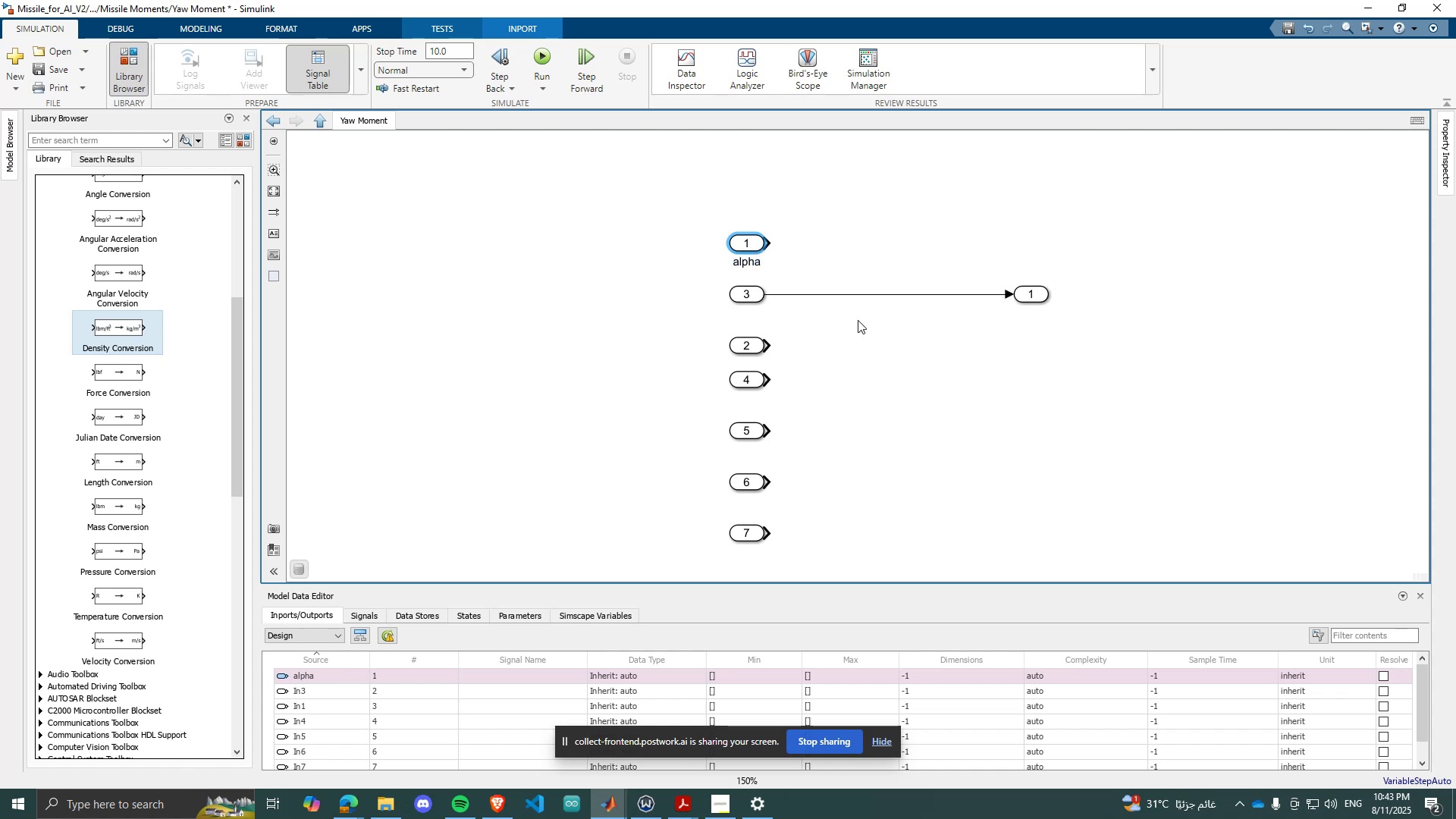 
scroll: coordinate [755, 248], scroll_direction: up, amount: 2.0
 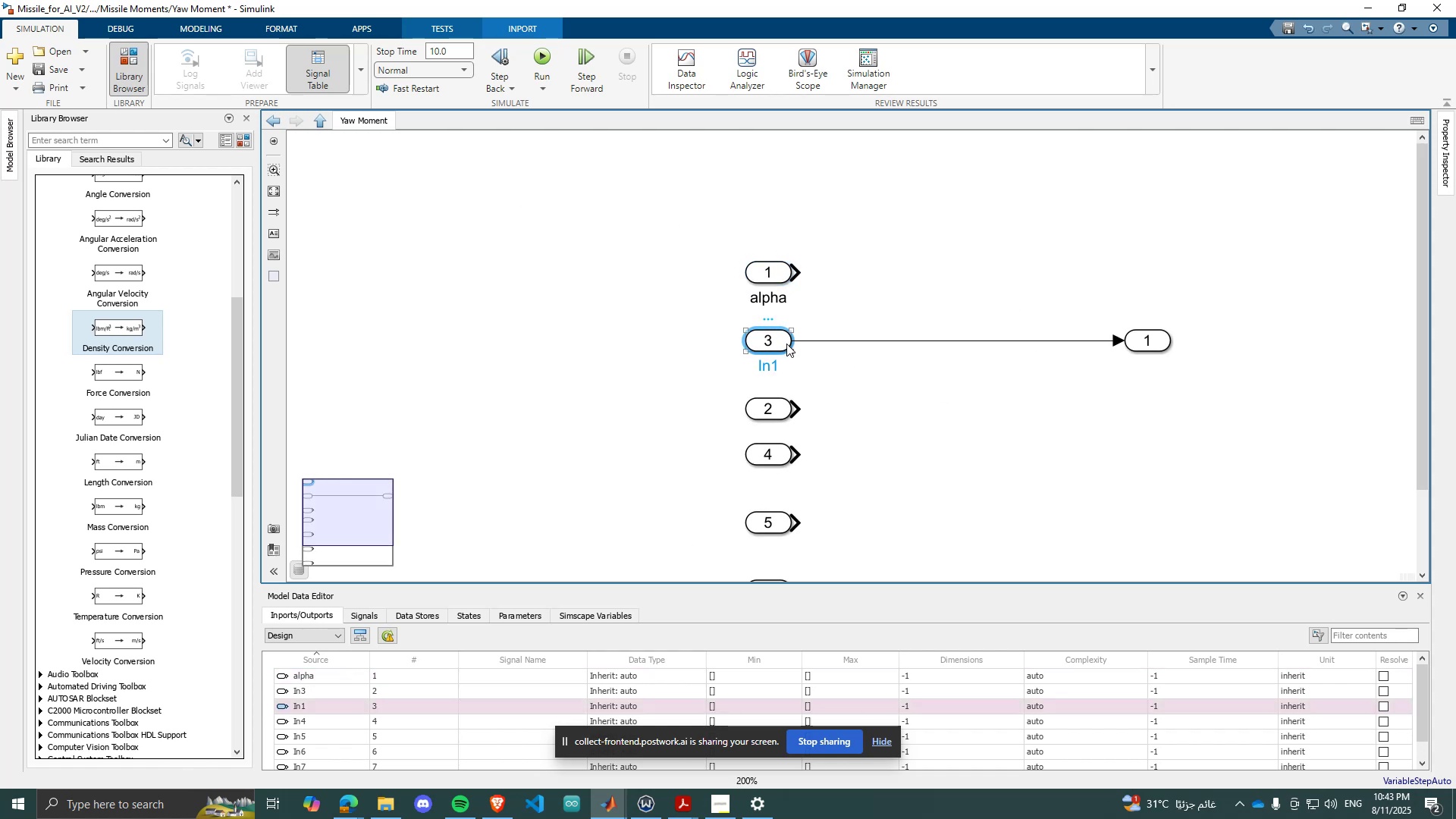 
double_click([767, 364])
 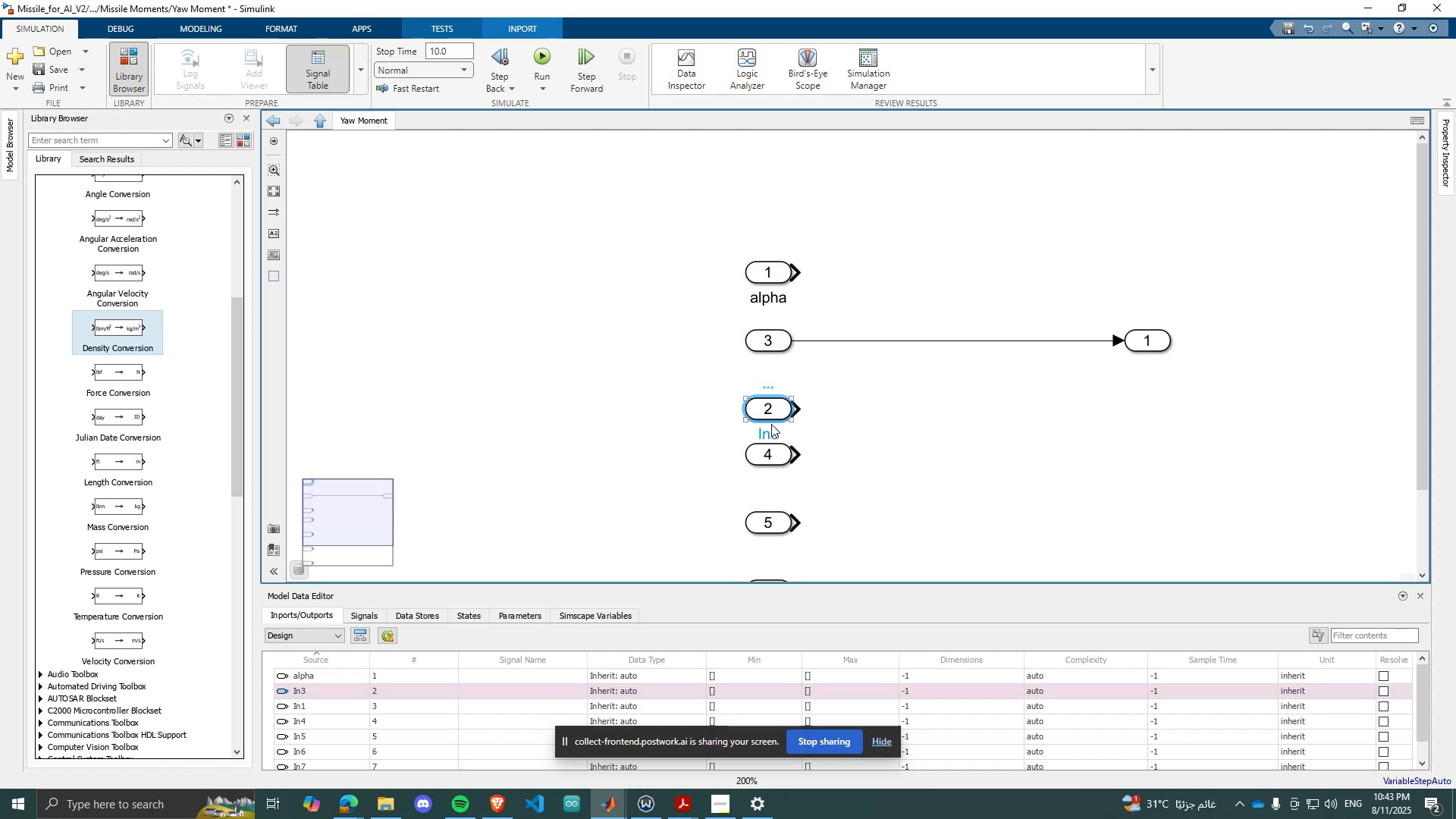 
double_click([773, 432])
 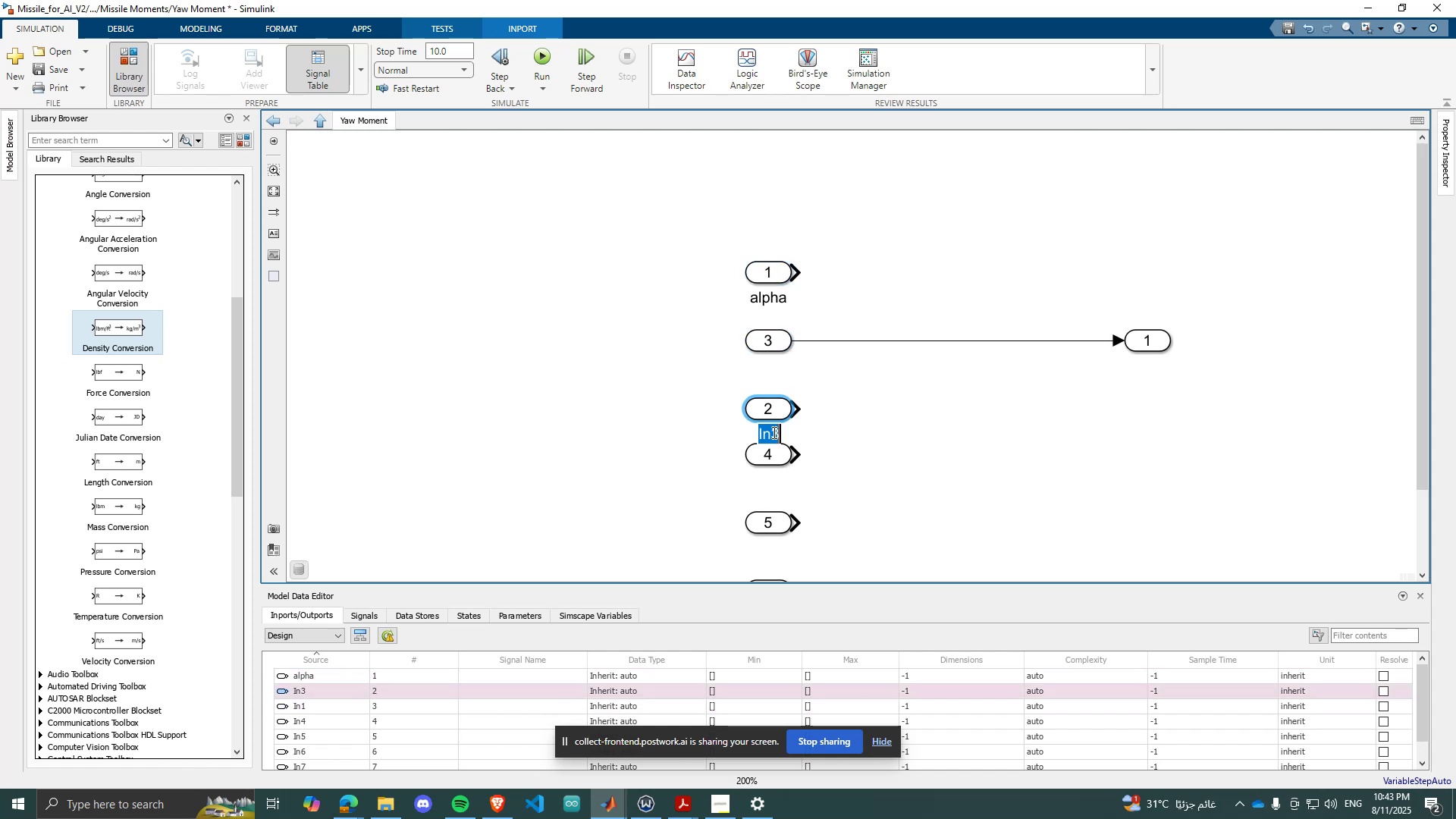 
triple_click([773, 432])
 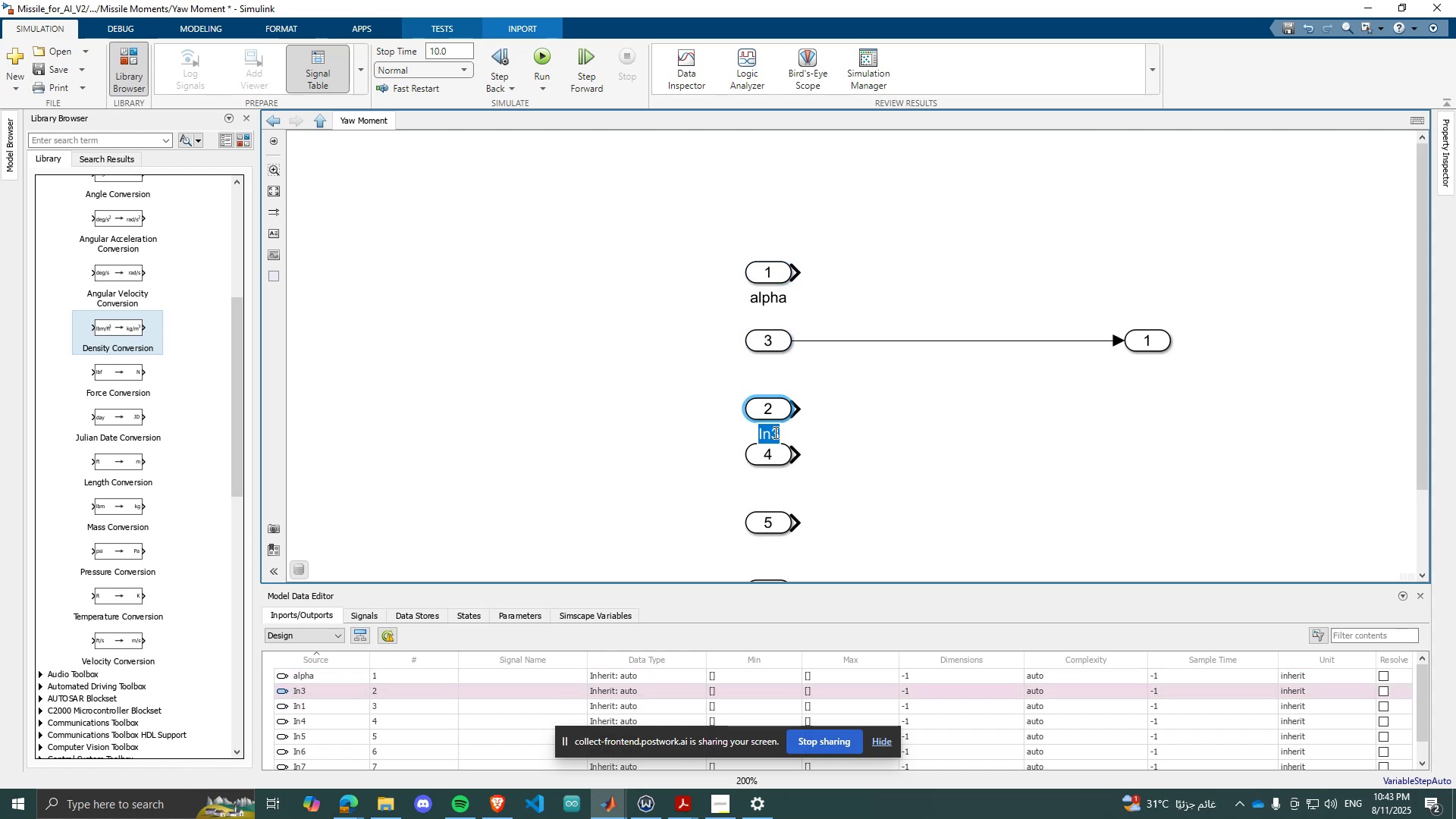 
type(beta)
 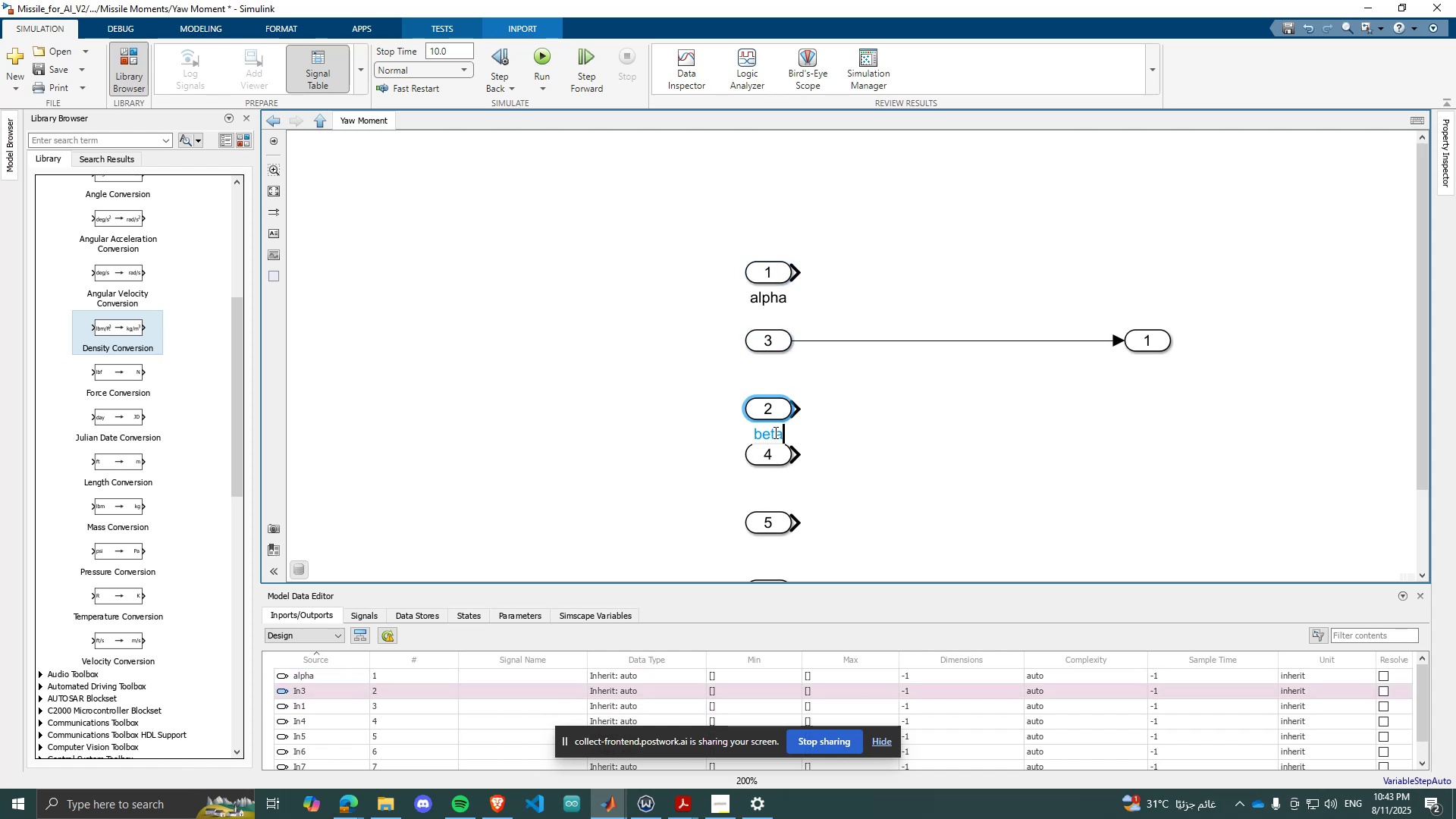 
key(Enter)
 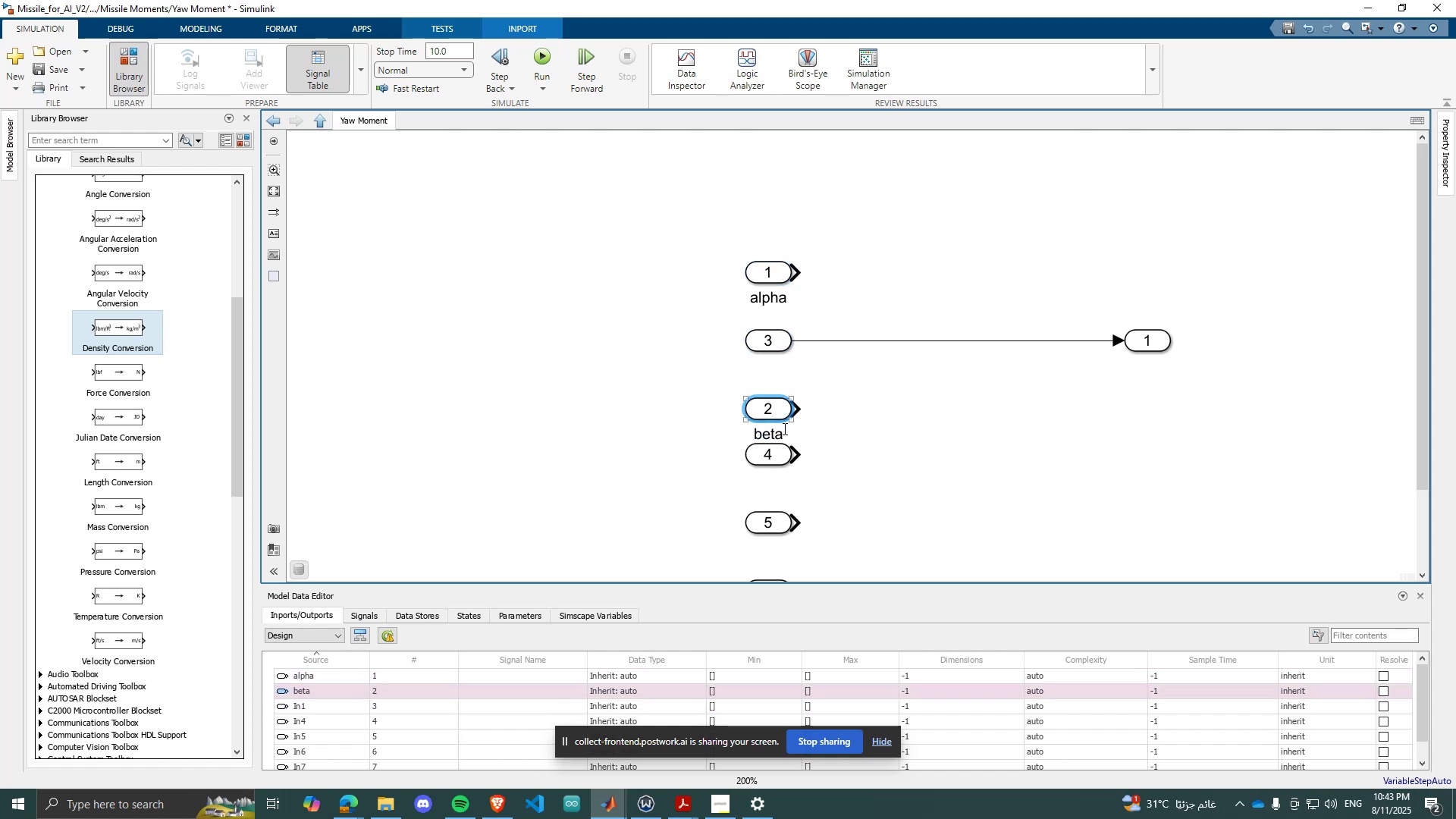 
scroll: coordinate [798, 439], scroll_direction: down, amount: 1.0
 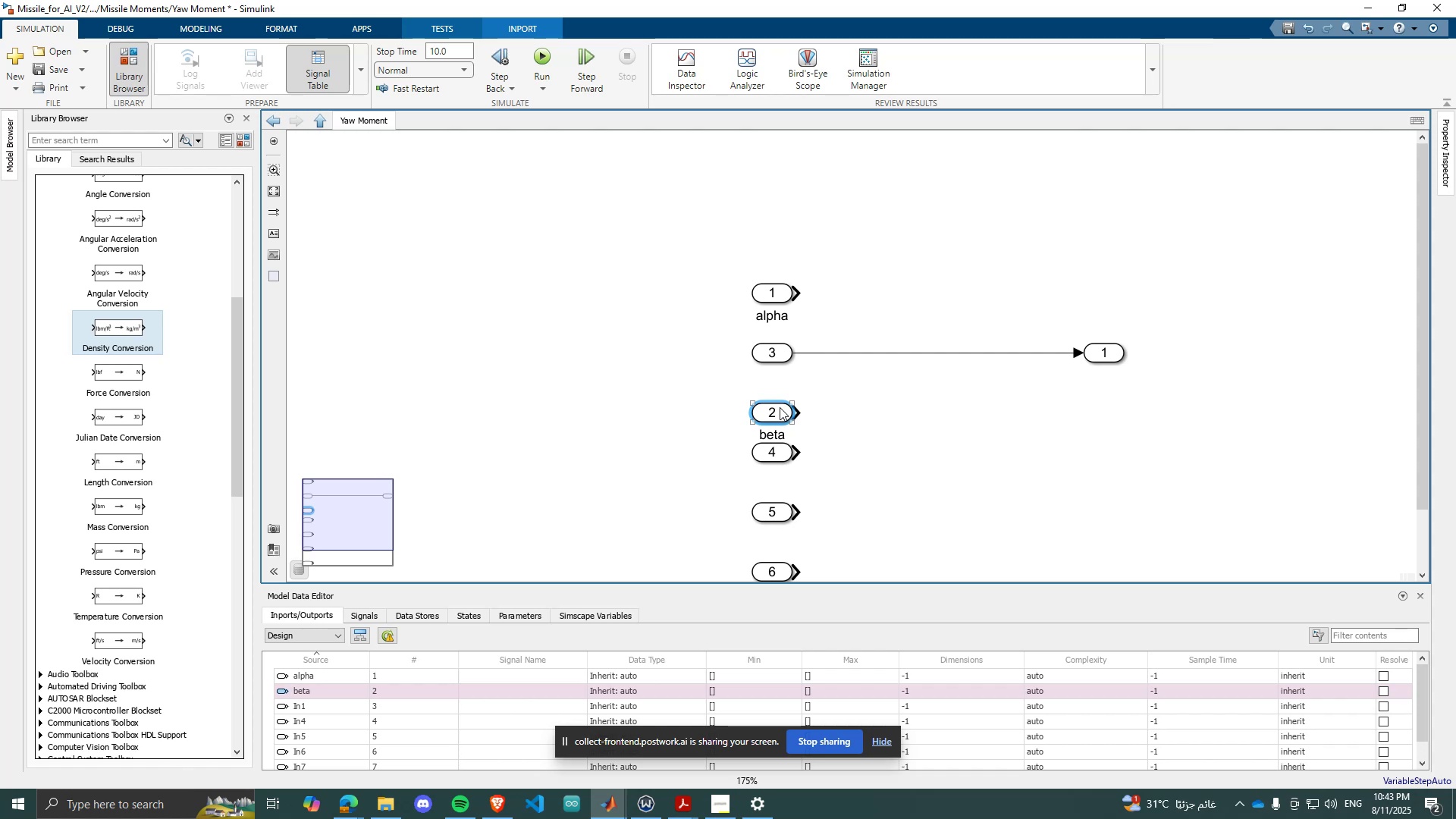 
left_click_drag(start_coordinate=[780, 408], to_coordinate=[780, 399])
 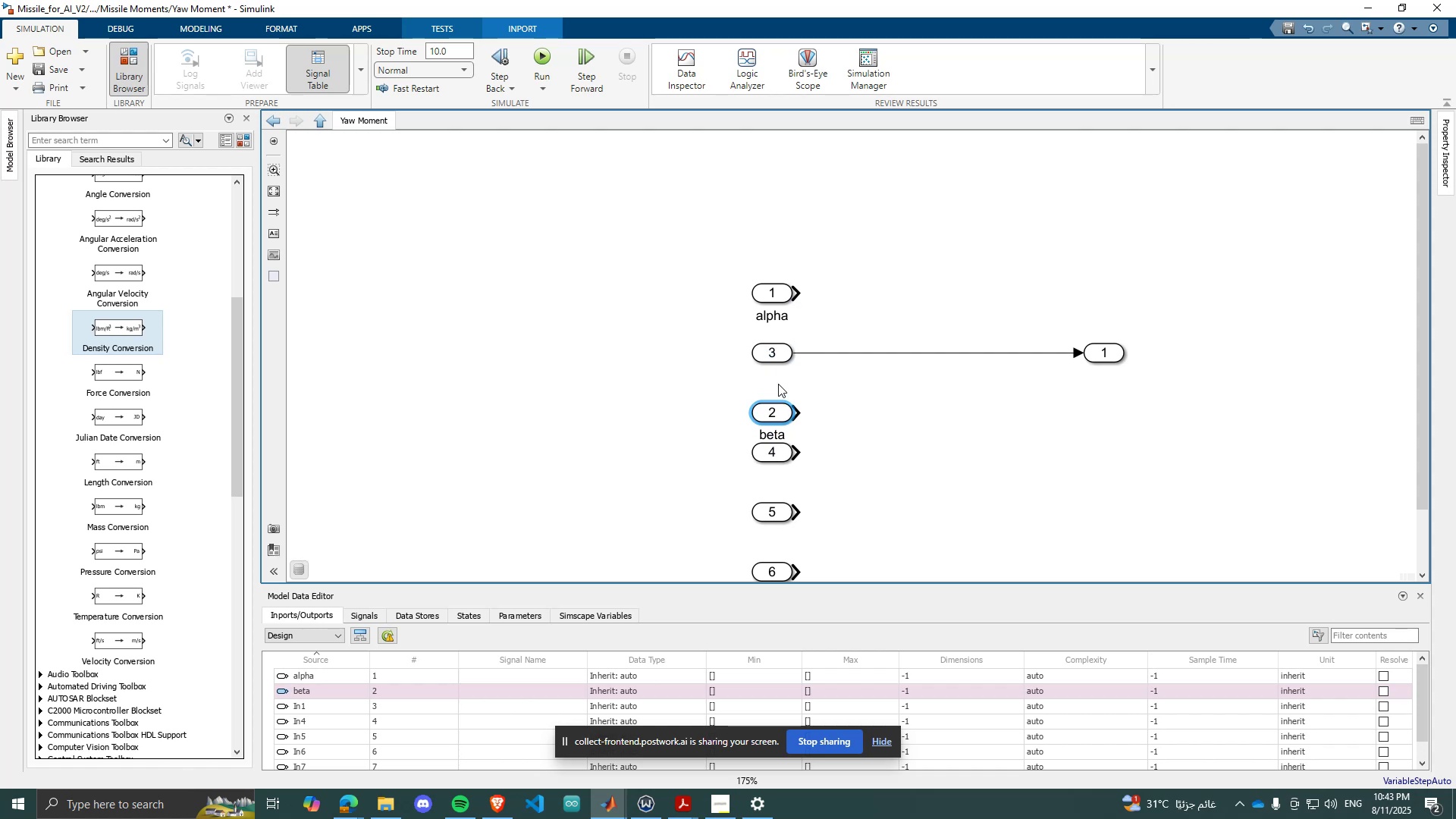 
left_click([770, 349])
 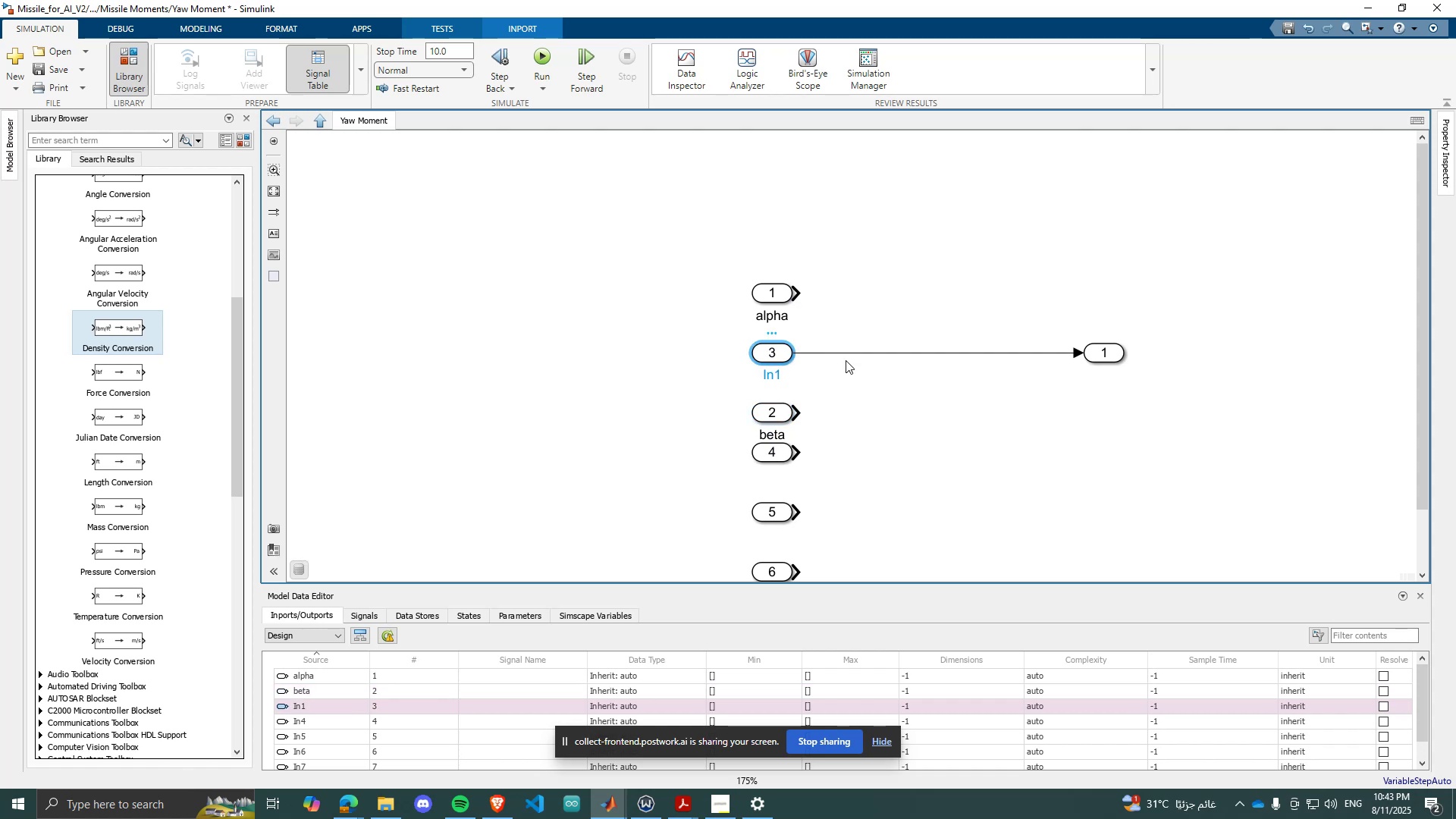 
double_click([847, 357])
 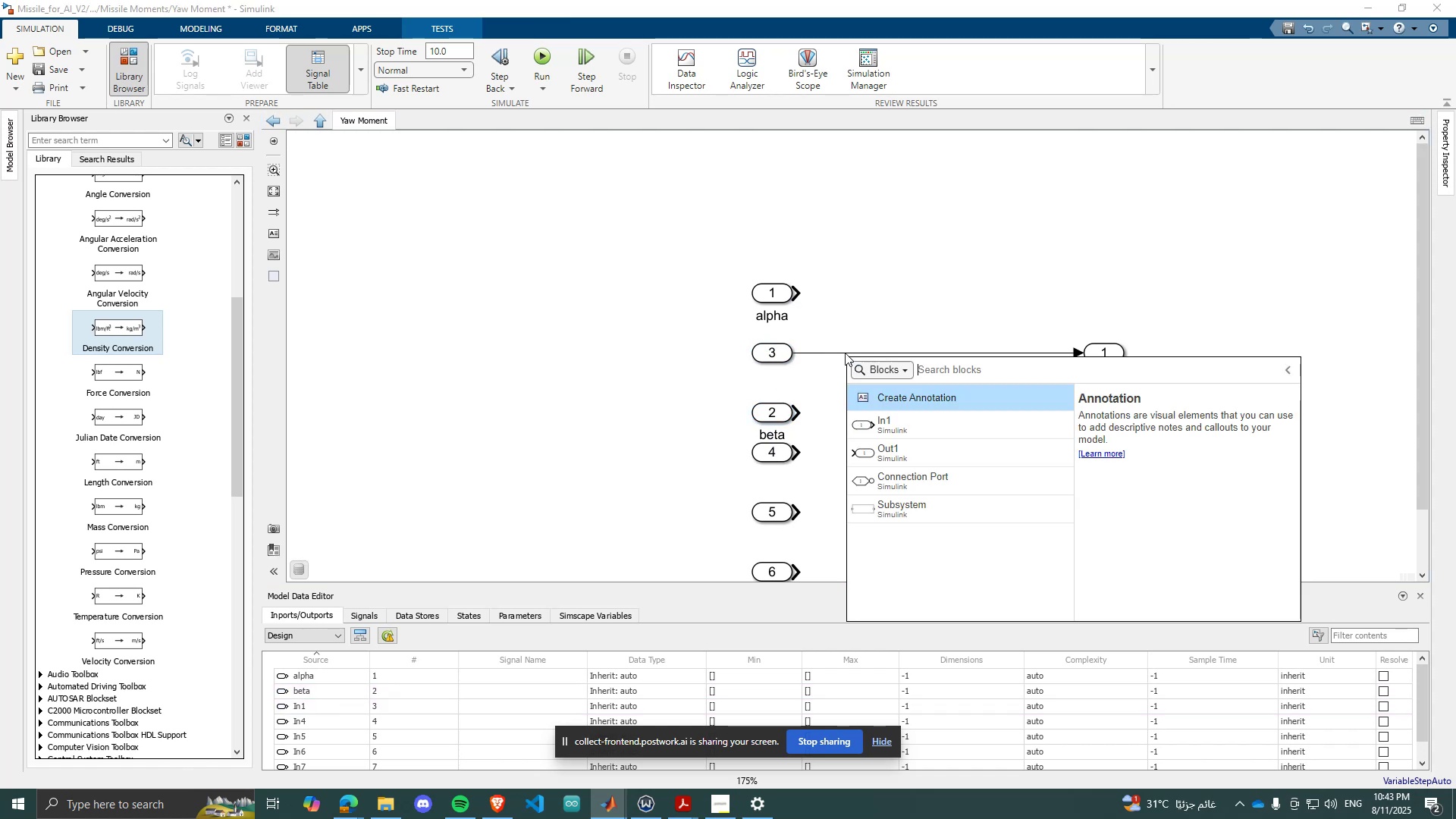 
left_click([845, 352])
 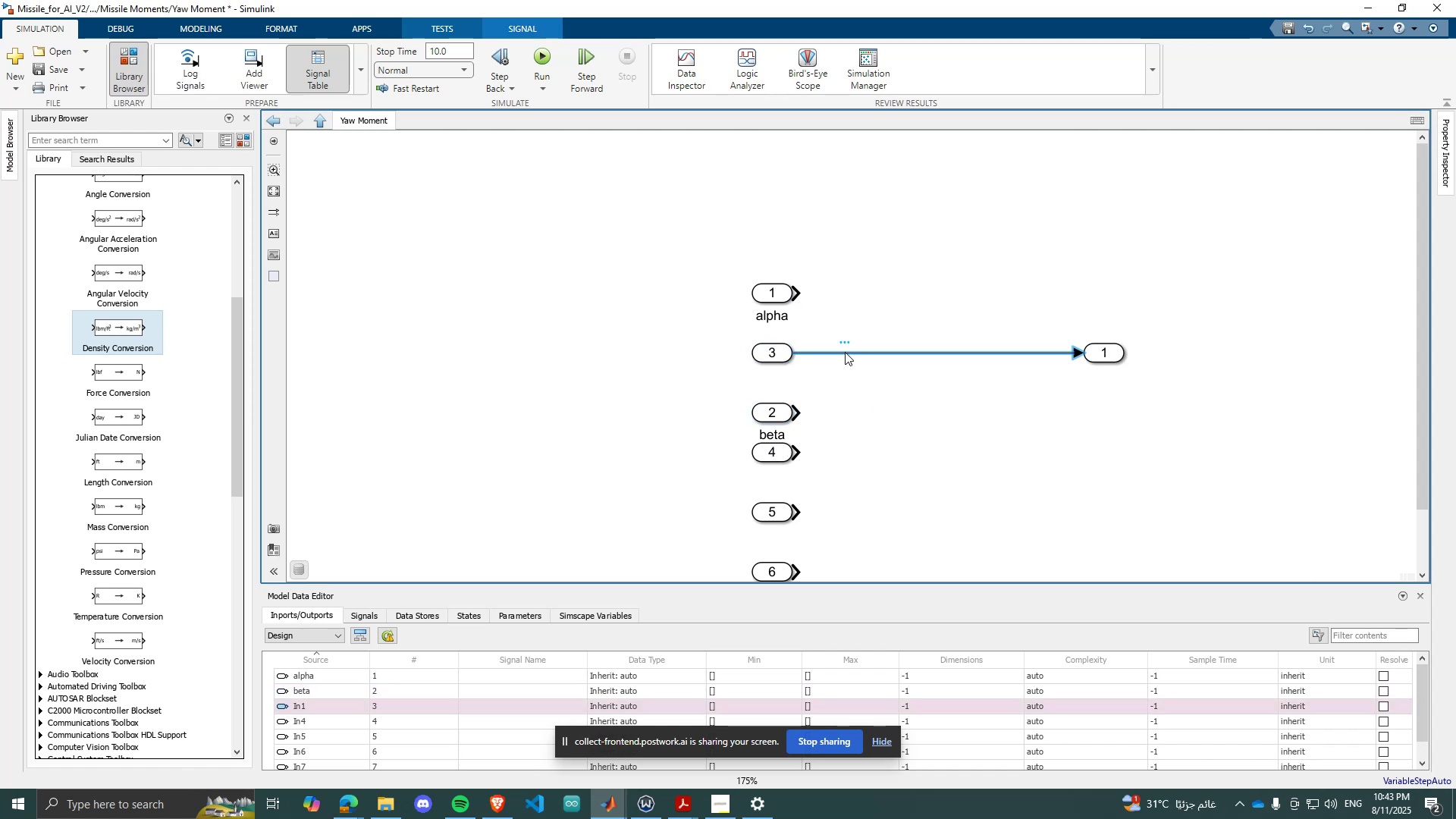 
key(Delete)
 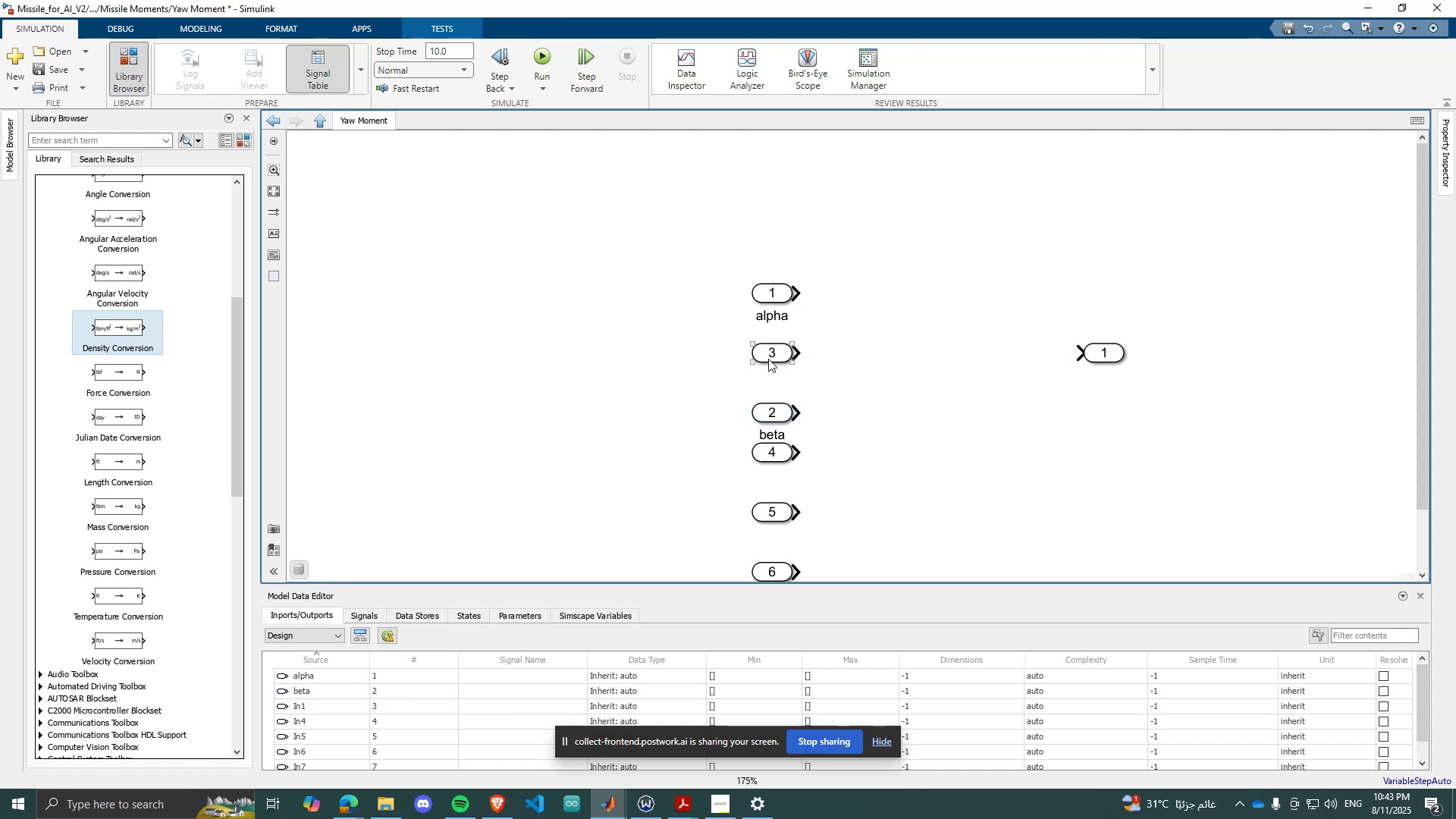 
left_click_drag(start_coordinate=[771, 350], to_coordinate=[677, 375])
 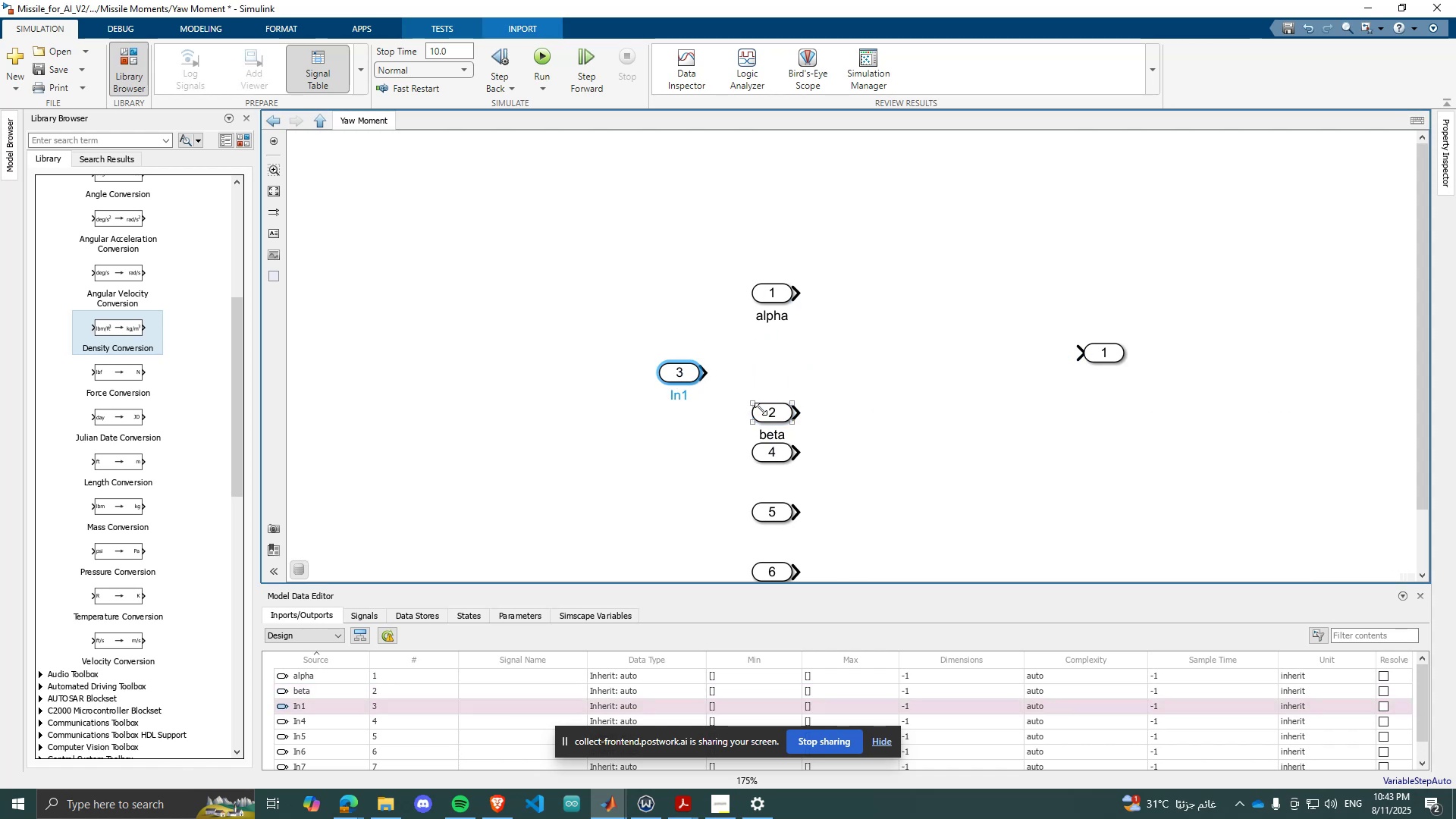 
left_click_drag(start_coordinate=[764, 410], to_coordinate=[768, 347])
 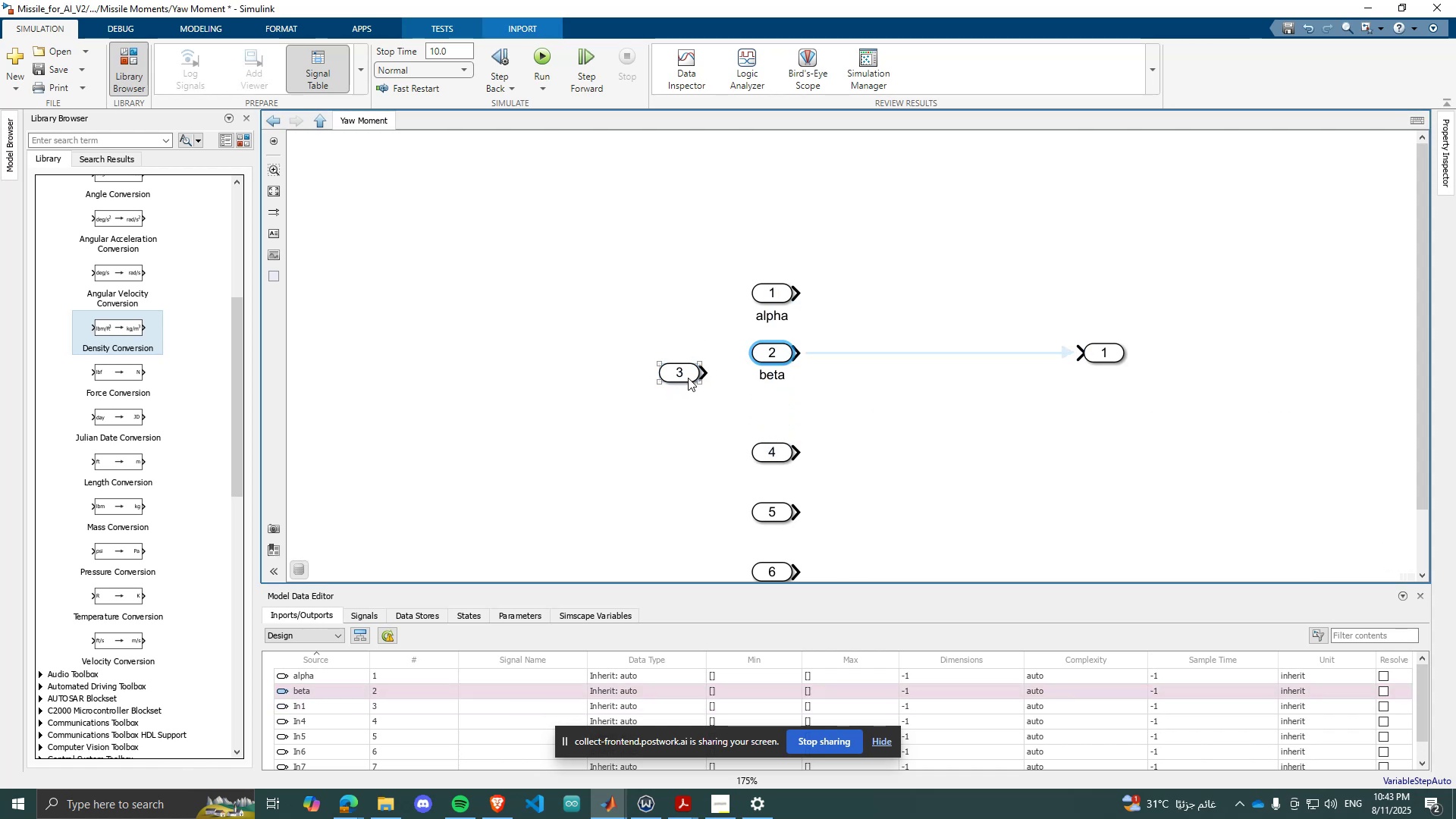 
left_click_drag(start_coordinate=[685, 375], to_coordinate=[777, 408])
 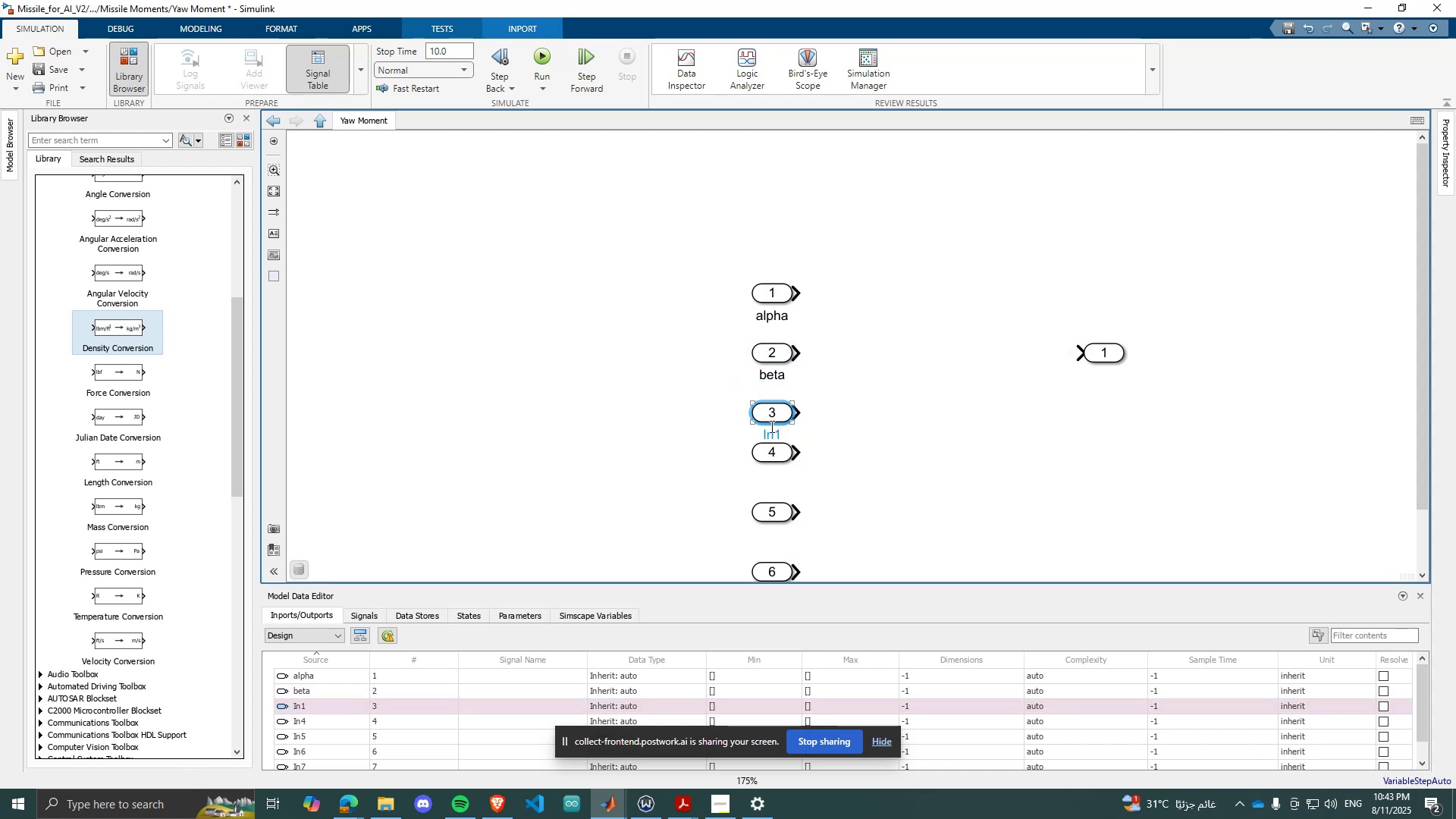 
double_click([770, 426])
 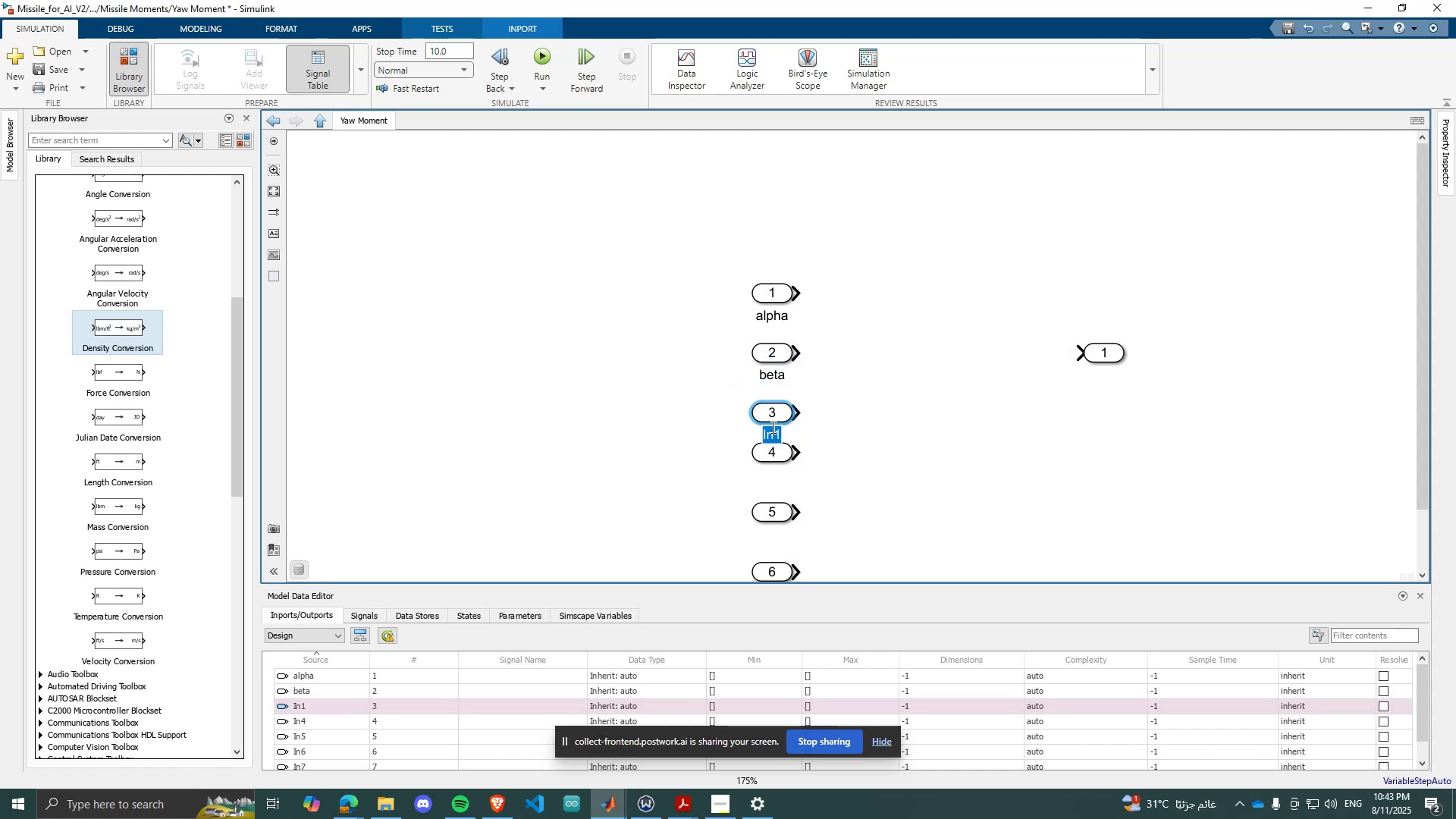 
key(Q)
 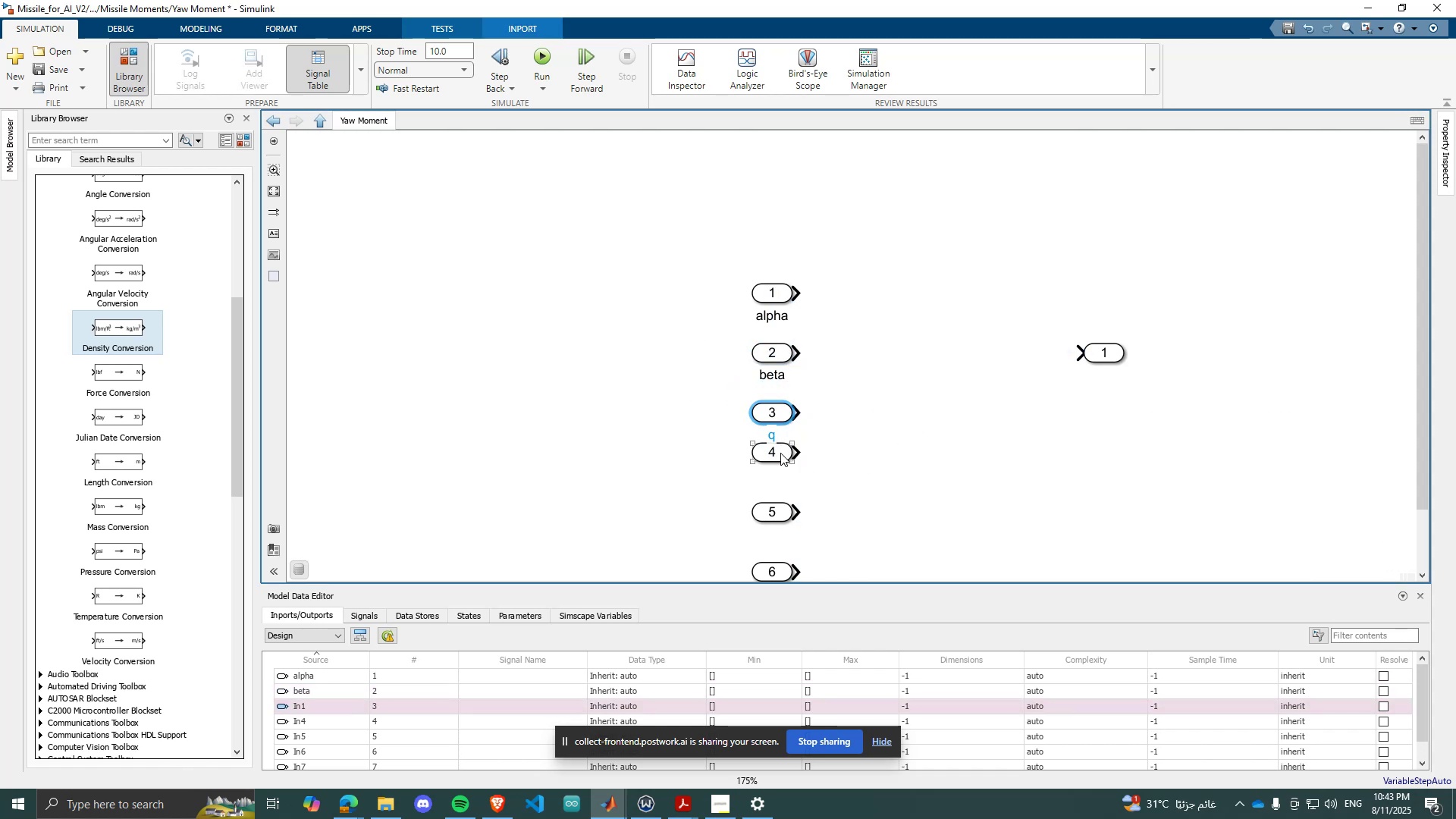 
left_click_drag(start_coordinate=[780, 452], to_coordinate=[775, 475])
 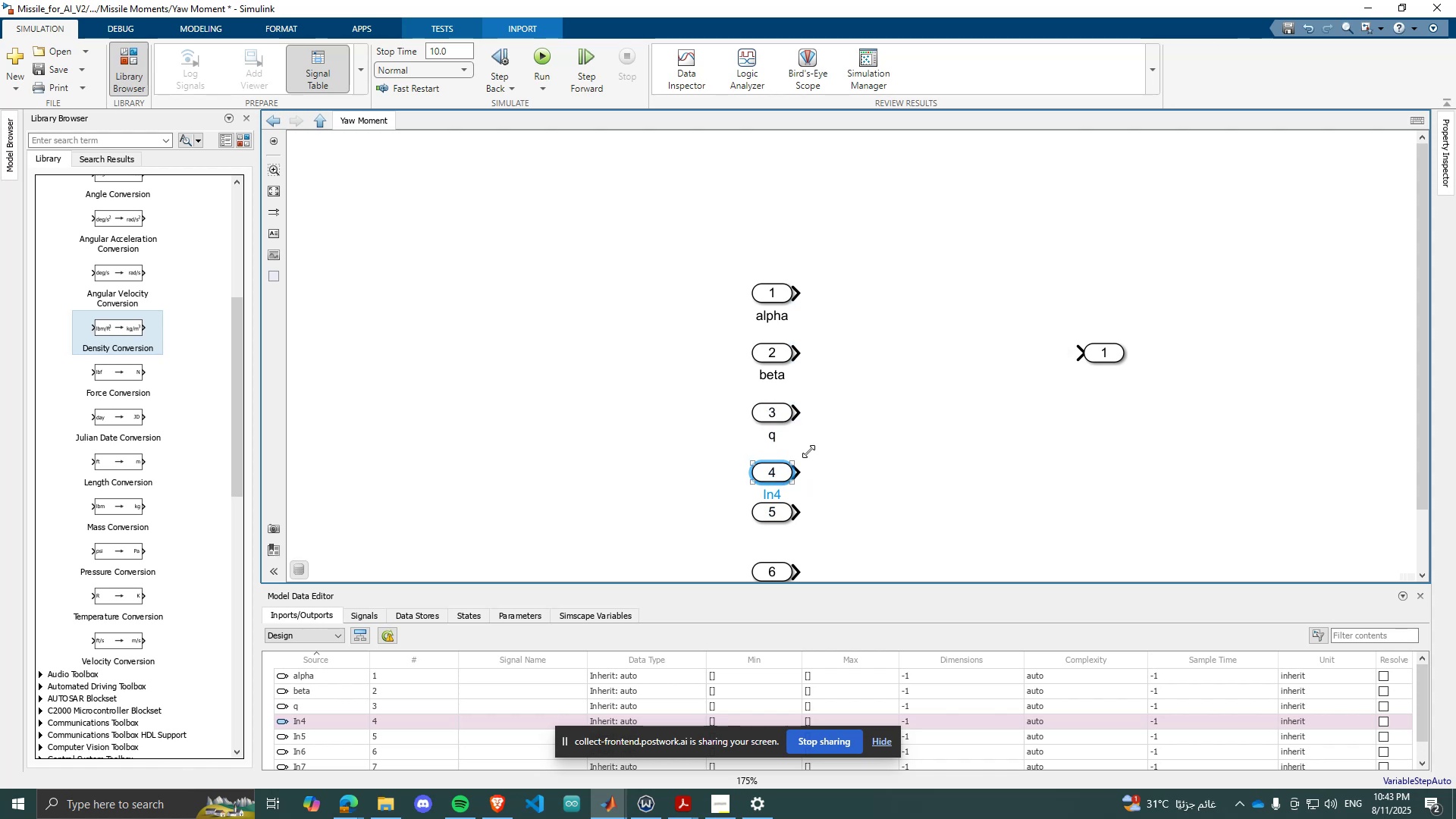 
scroll: coordinate [915, 347], scroll_direction: up, amount: 2.0
 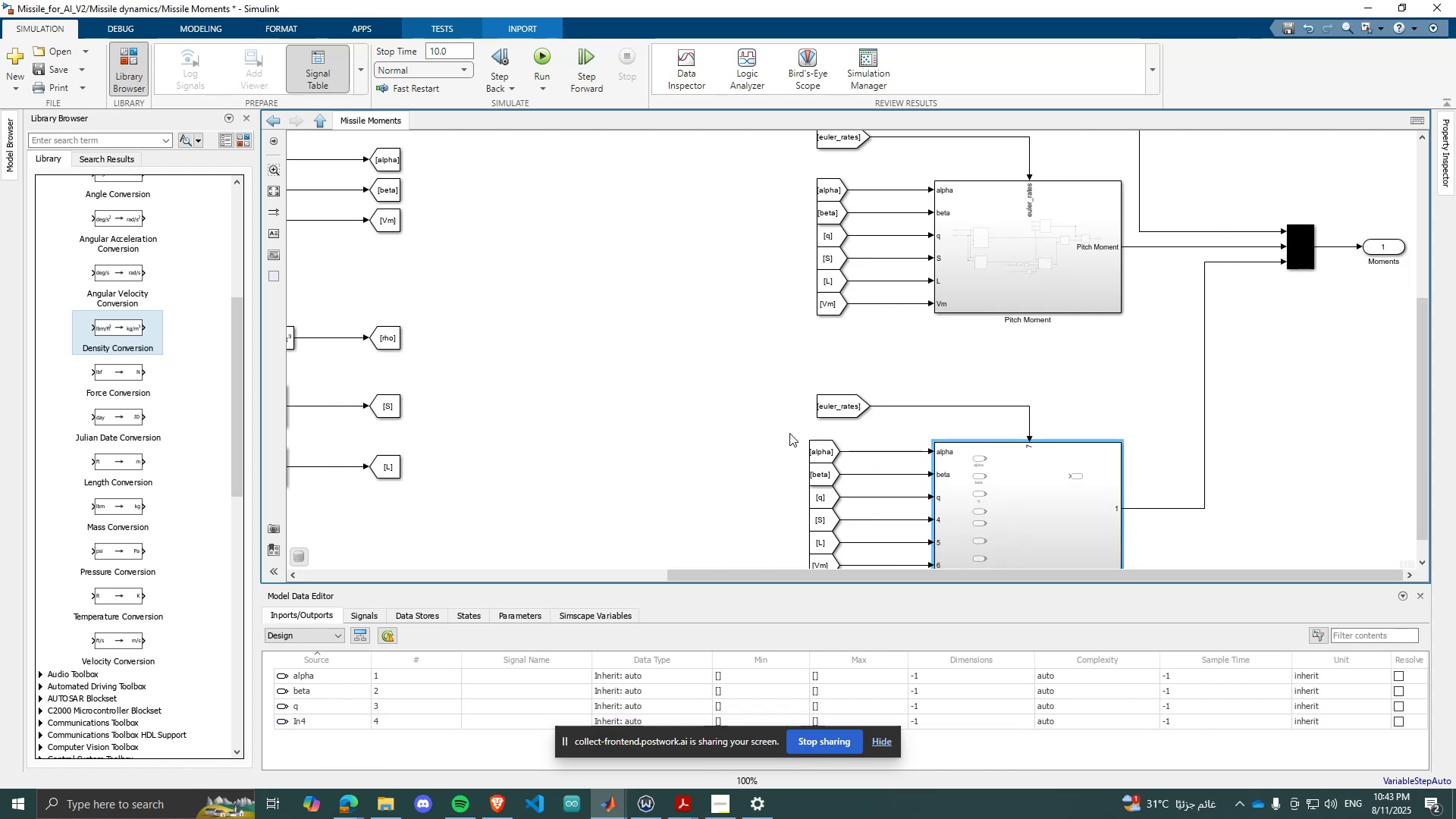 
scroll: coordinate [906, 365], scroll_direction: down, amount: 1.0
 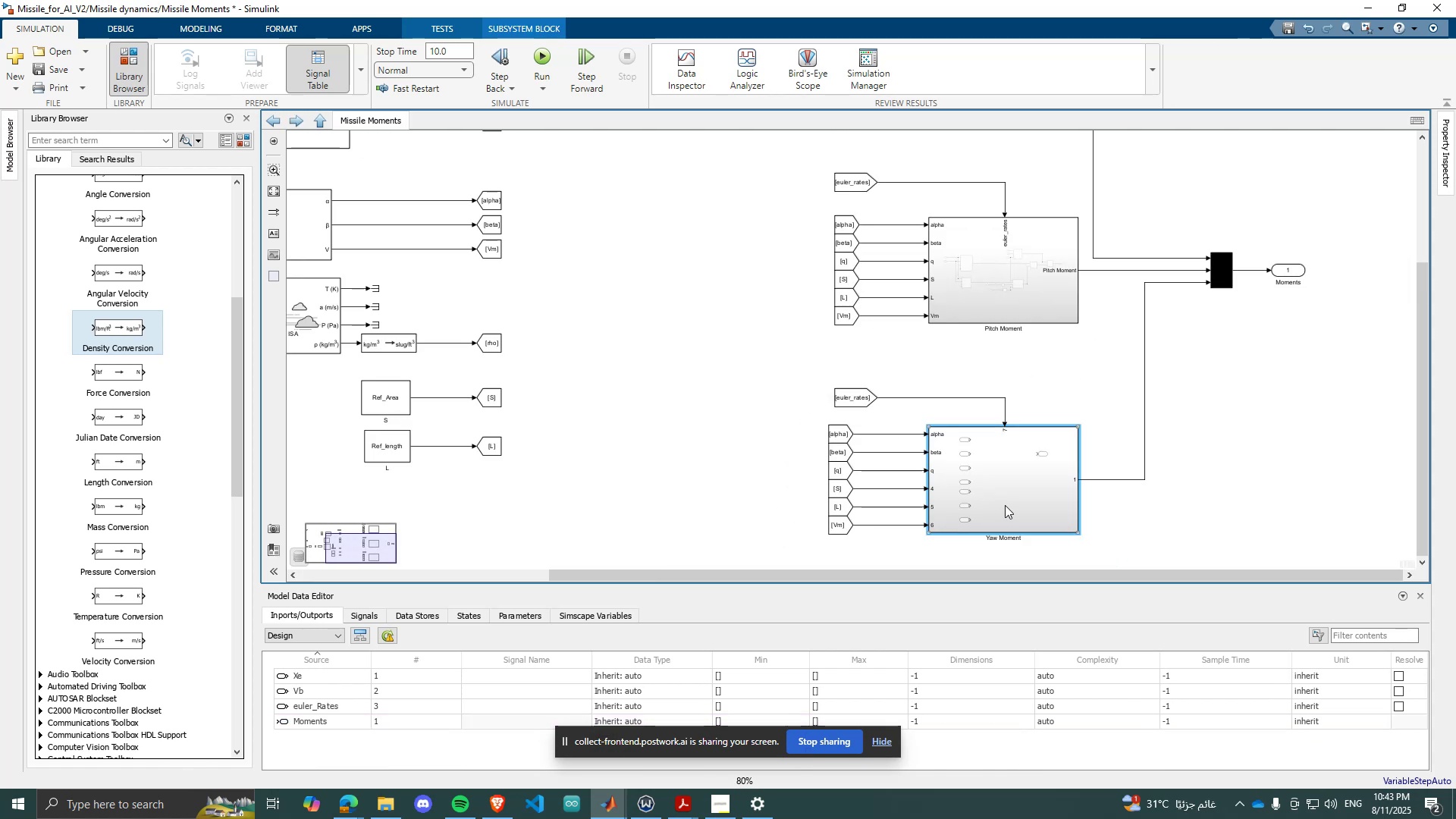 
double_click([1005, 505])
 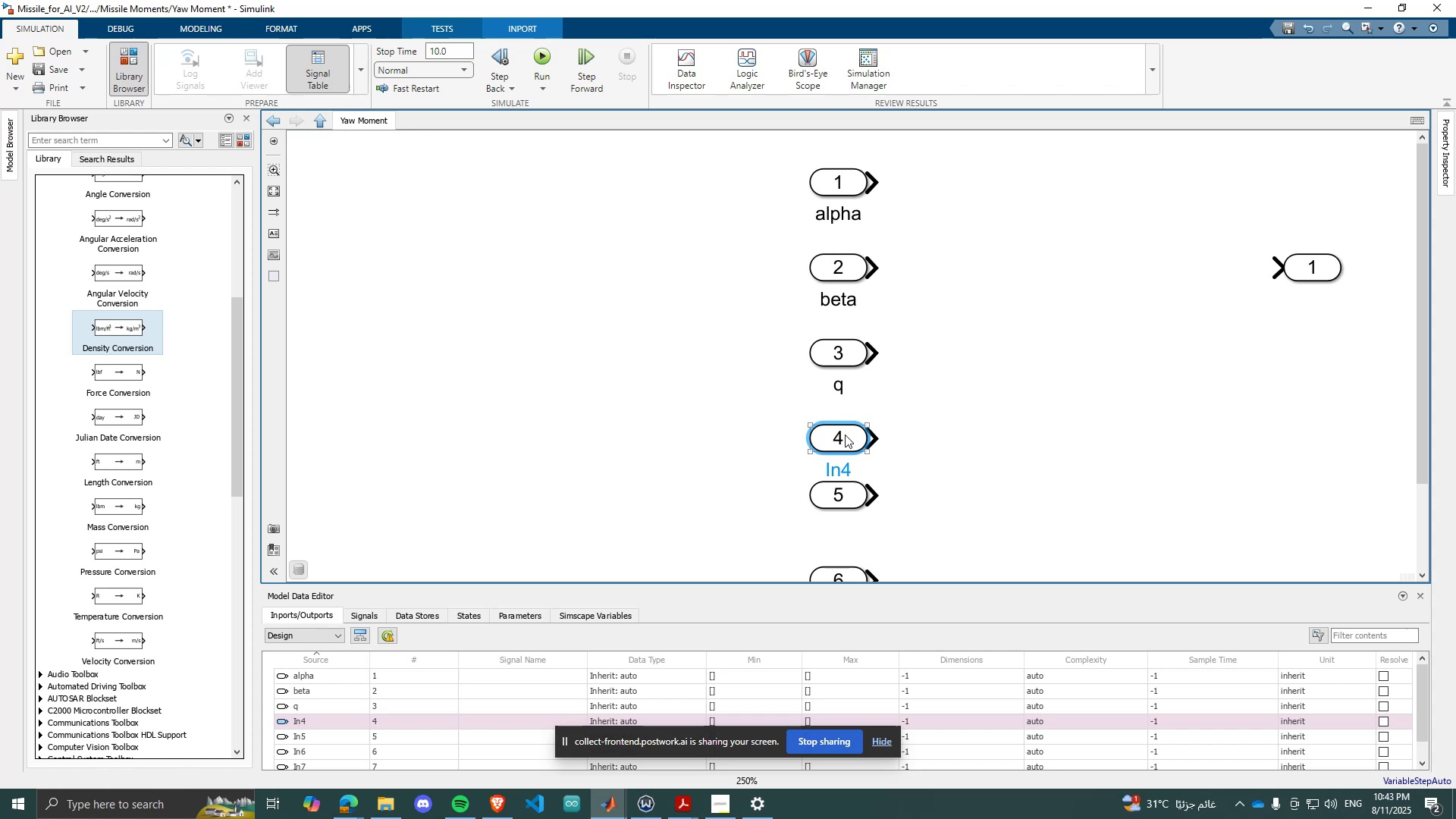 
left_click([832, 468])
 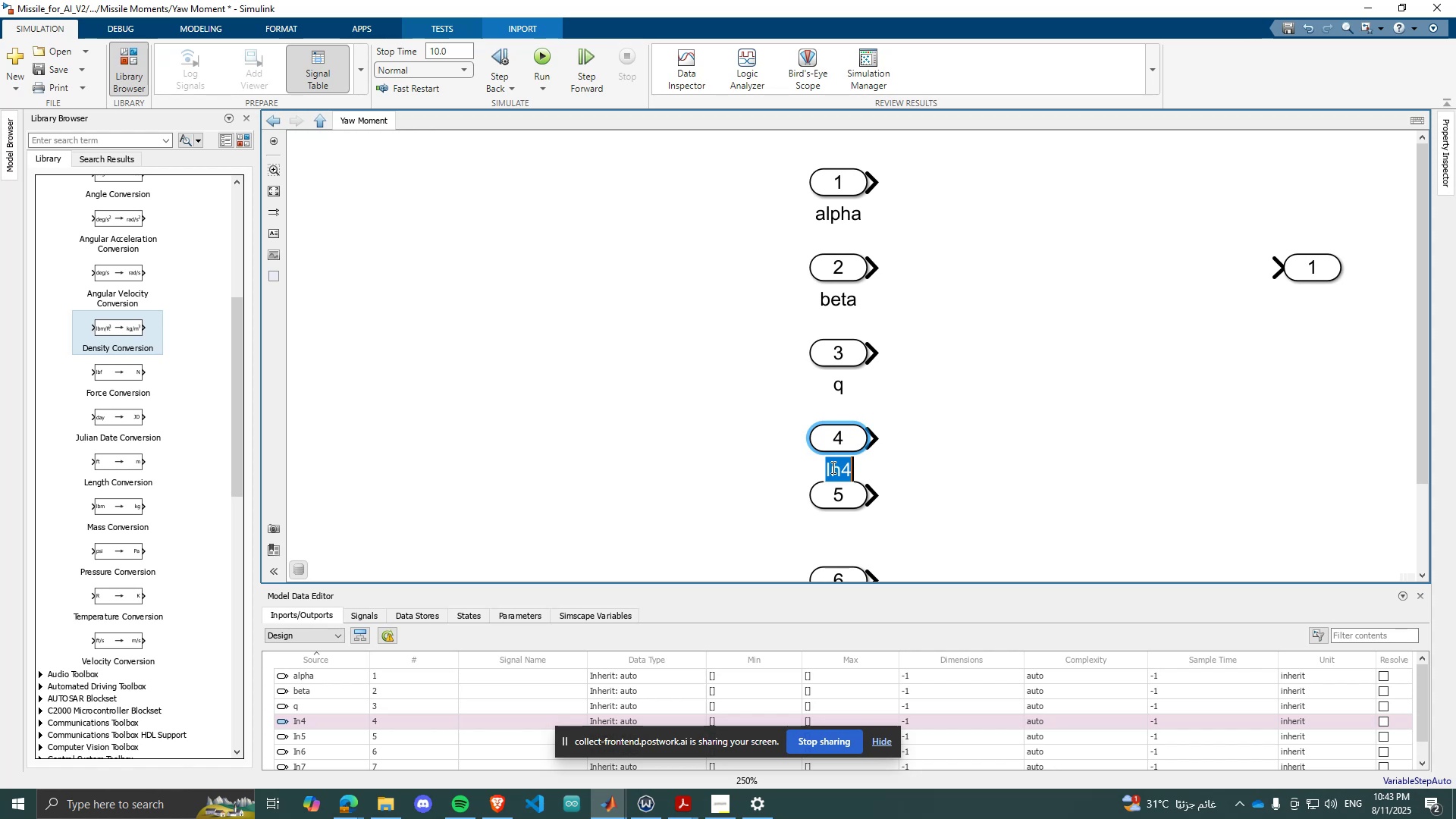 
key(CapsLock)
 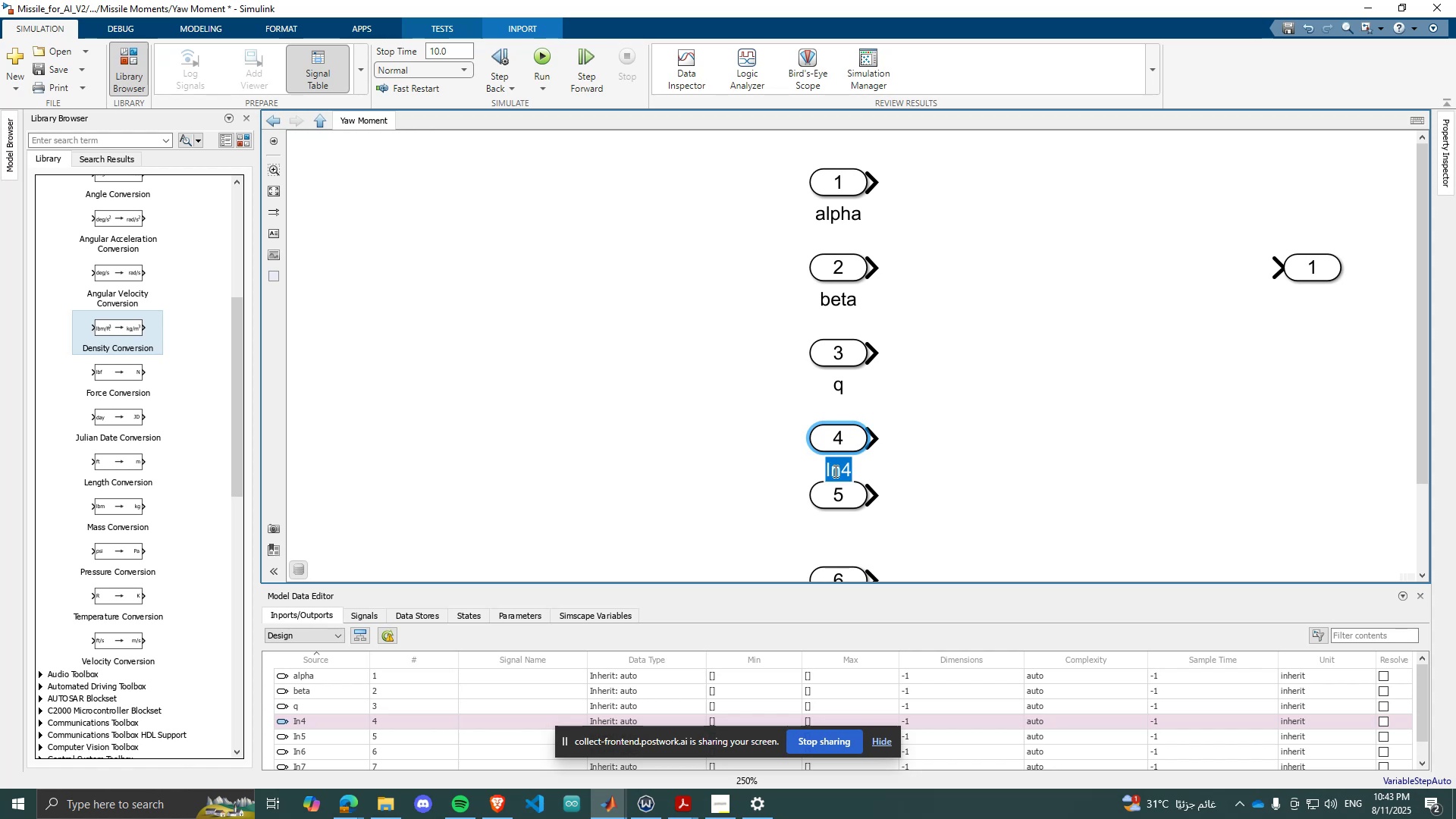 
key(S)
 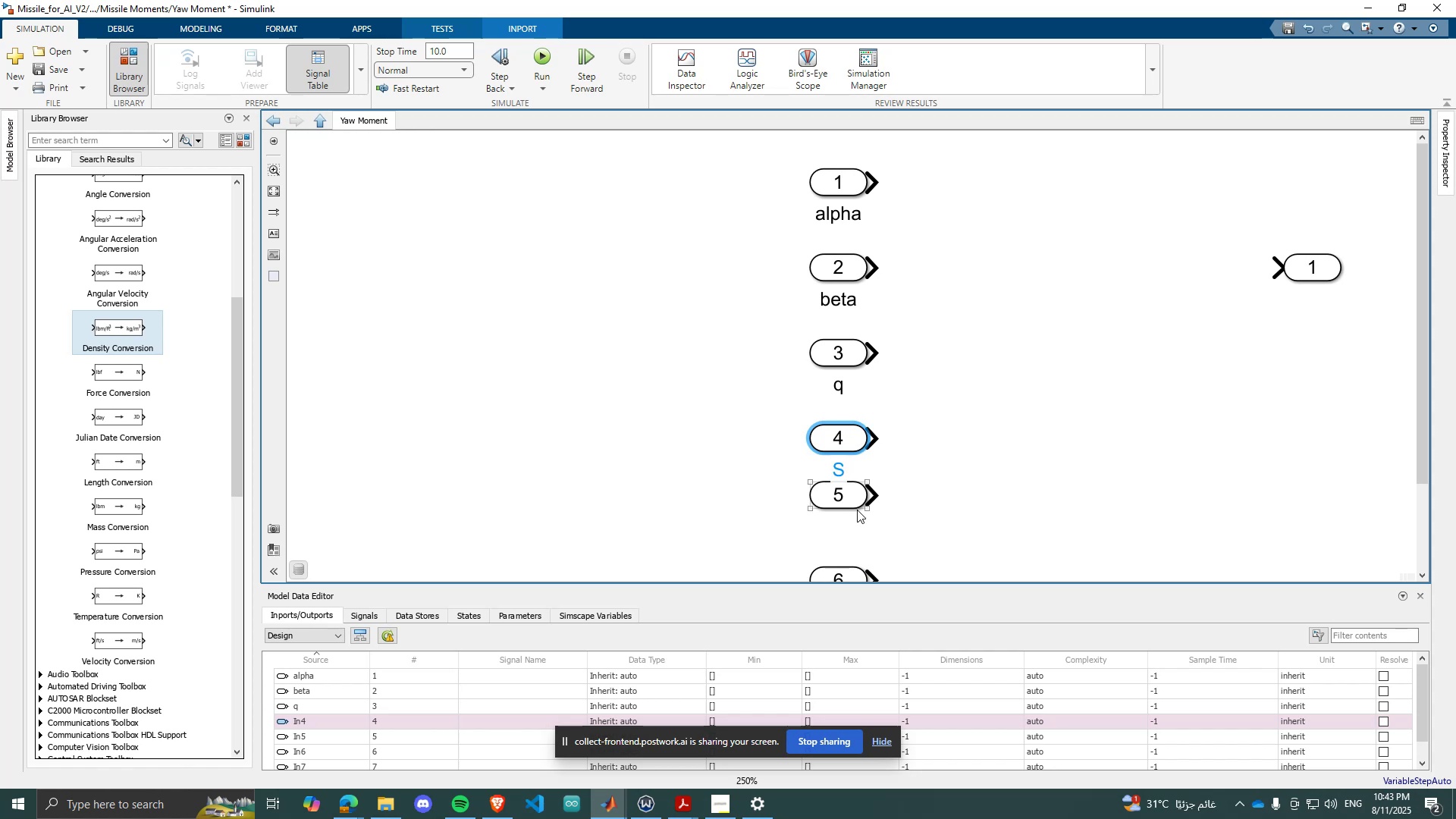 
left_click([857, 510])
 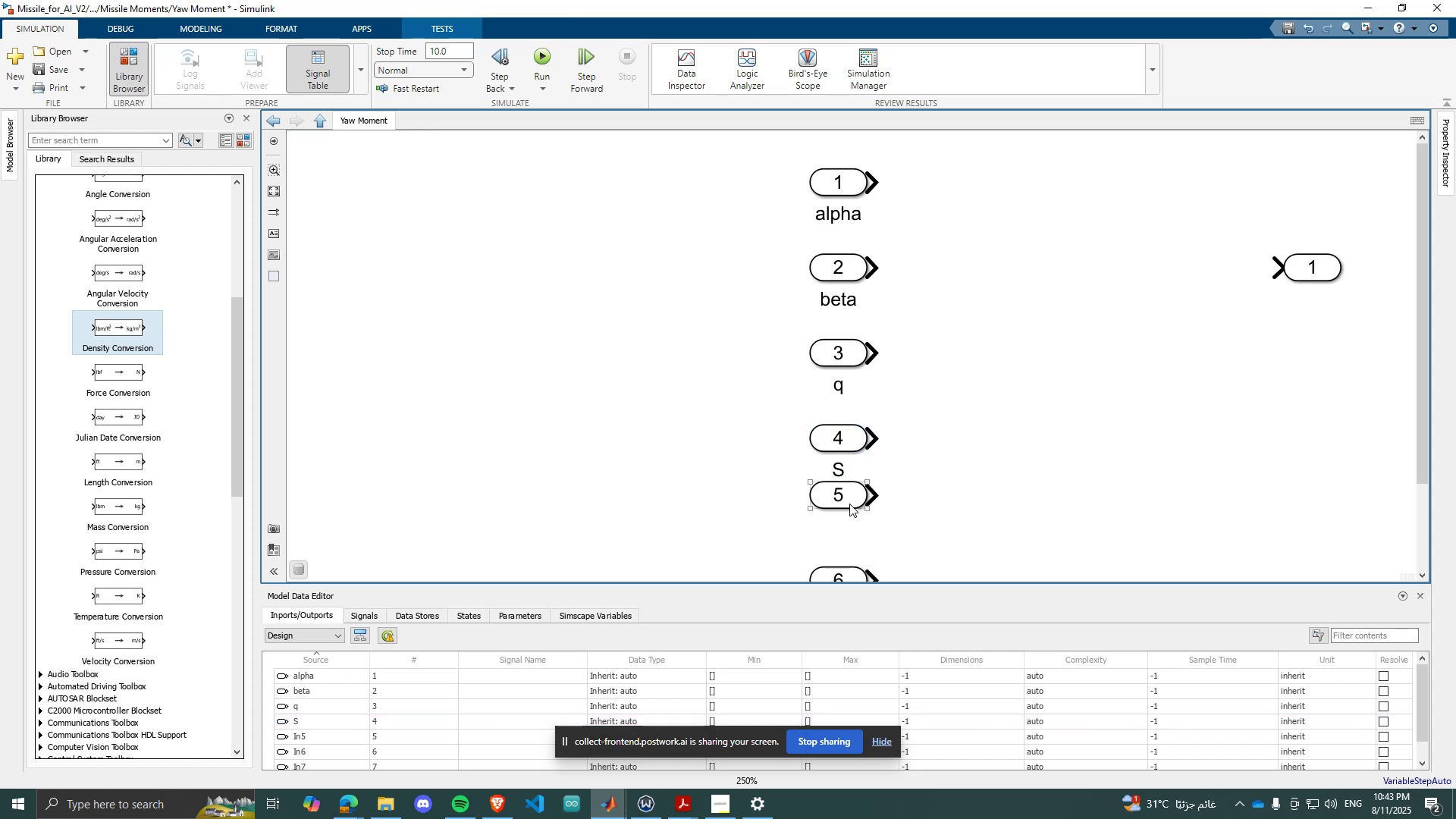 
double_click([849, 504])
 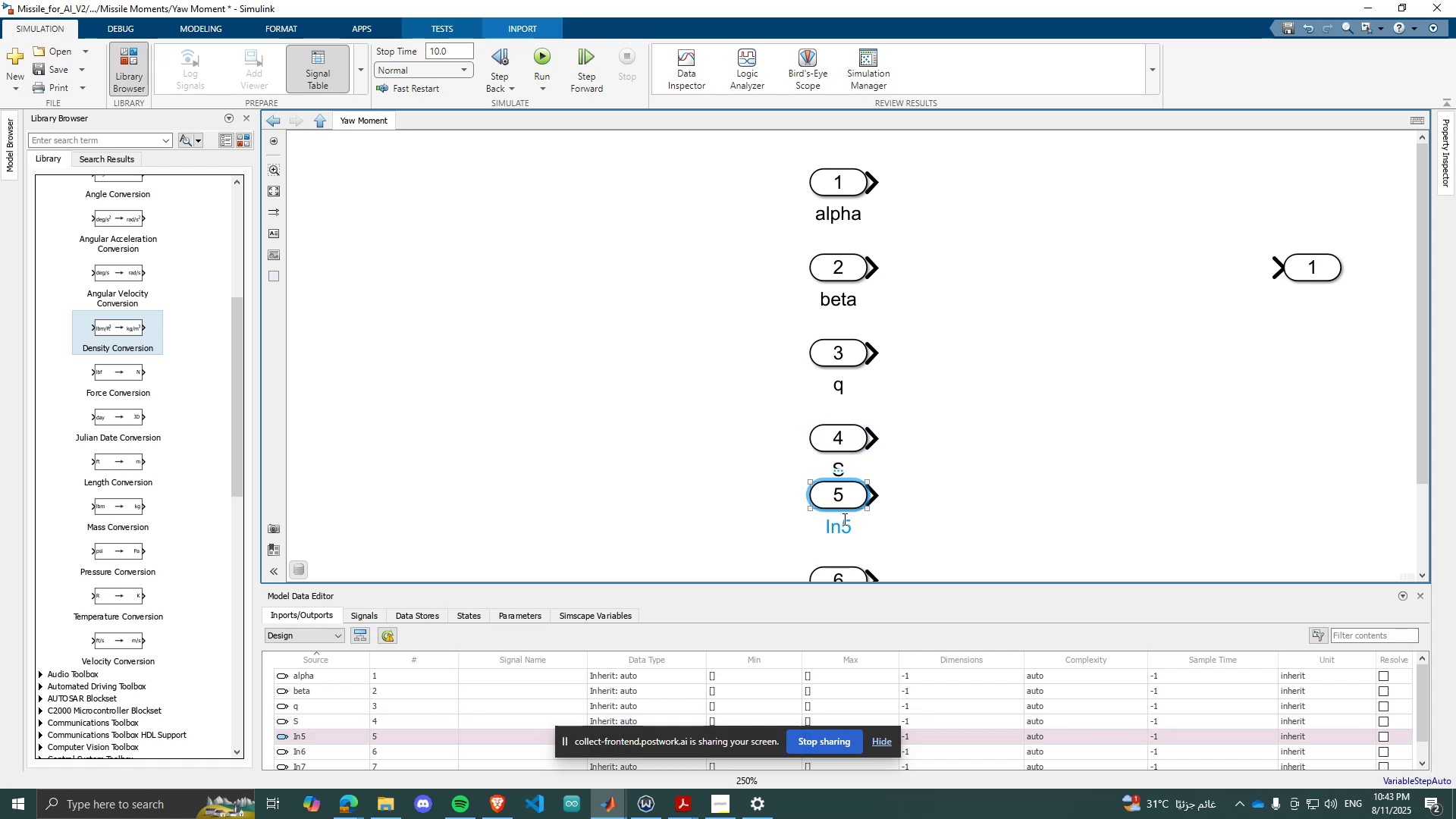 
double_click([843, 519])
 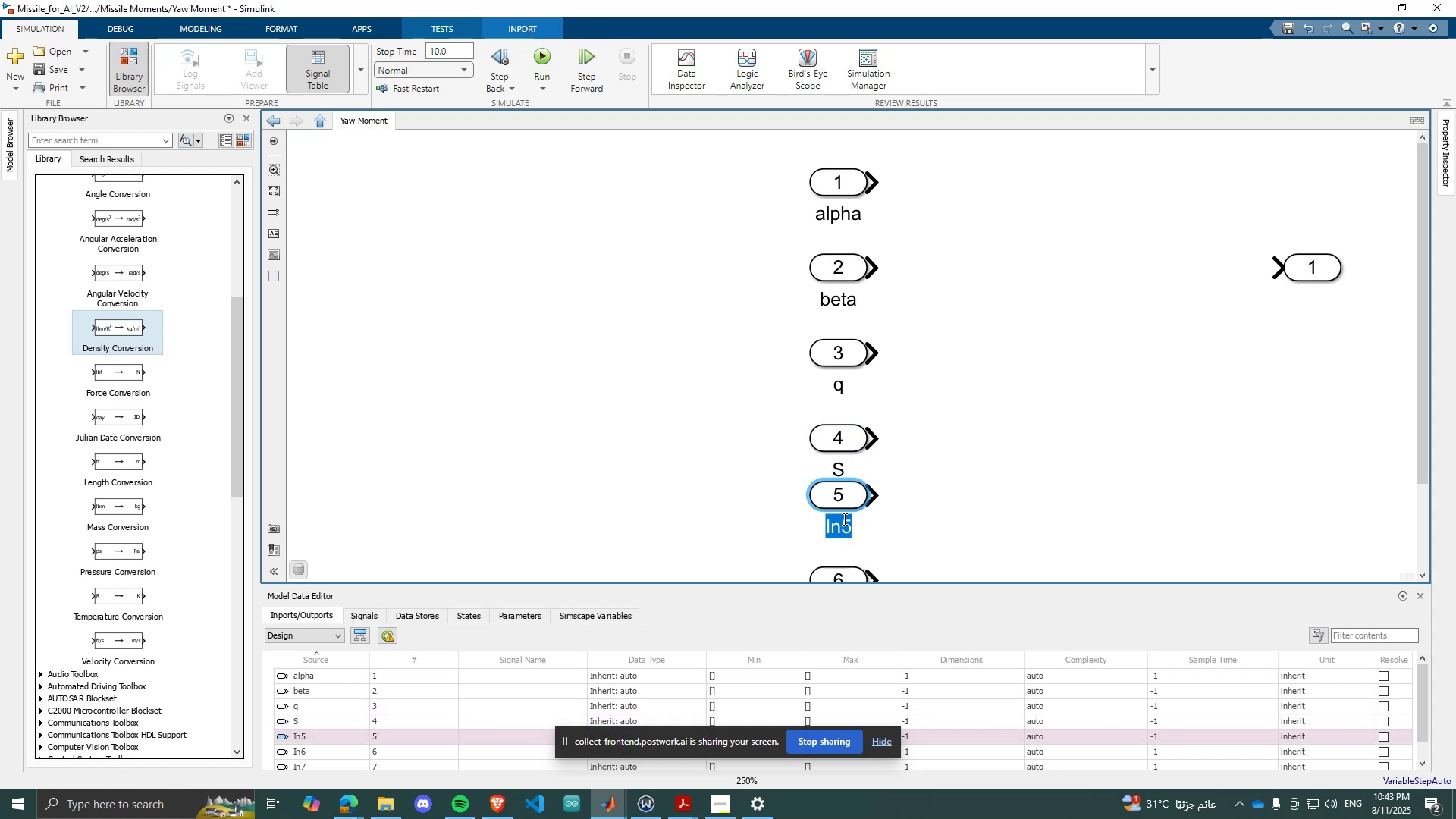 
key(CapsLock)
 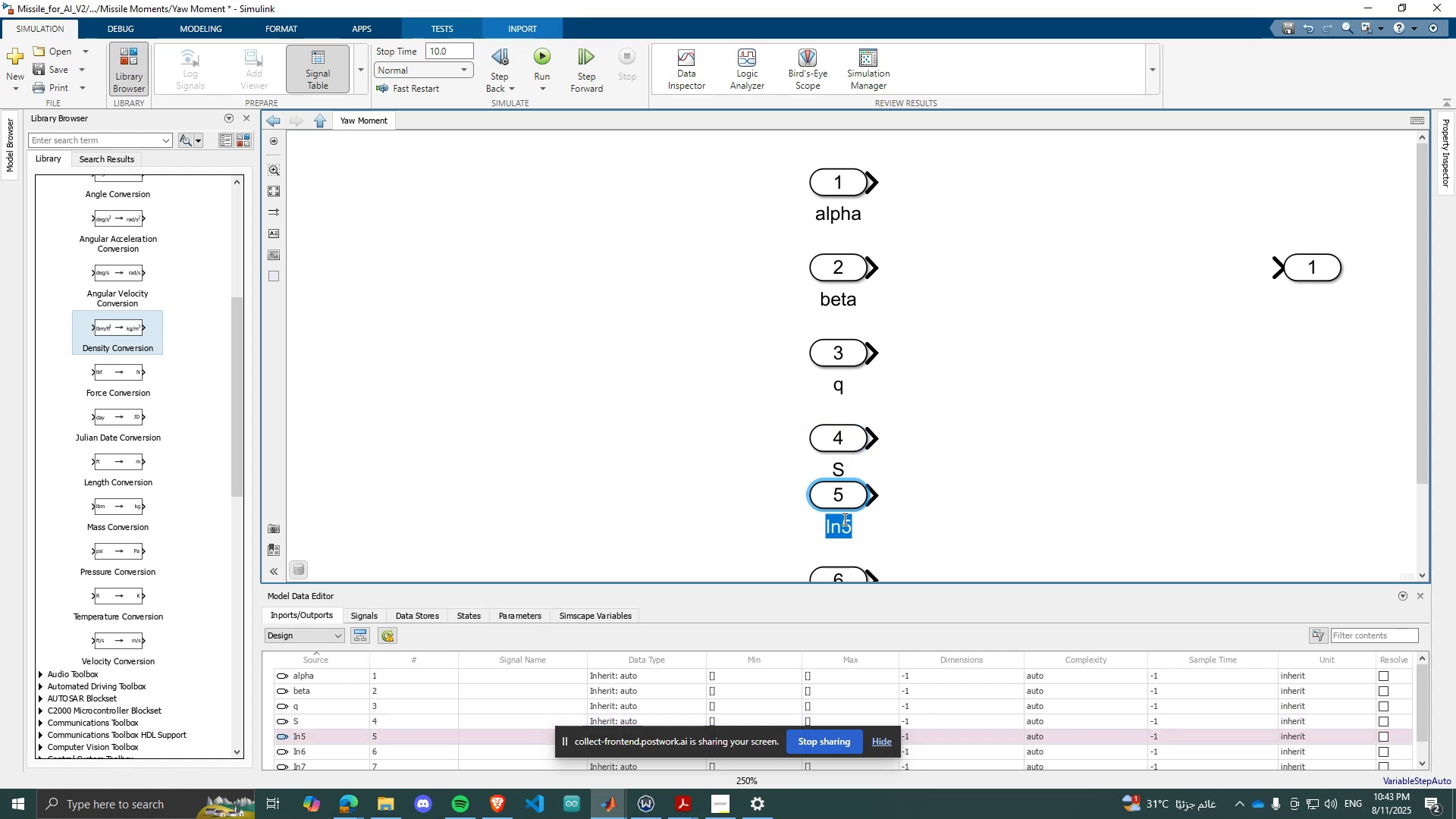 
key(L)
 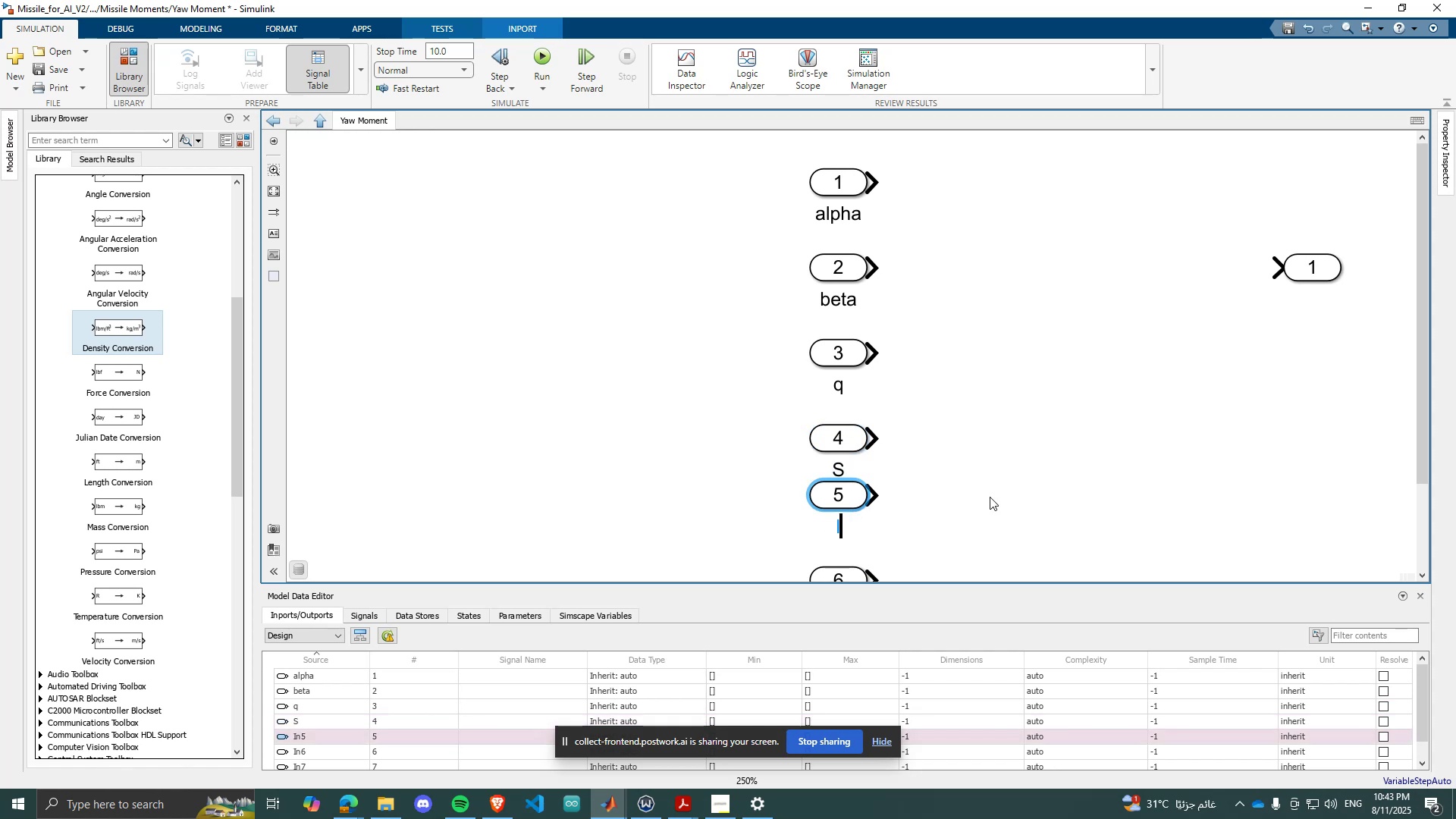 
key(CapsLock)
 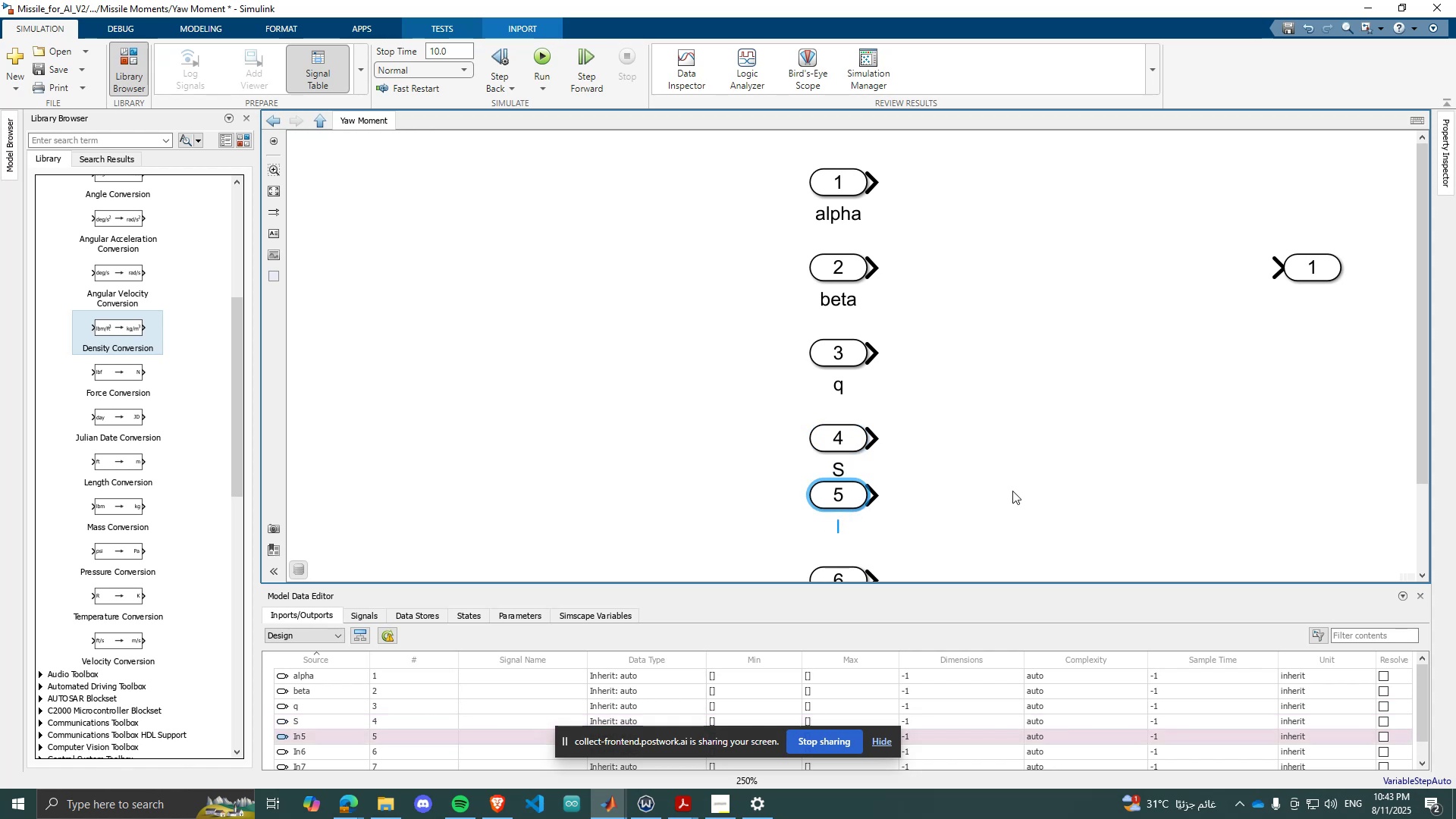 
key(Backspace)
 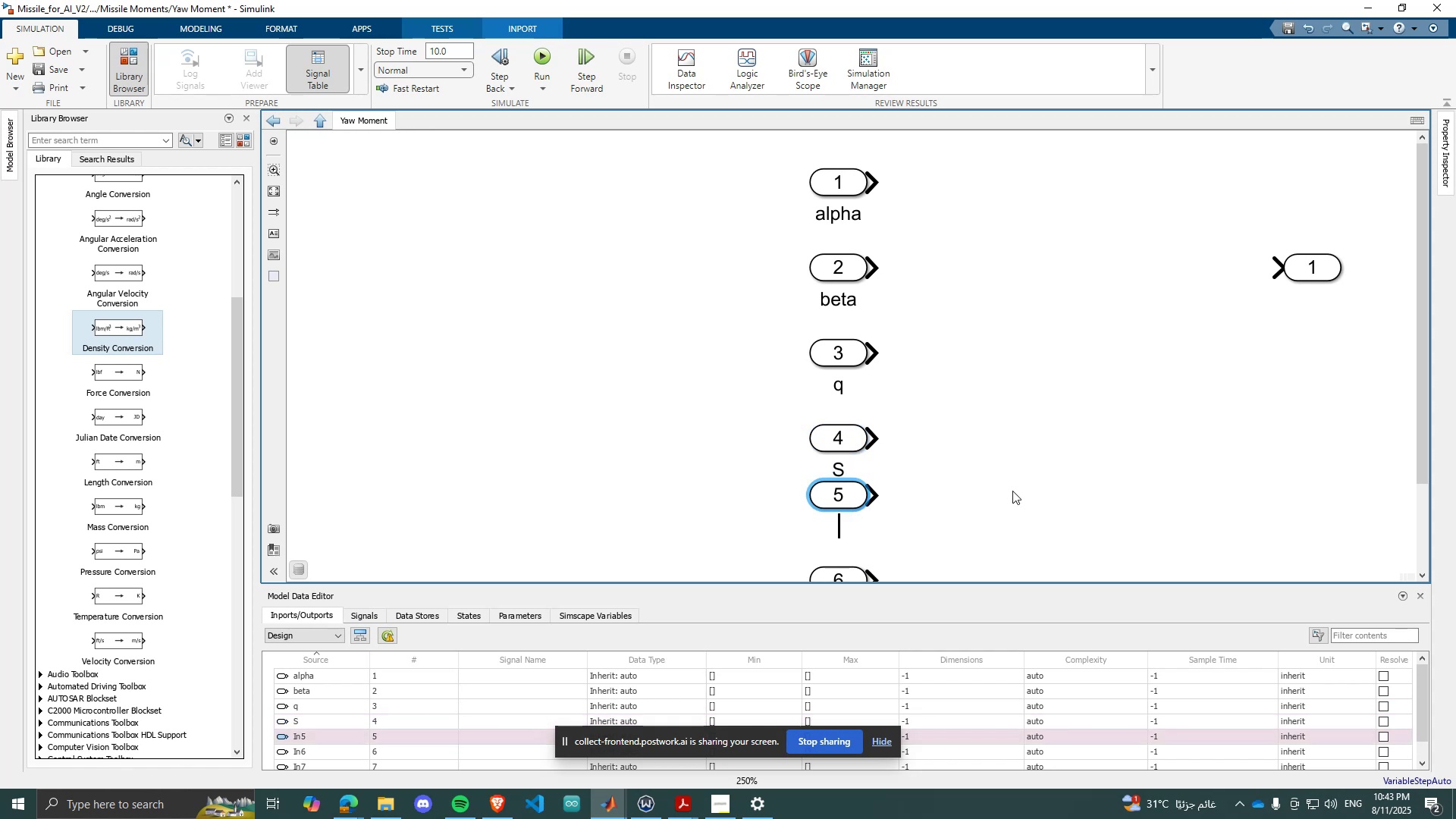 
key(L)
 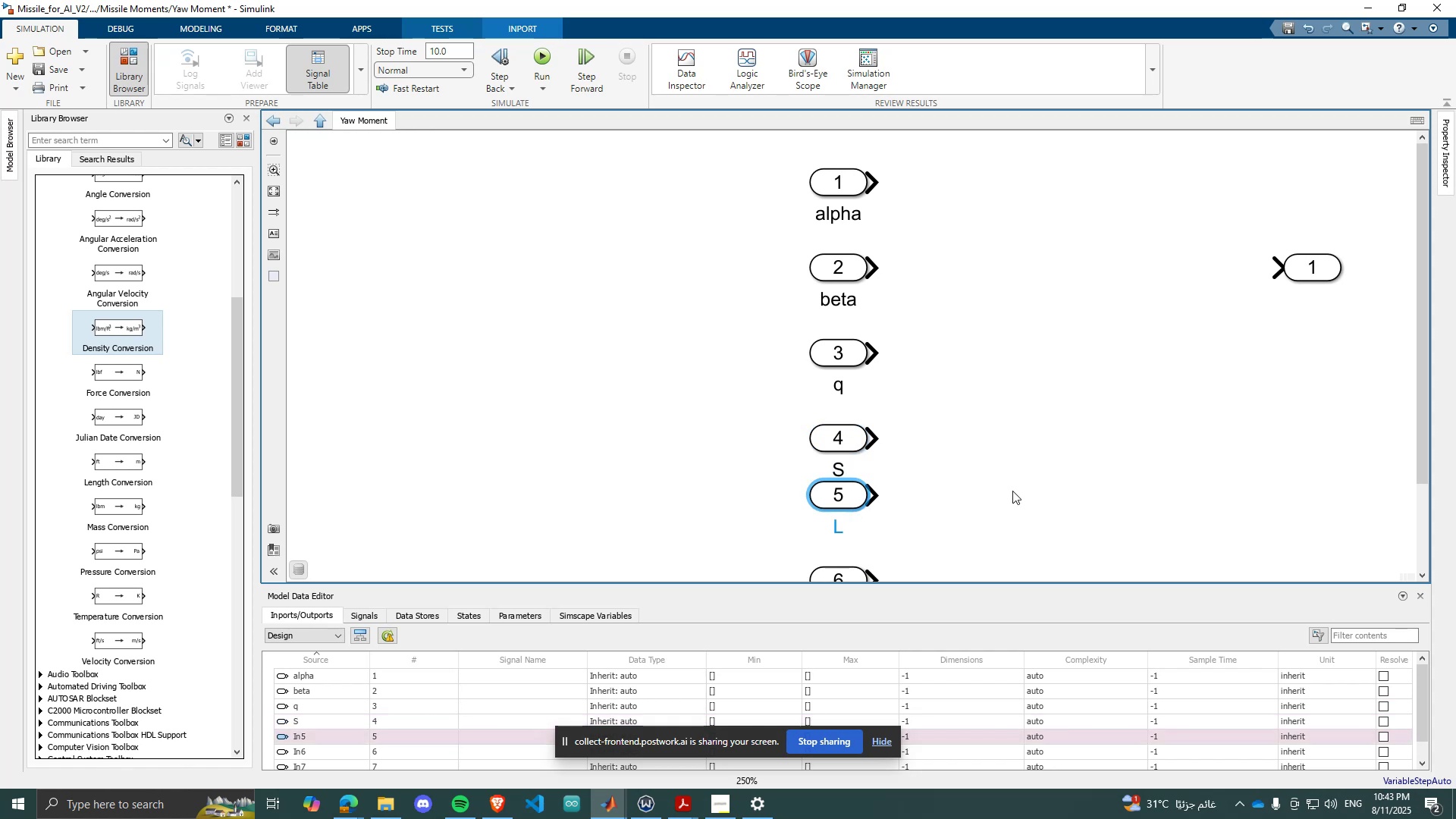 
key(CapsLock)
 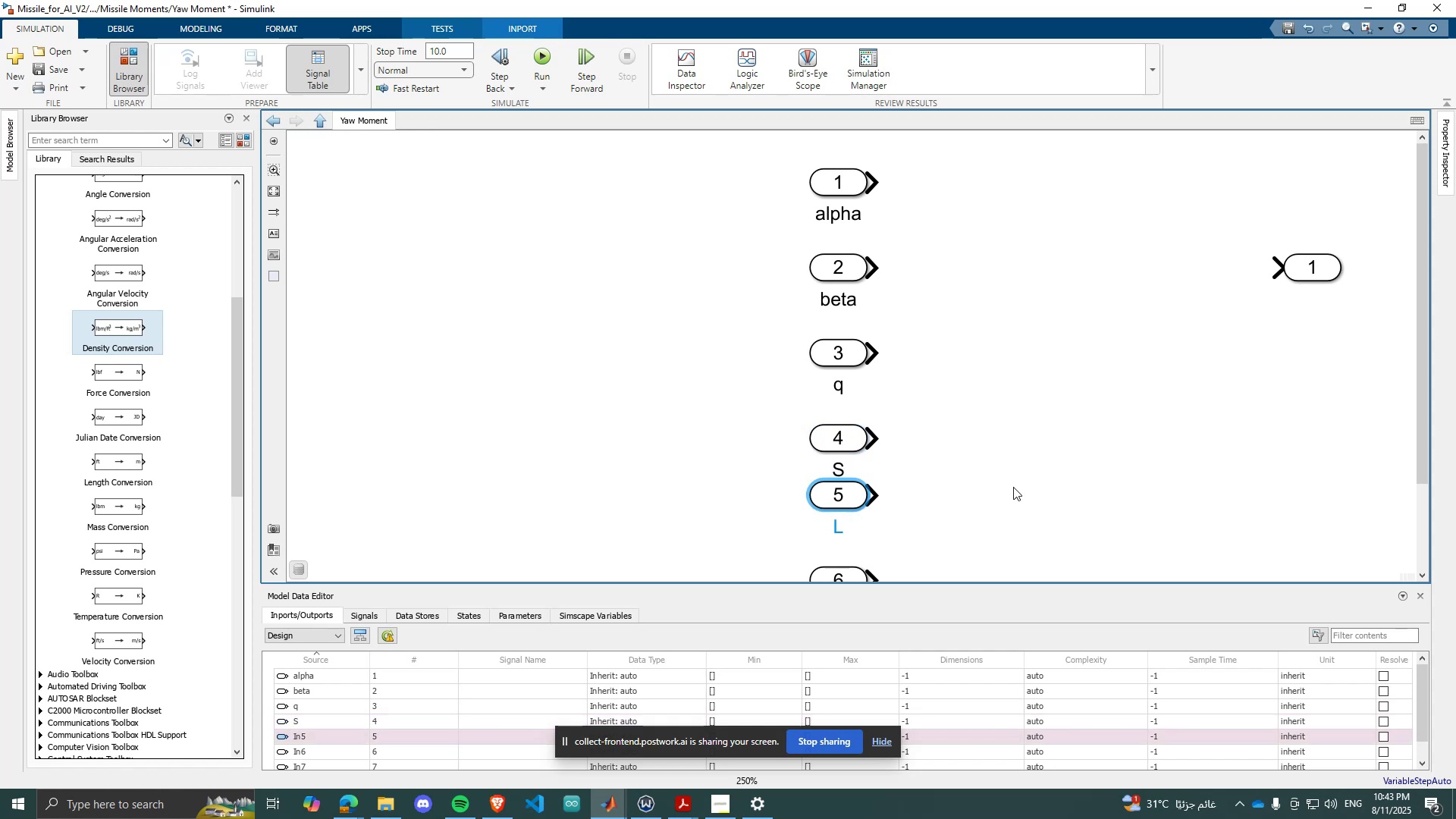 
left_click([1013, 487])
 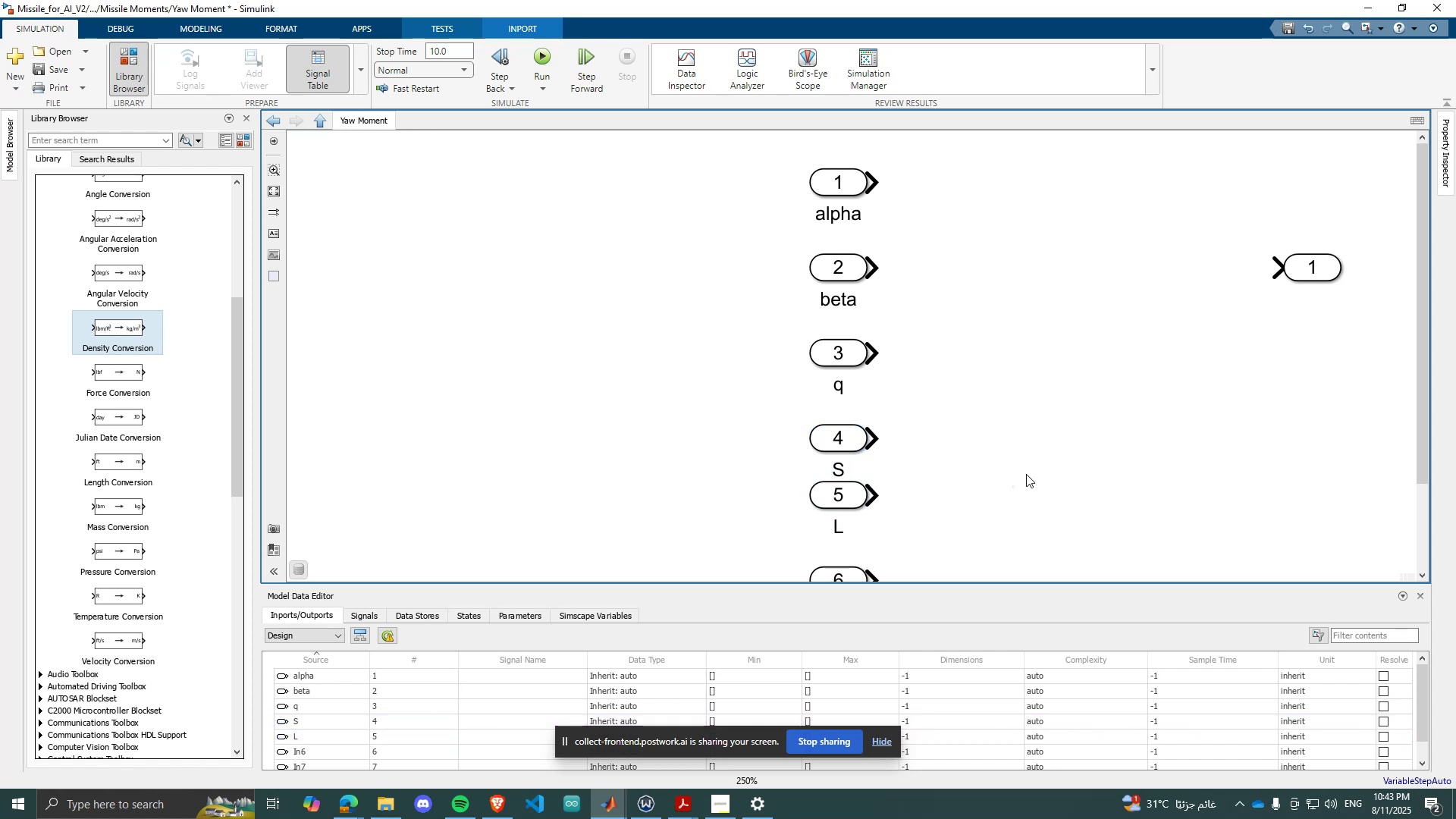 
scroll: coordinate [920, 525], scroll_direction: none, amount: 0.0
 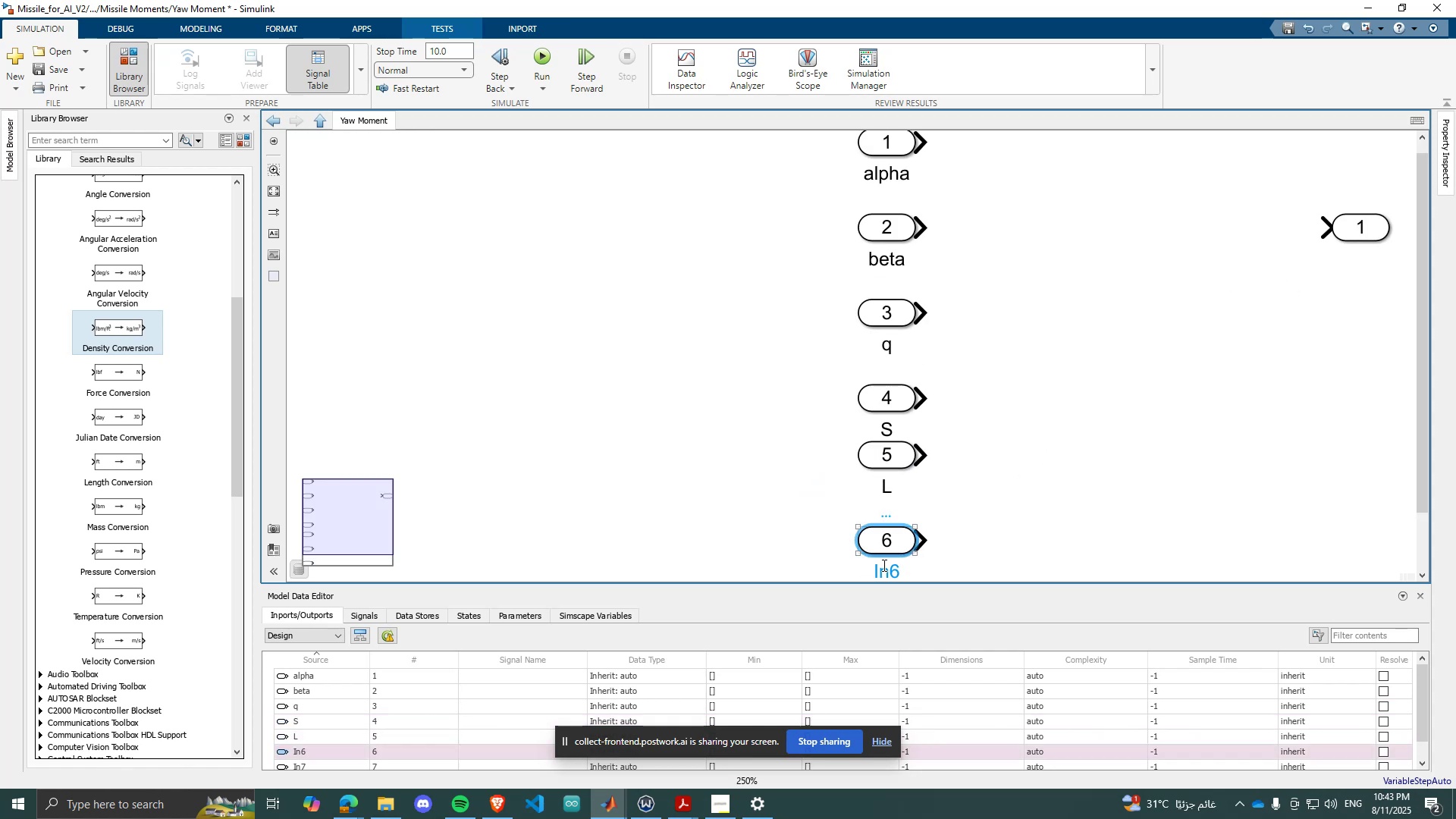 
double_click([883, 565])
 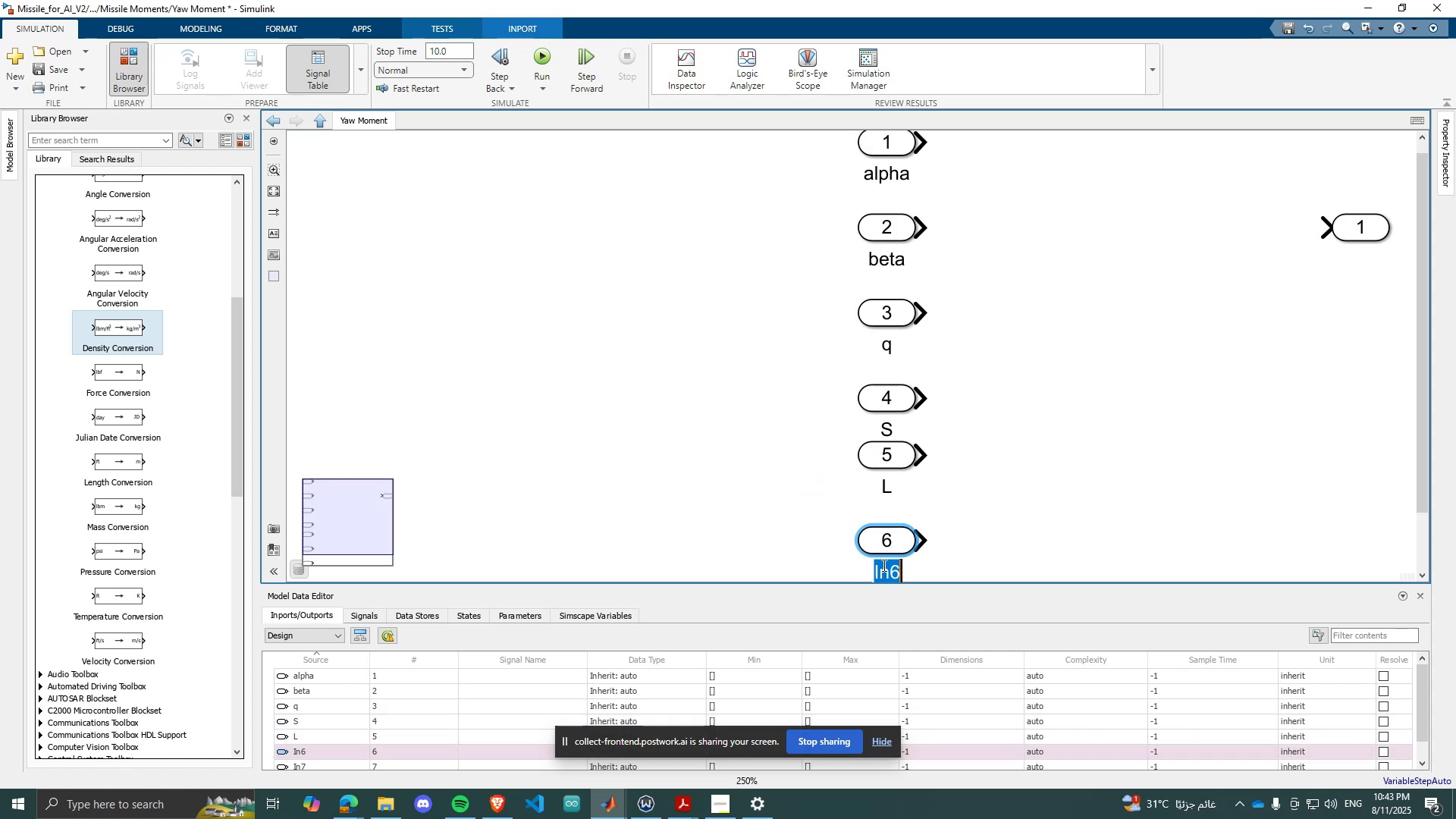 
triple_click([883, 565])
 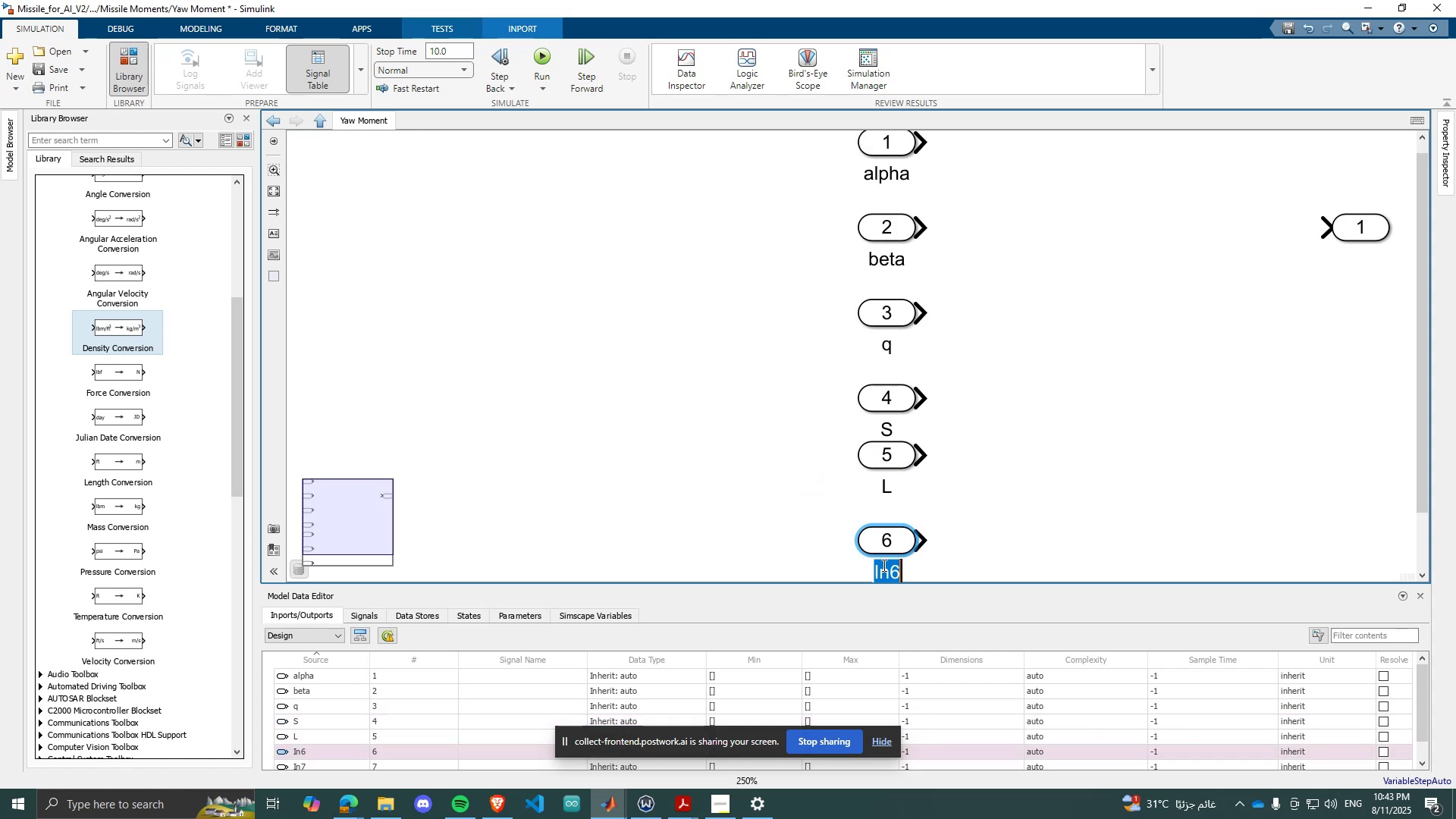 
key(CapsLock)
 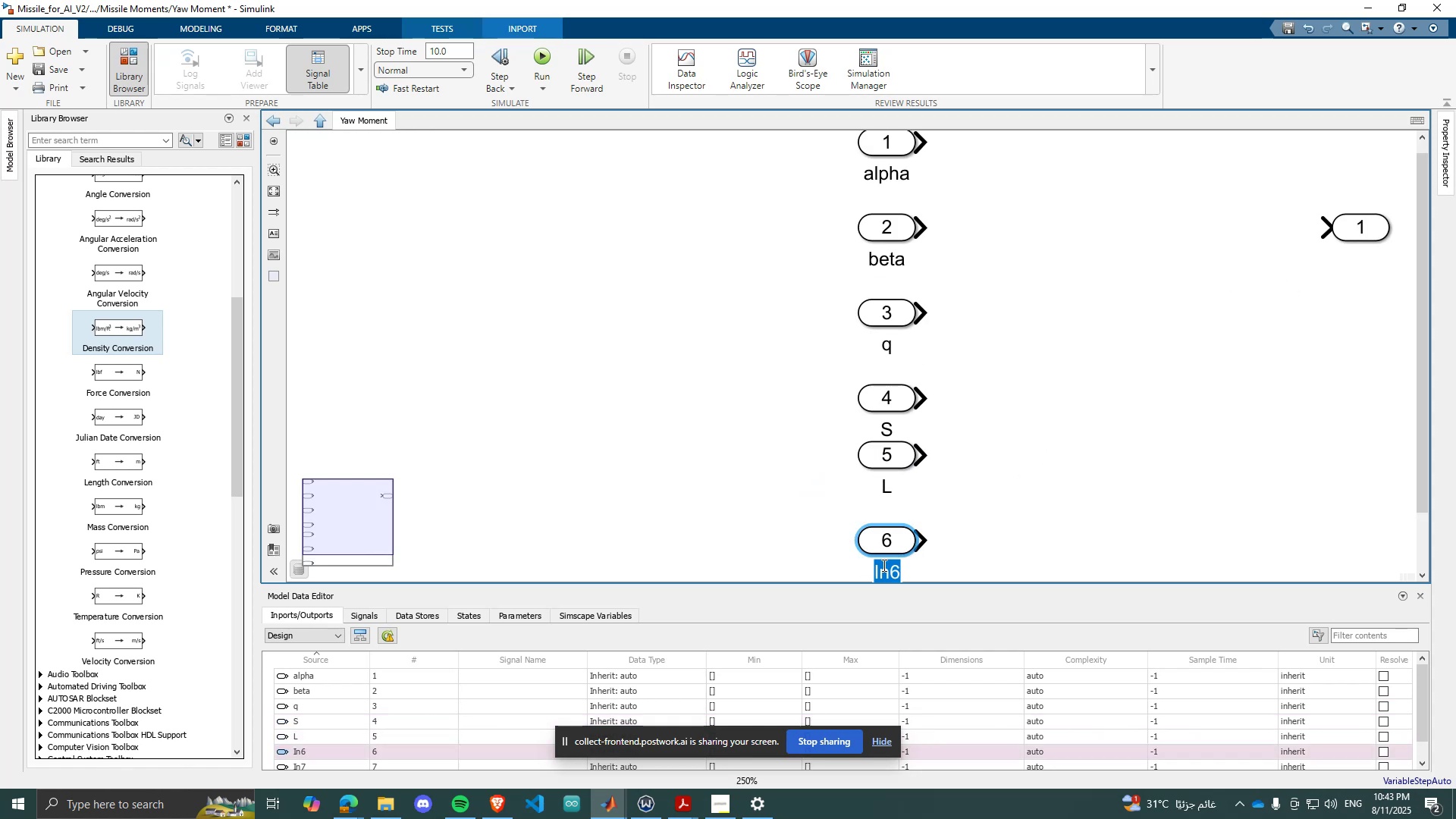 
key(V)
 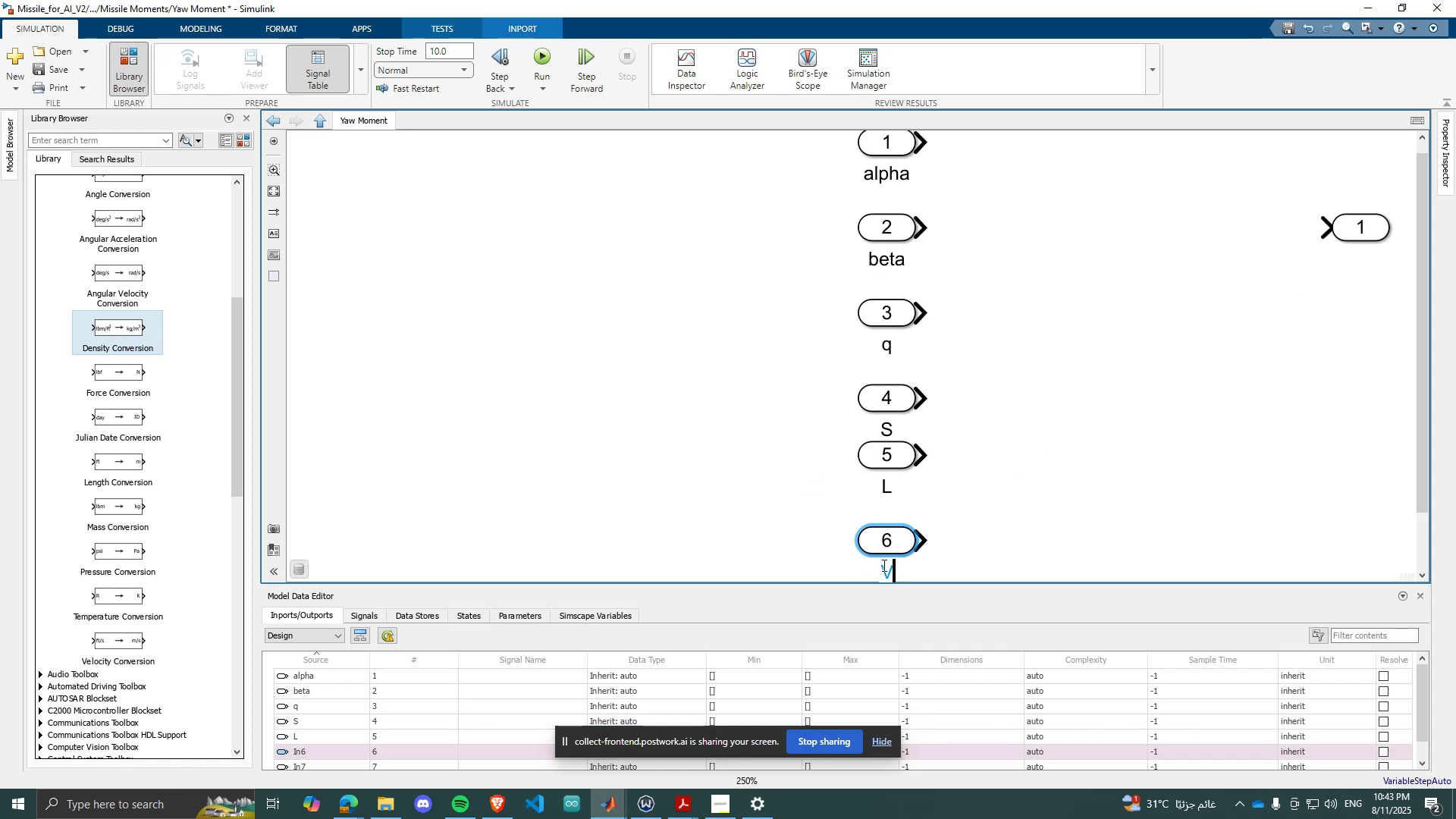 
key(CapsLock)
 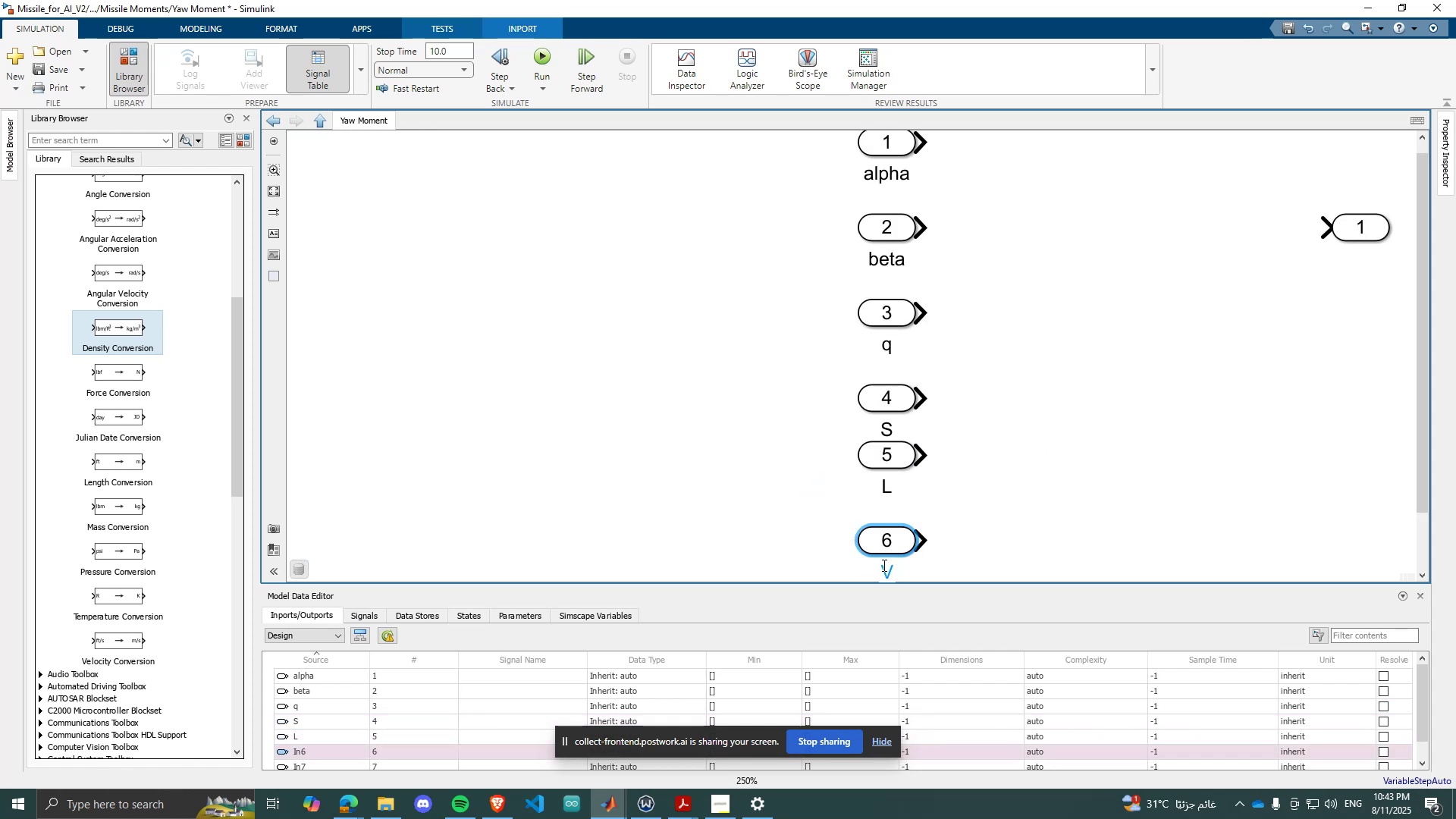 
key(M)
 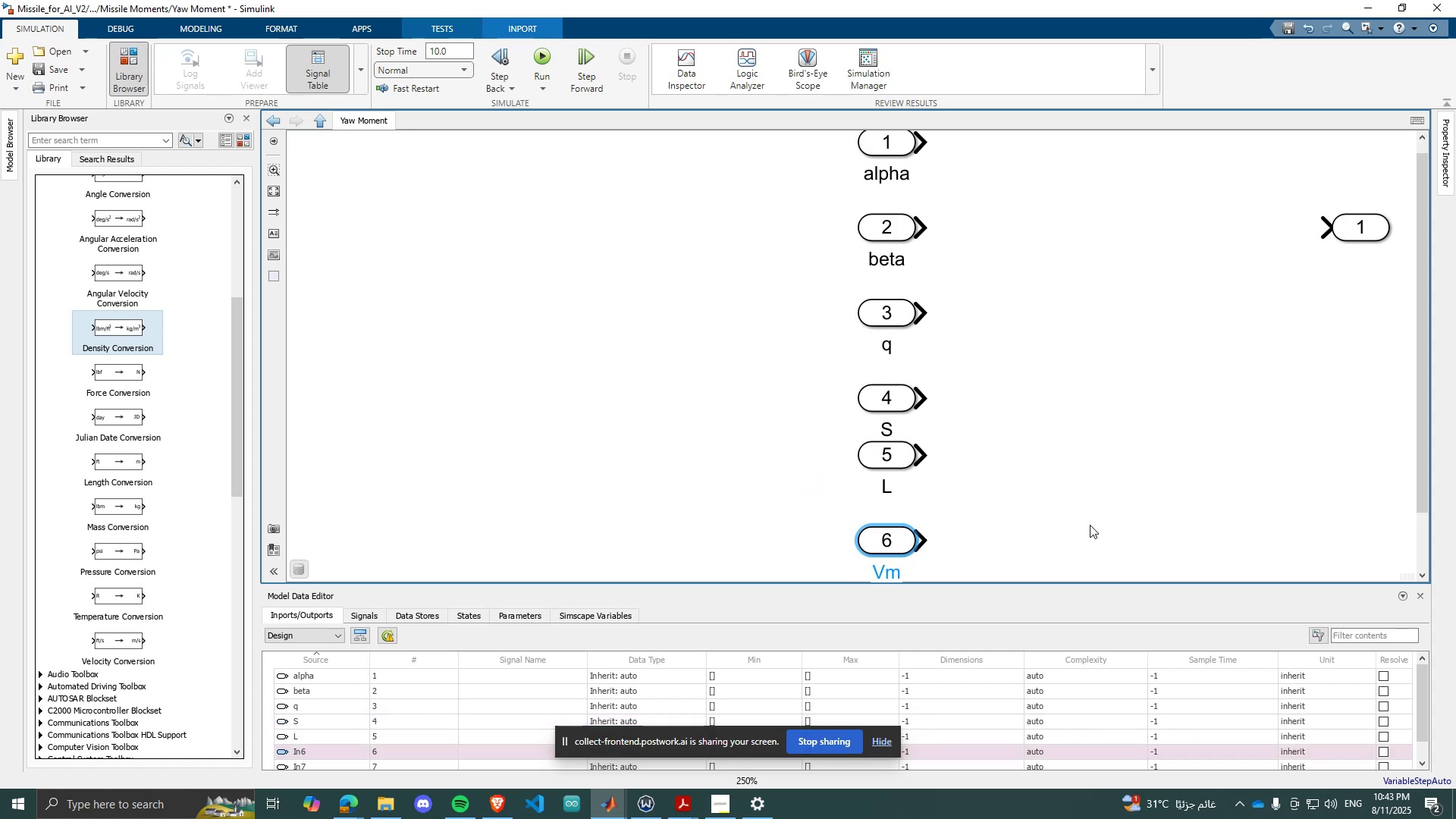 
left_click([1116, 463])
 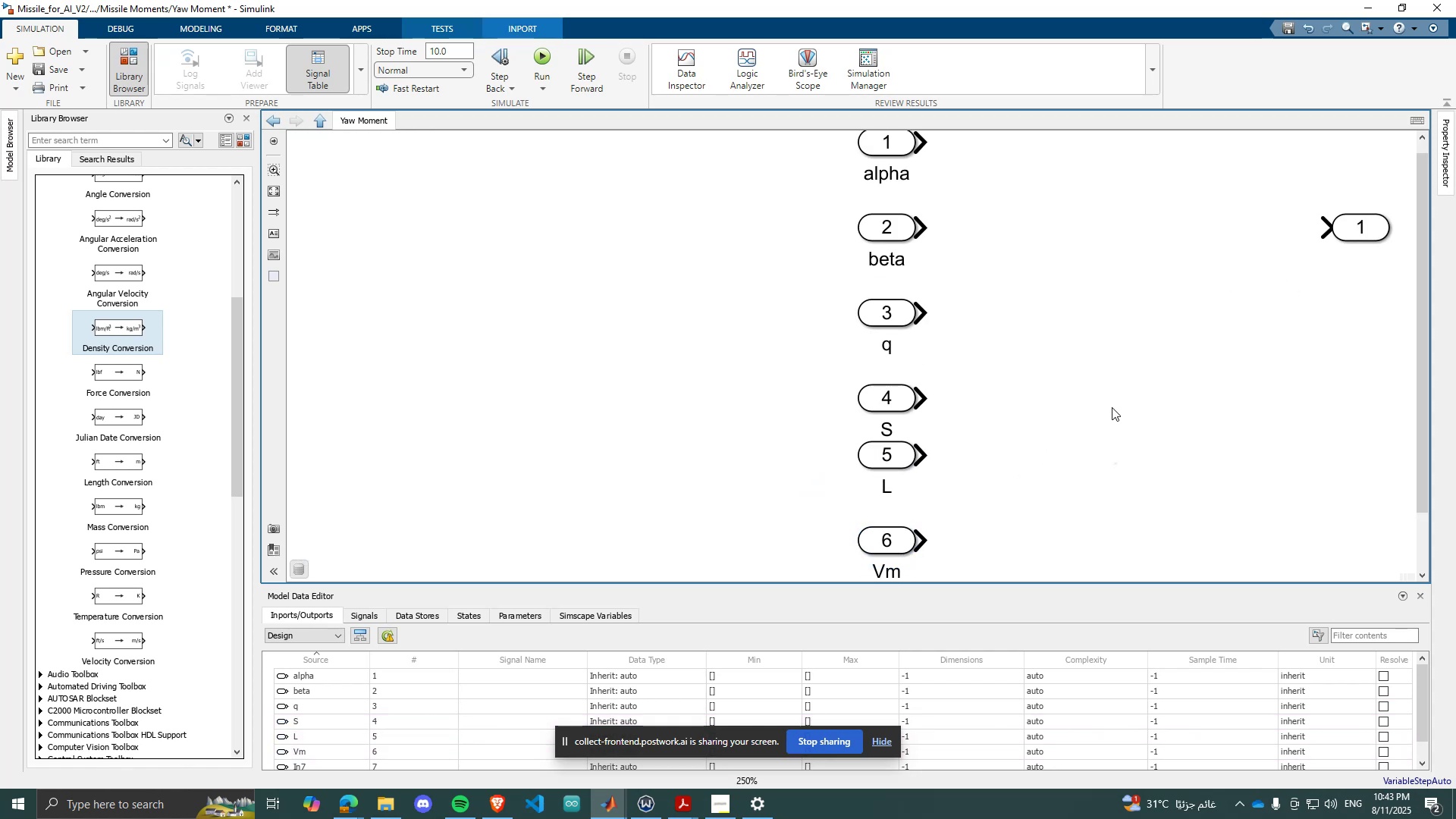 
scroll: coordinate [1080, 373], scroll_direction: down, amount: 3.0
 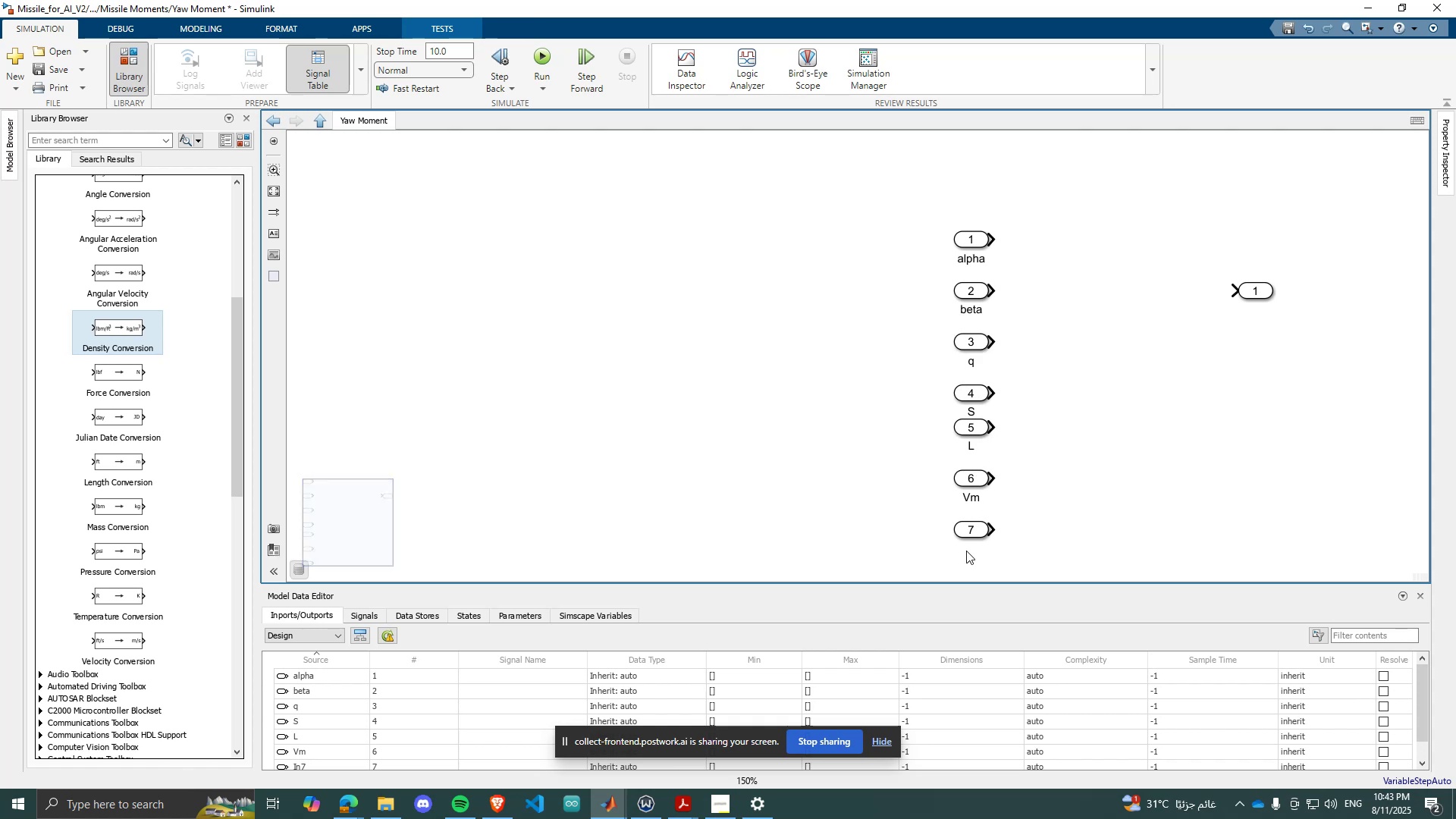 
double_click([967, 547])
 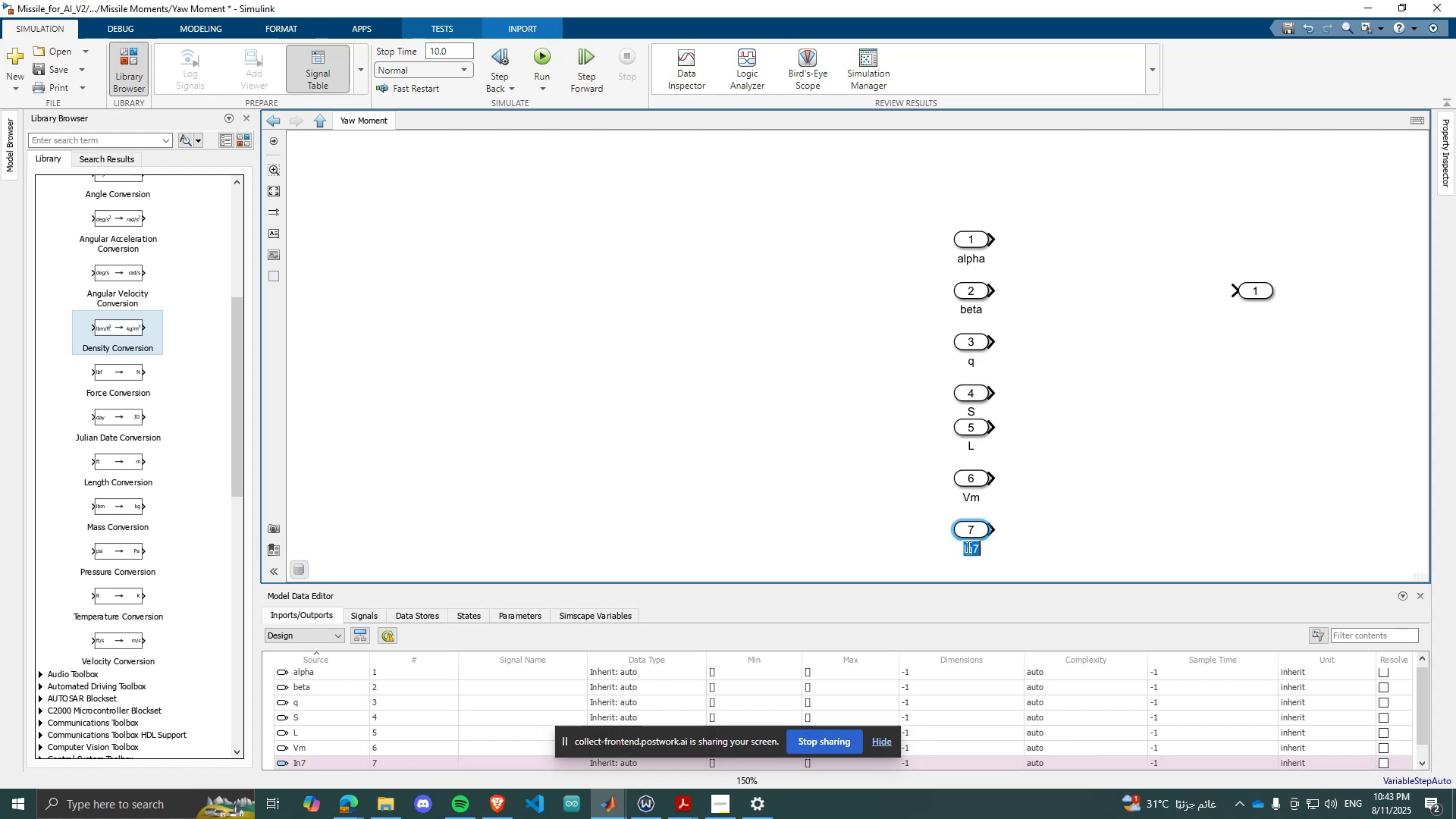 
triple_click([967, 547])
 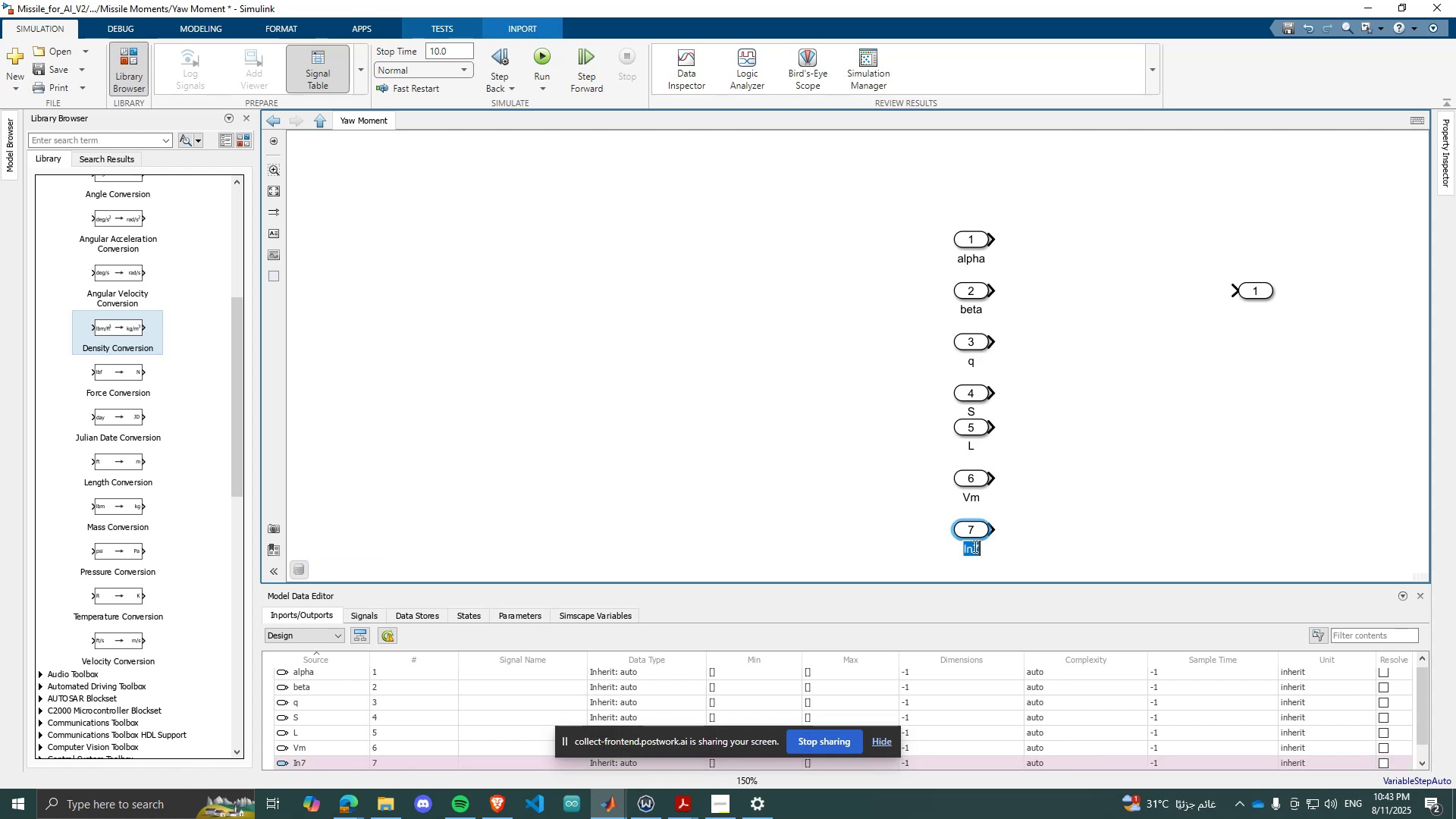 
type(euler_rates)
 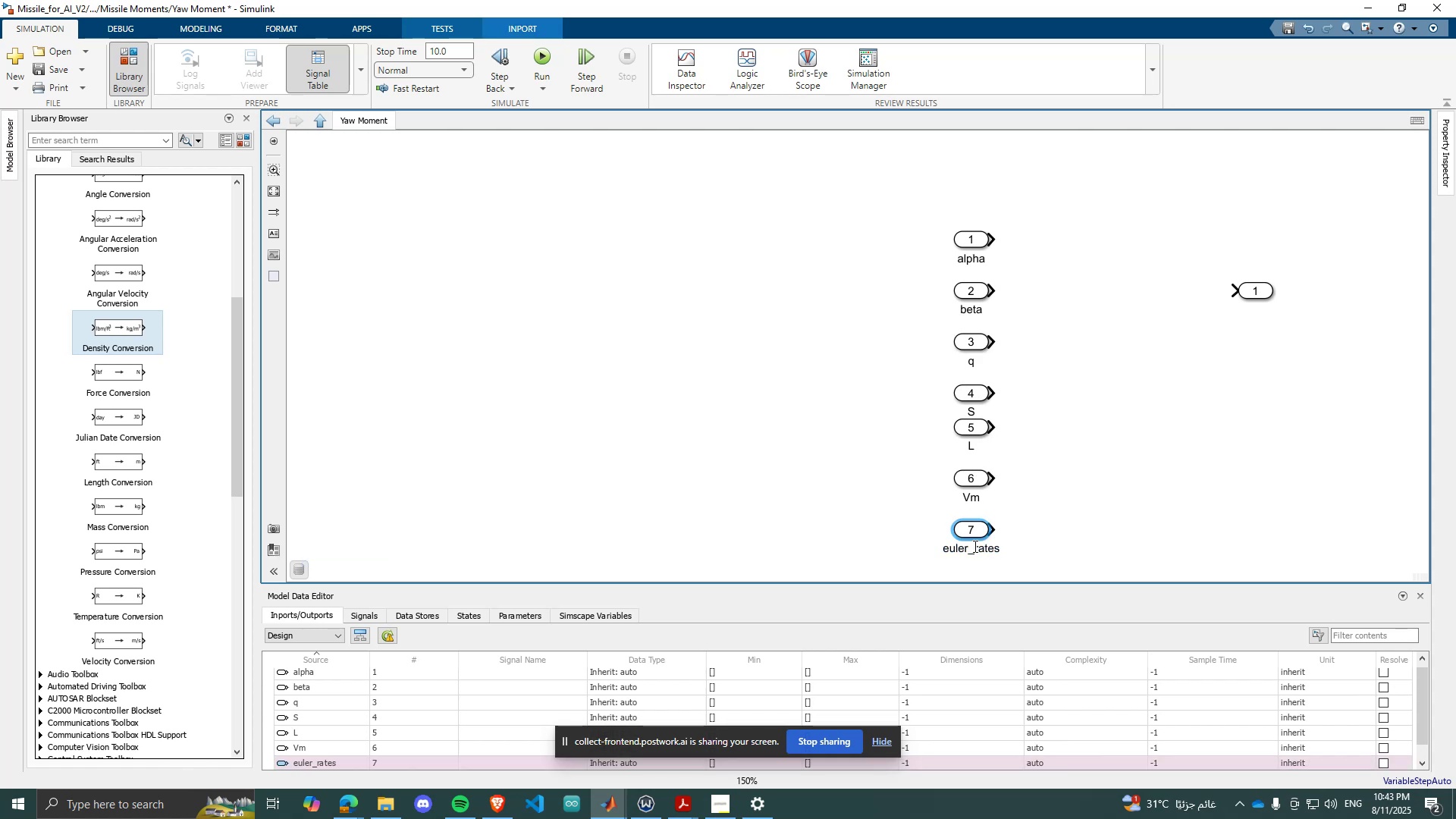 
 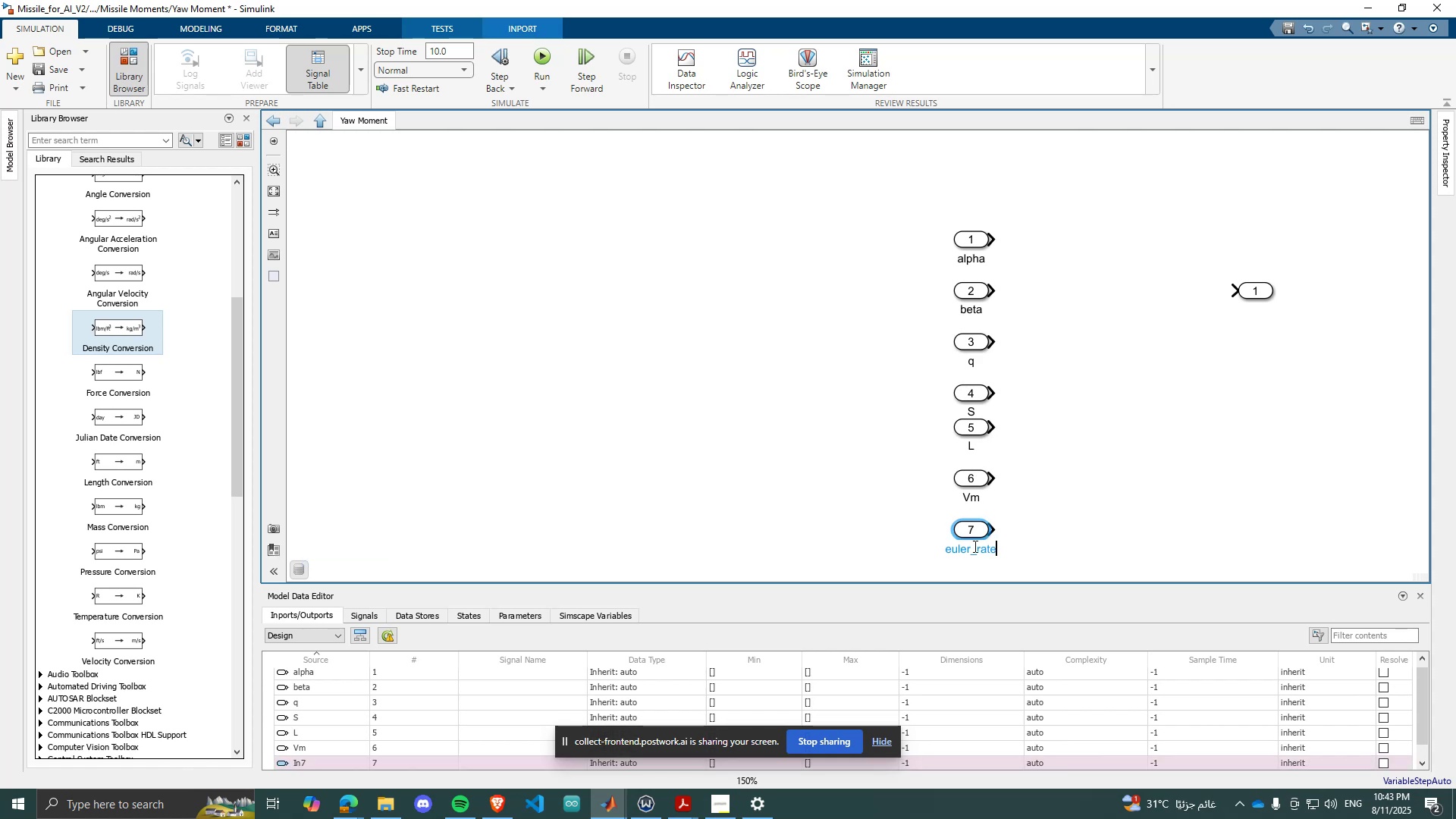 
key(Enter)
 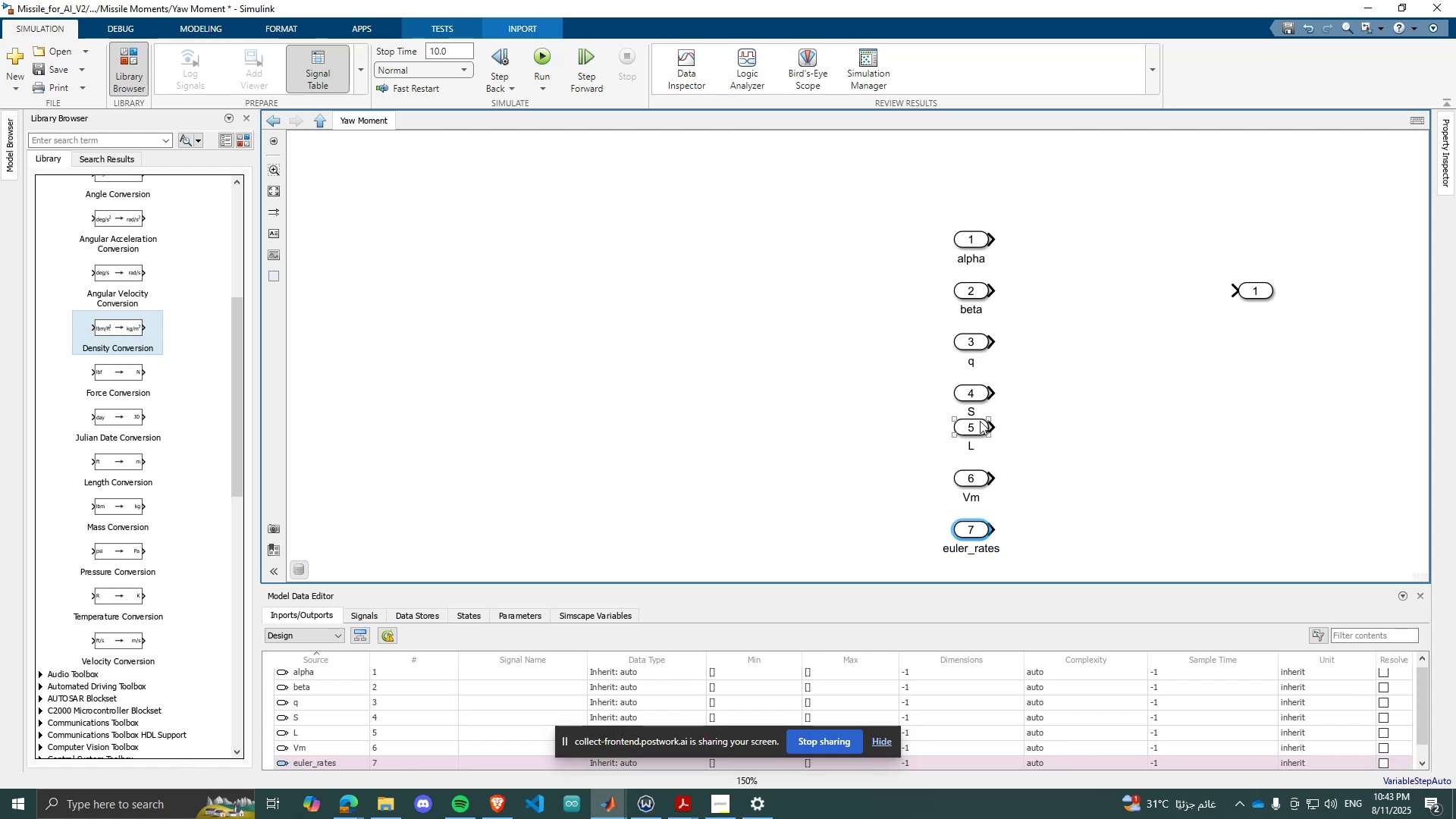 
left_click_drag(start_coordinate=[981, 391], to_coordinate=[980, 384])
 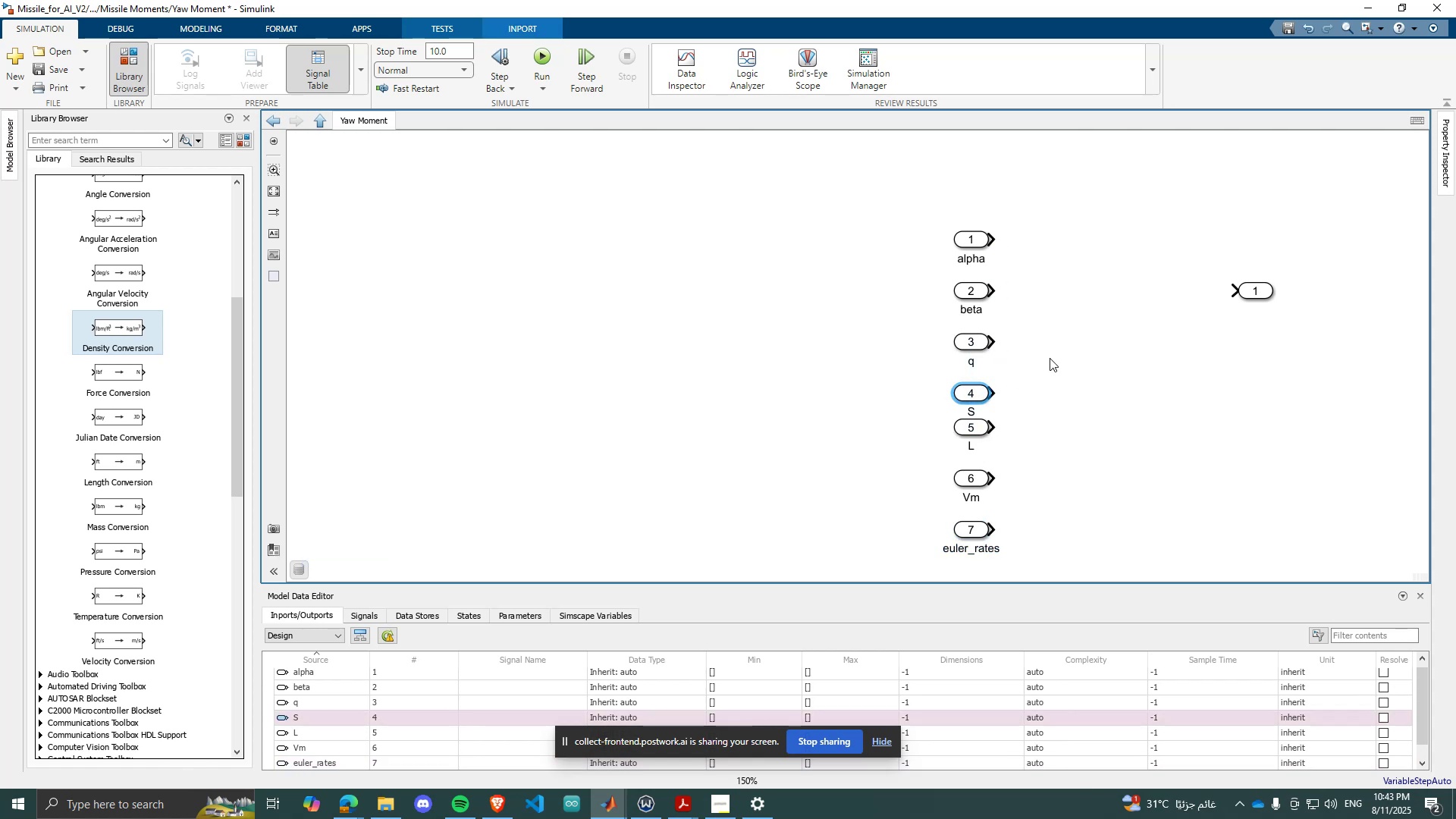 
left_click([1125, 335])
 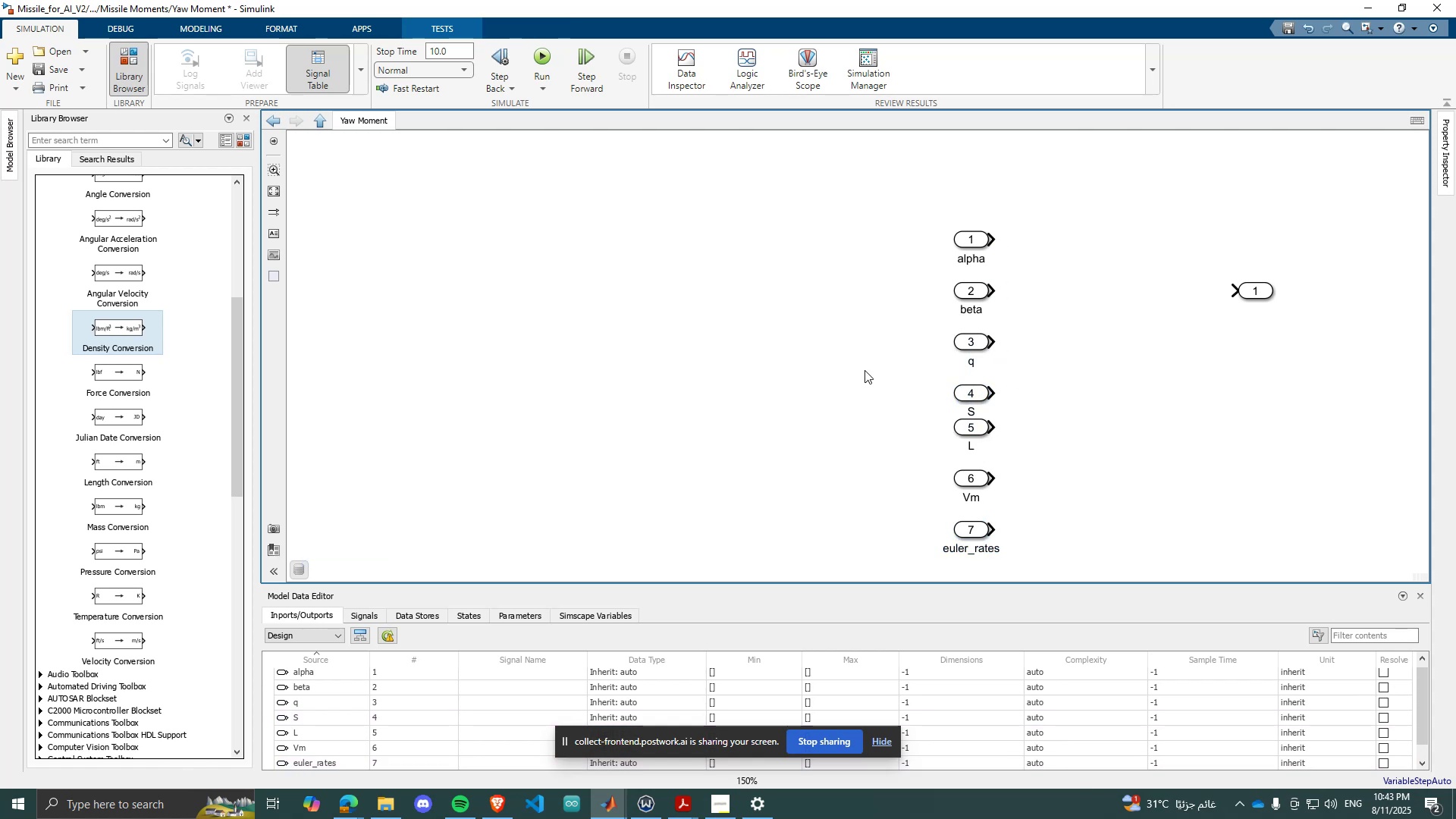 
scroll: coordinate [726, 373], scroll_direction: none, amount: 0.0
 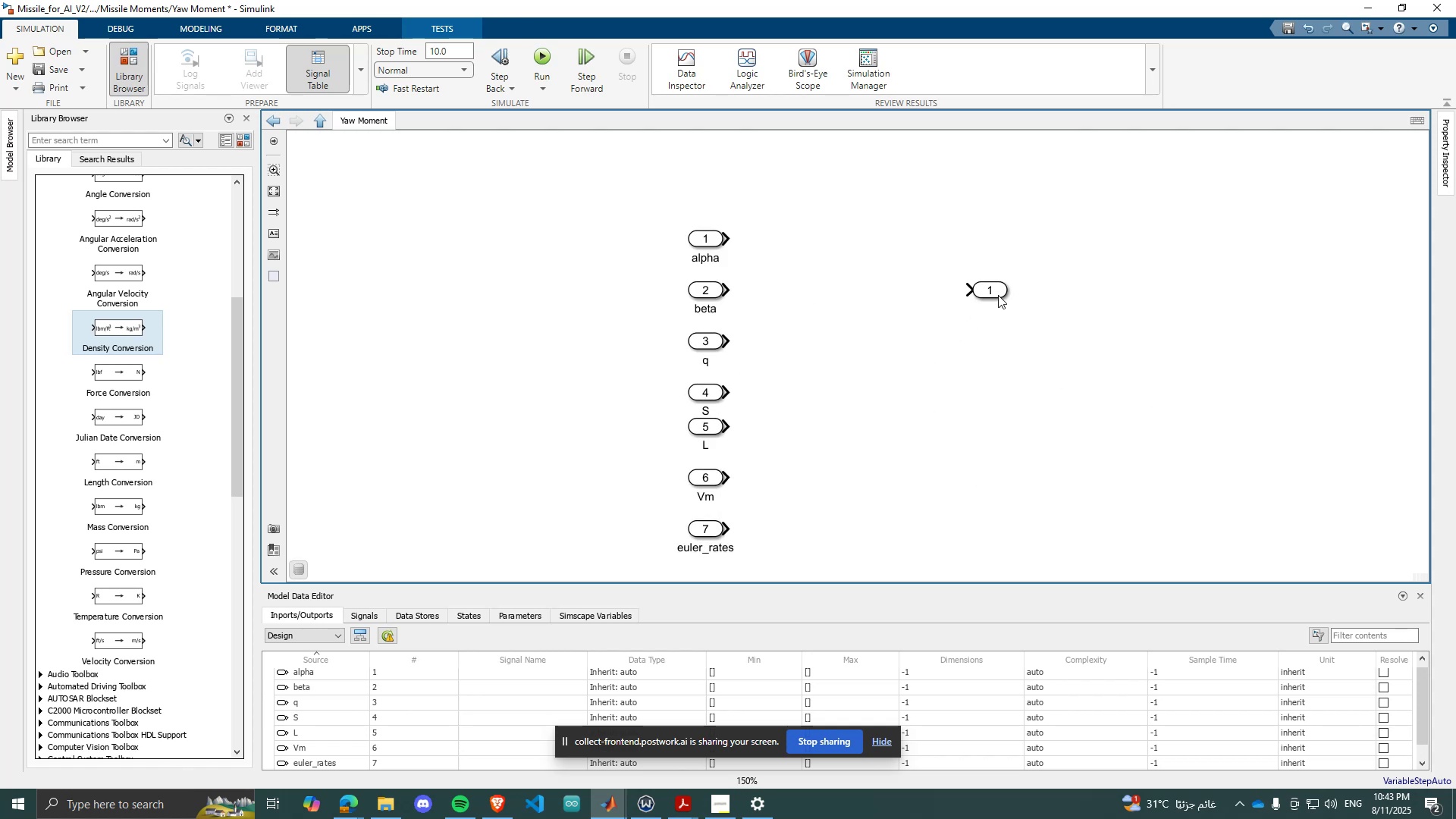 
left_click_drag(start_coordinate=[996, 288], to_coordinate=[1301, 348])
 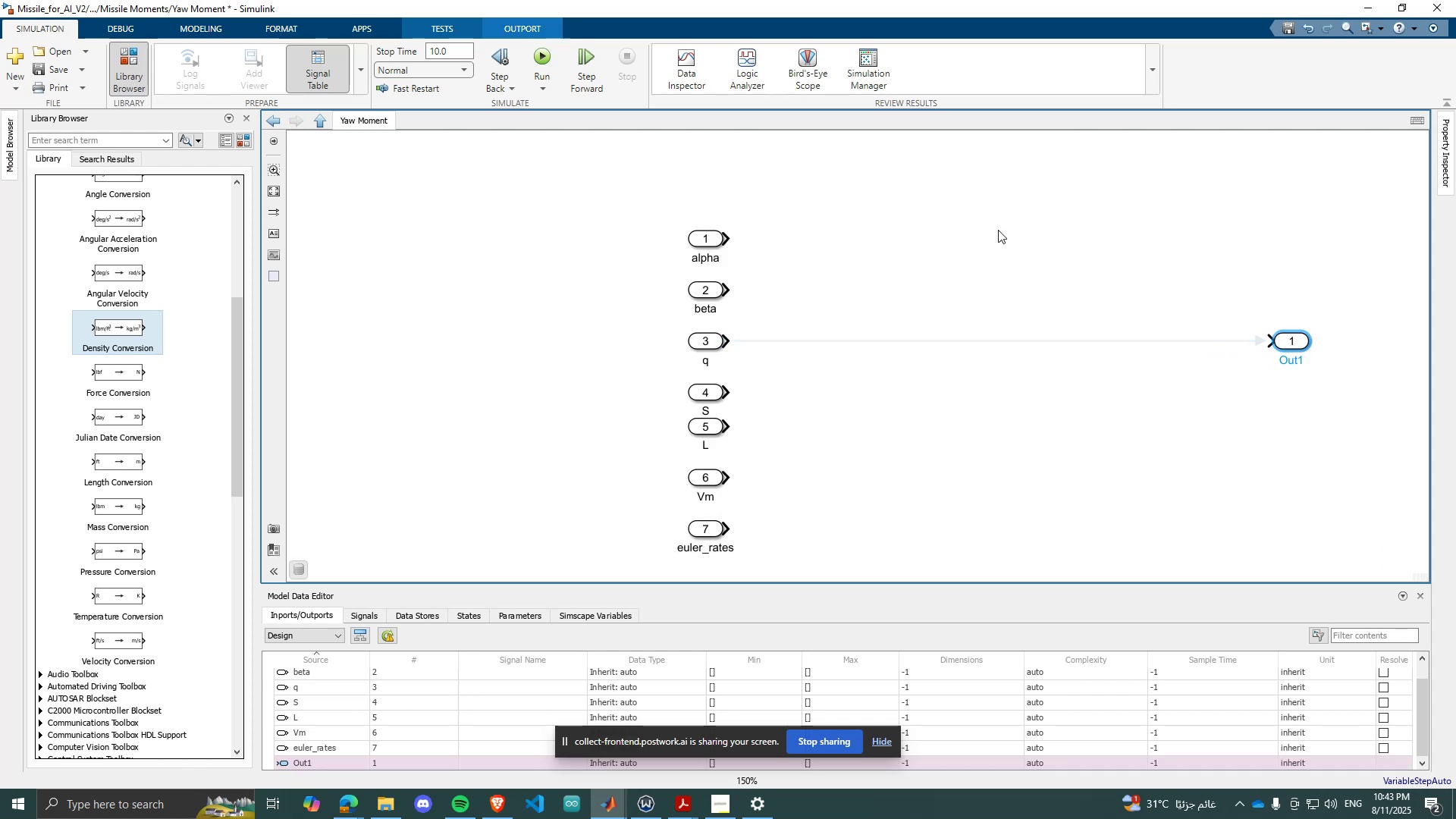 
double_click([998, 230])
 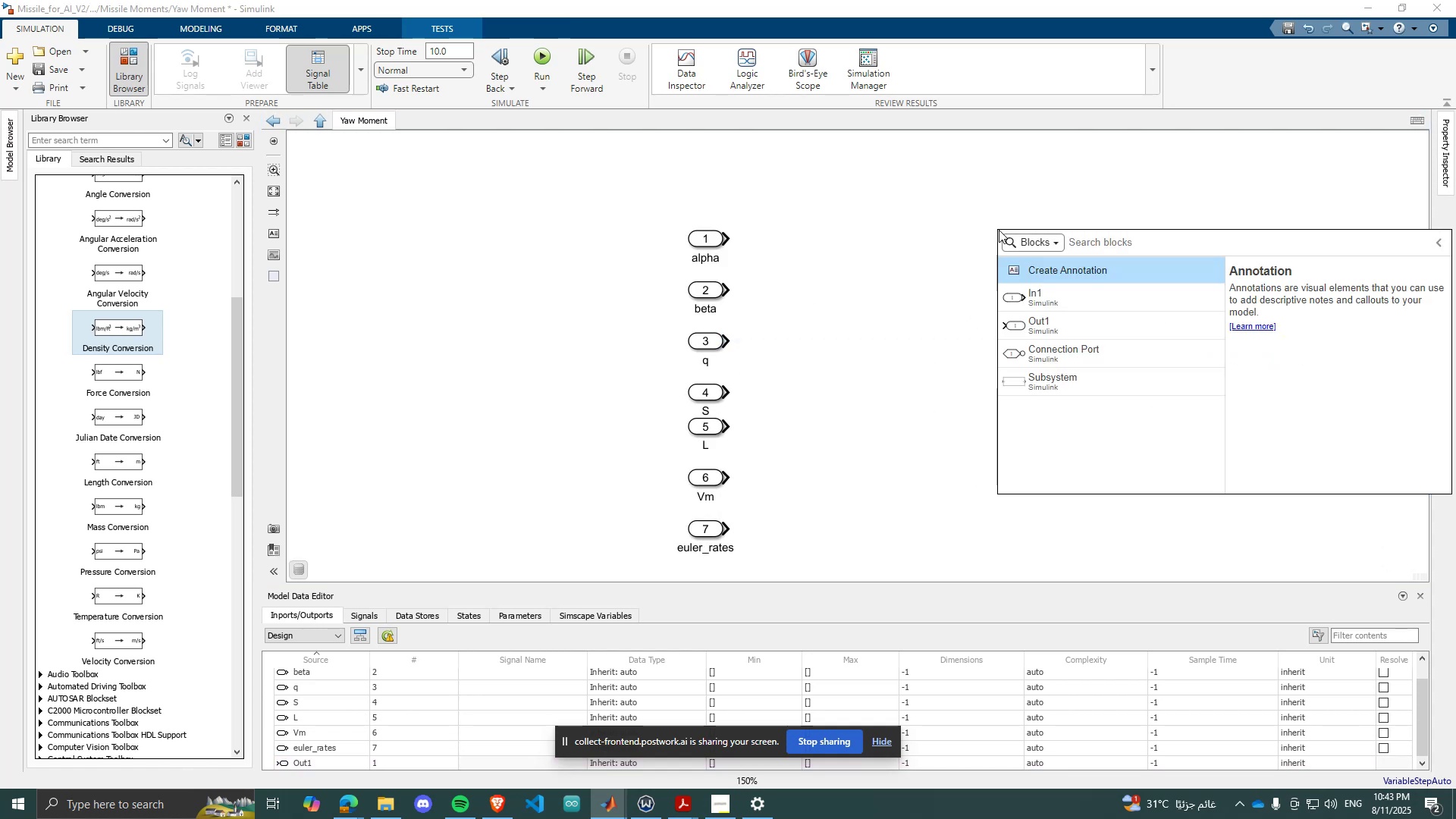 
type(look)
 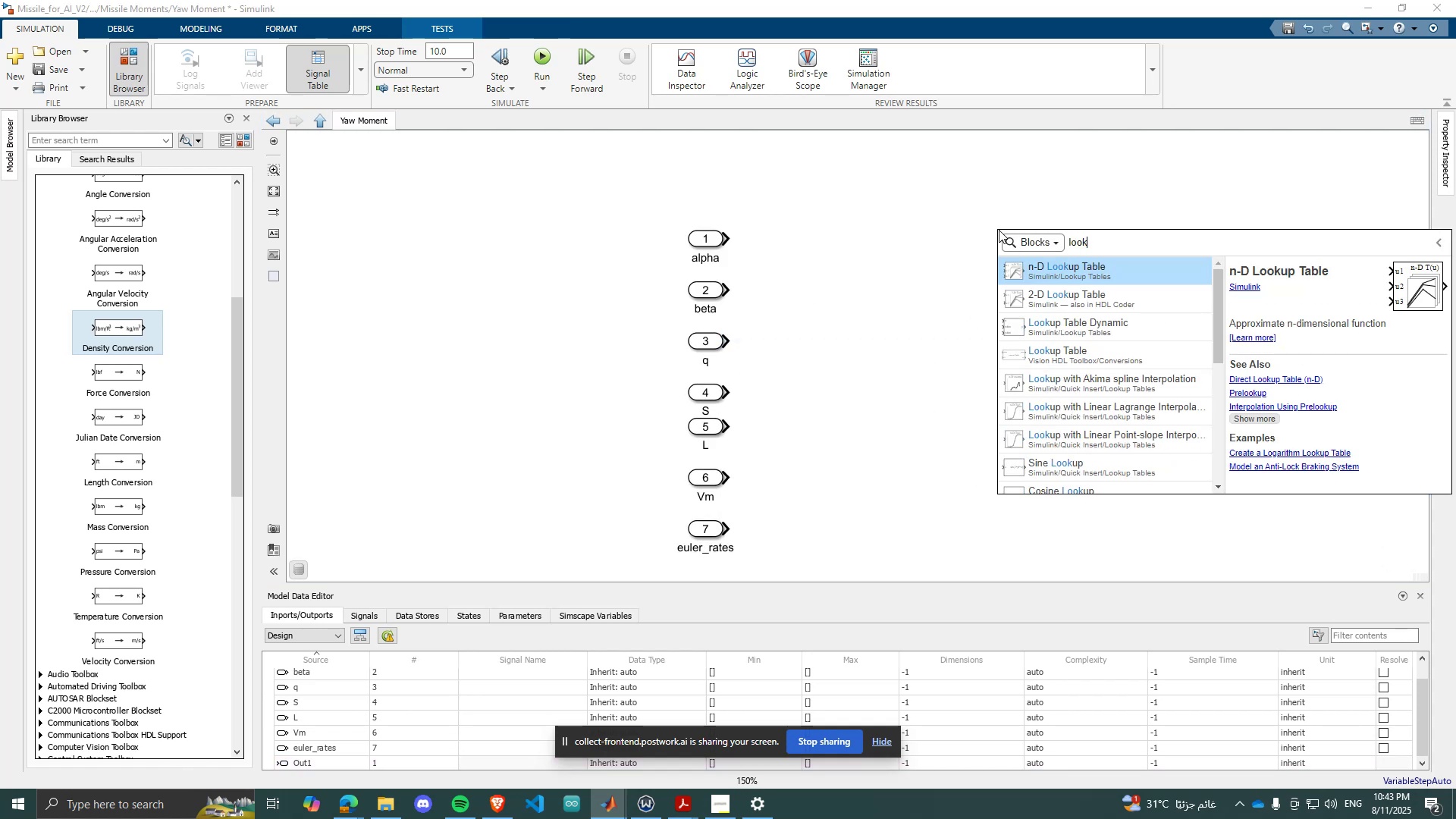 
key(Enter)
 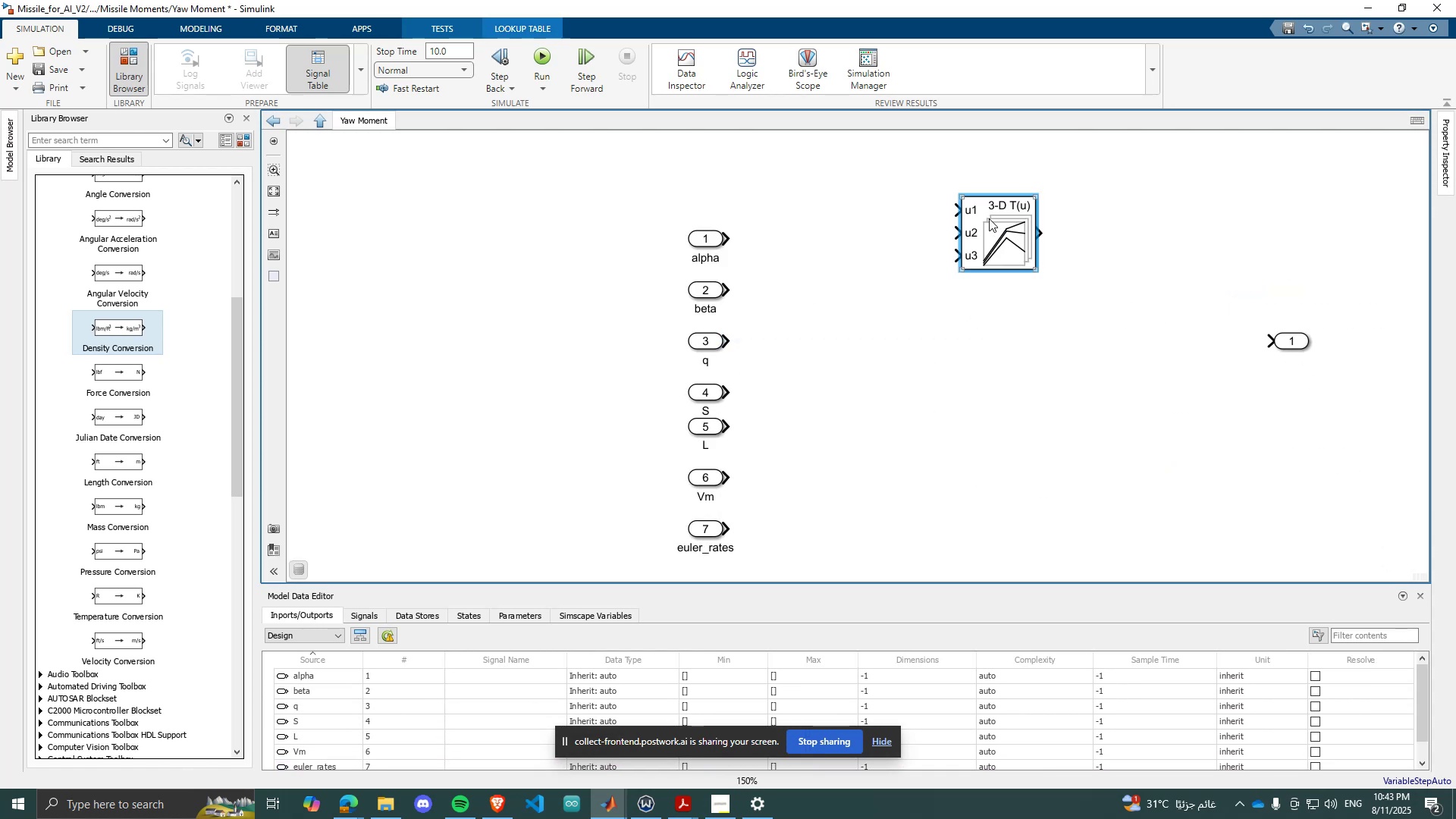 
scroll: coordinate [996, 215], scroll_direction: up, amount: 2.0
 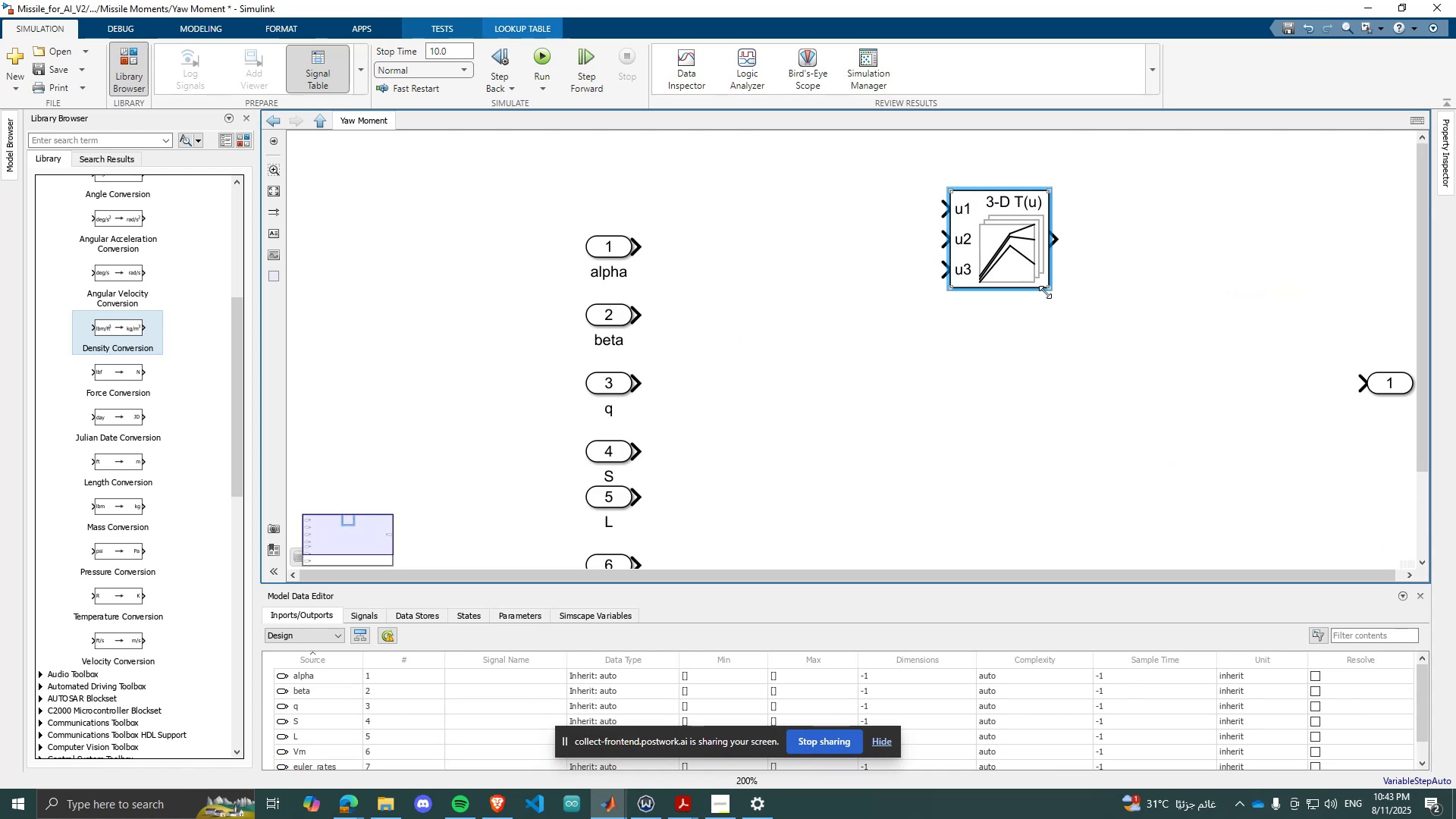 
left_click_drag(start_coordinate=[1045, 292], to_coordinate=[1082, 325])
 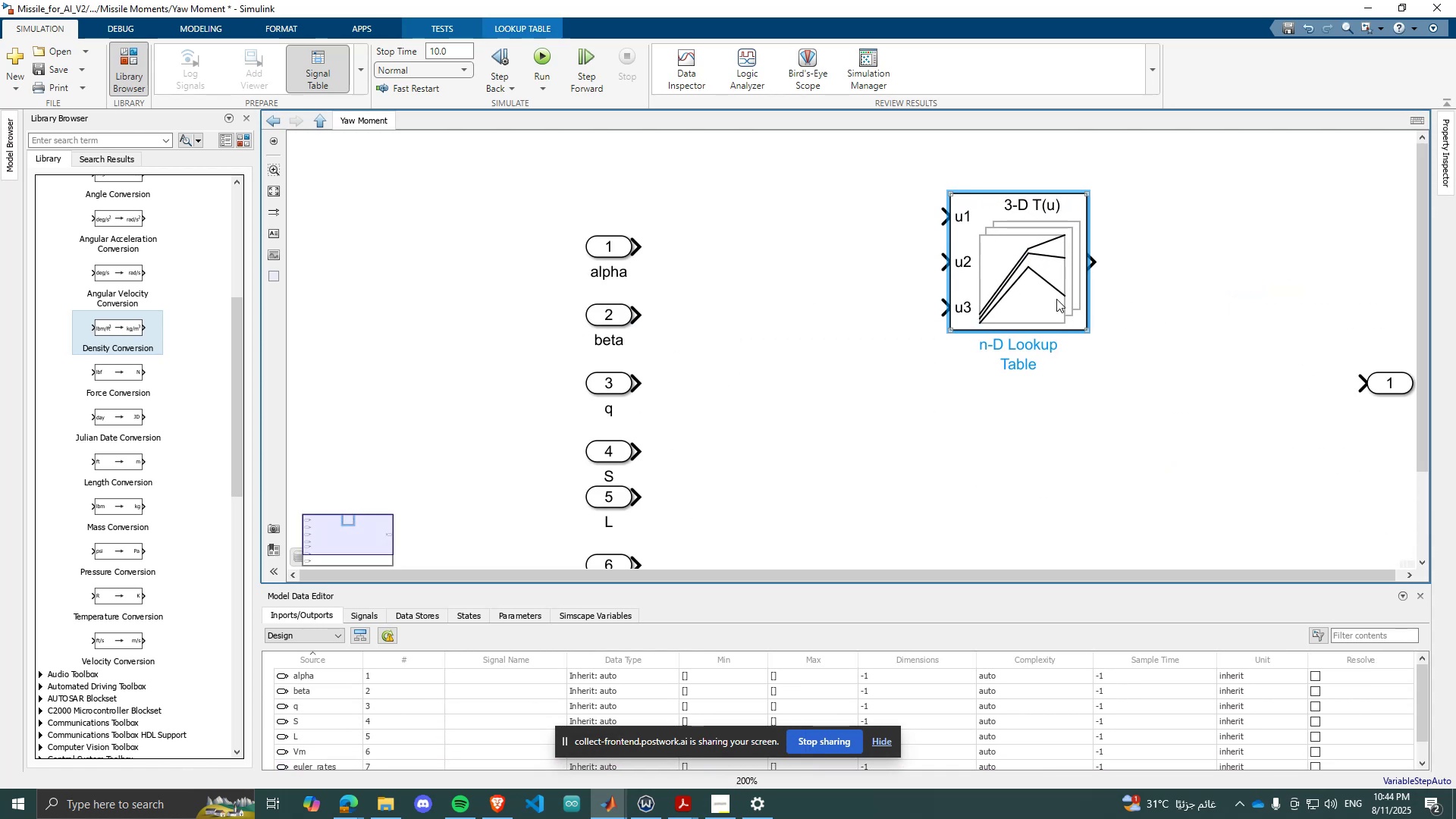 
double_click([1056, 299])
 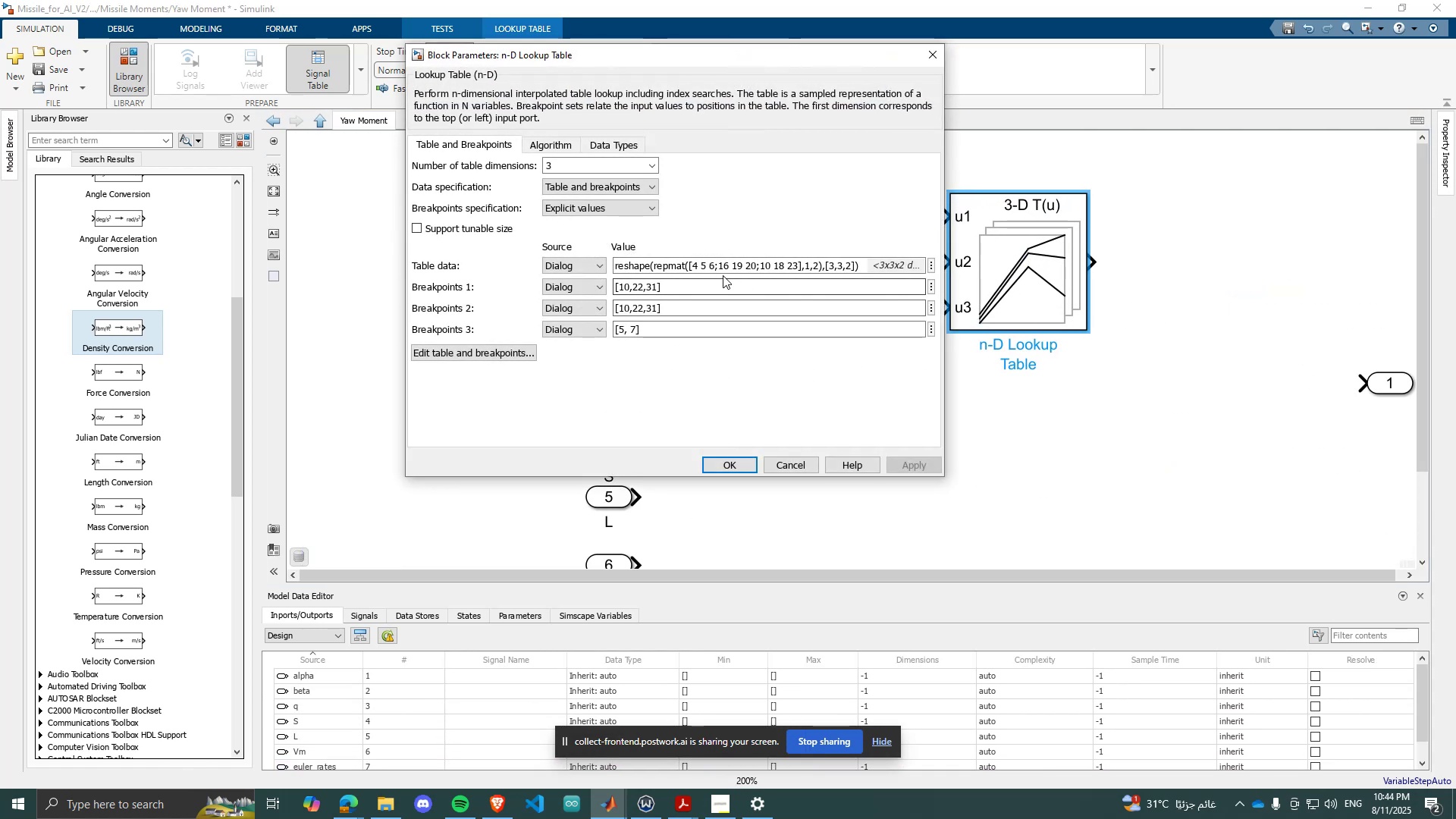 
double_click([730, 260])
 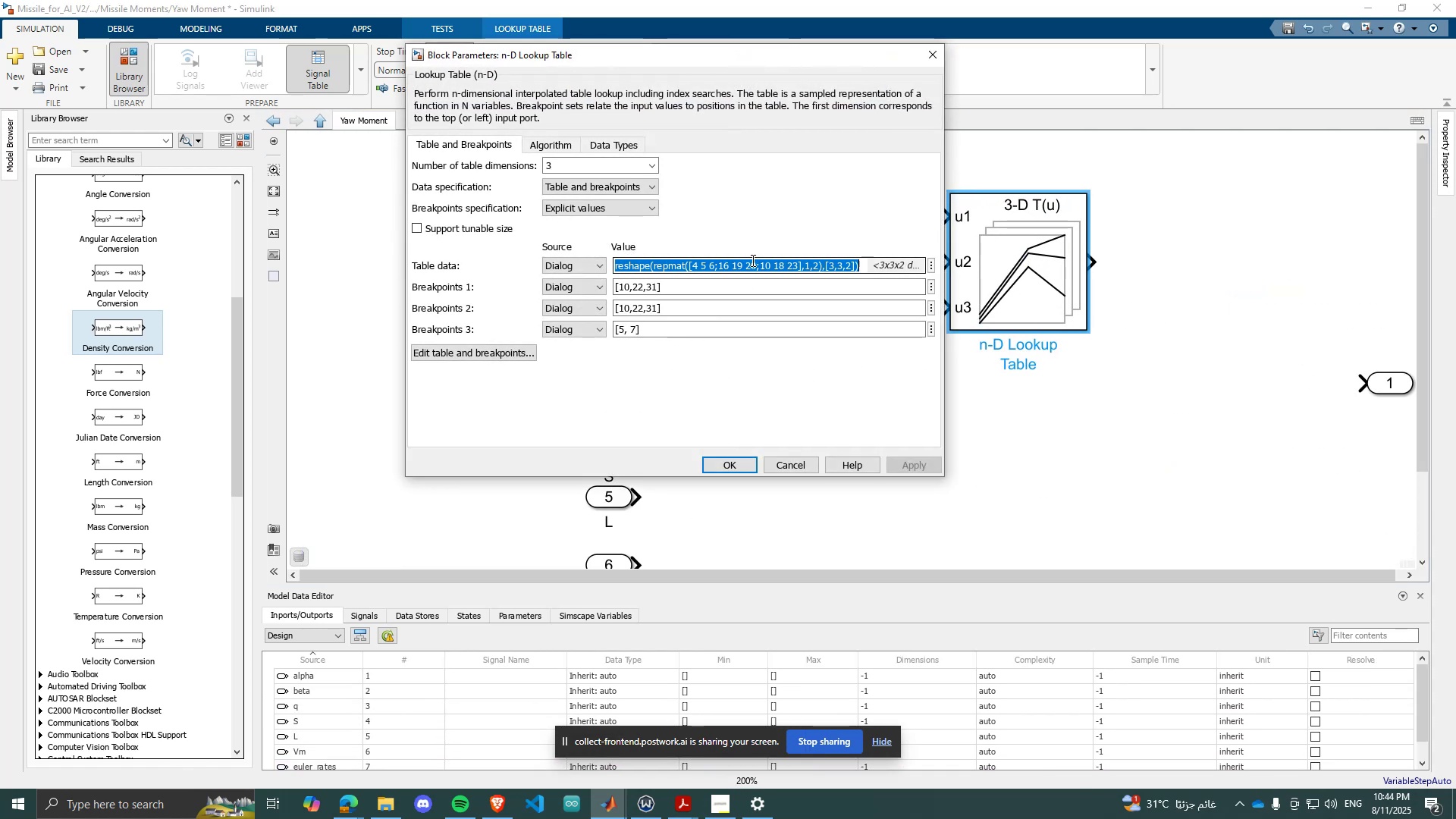 
type(CLN_int16)
 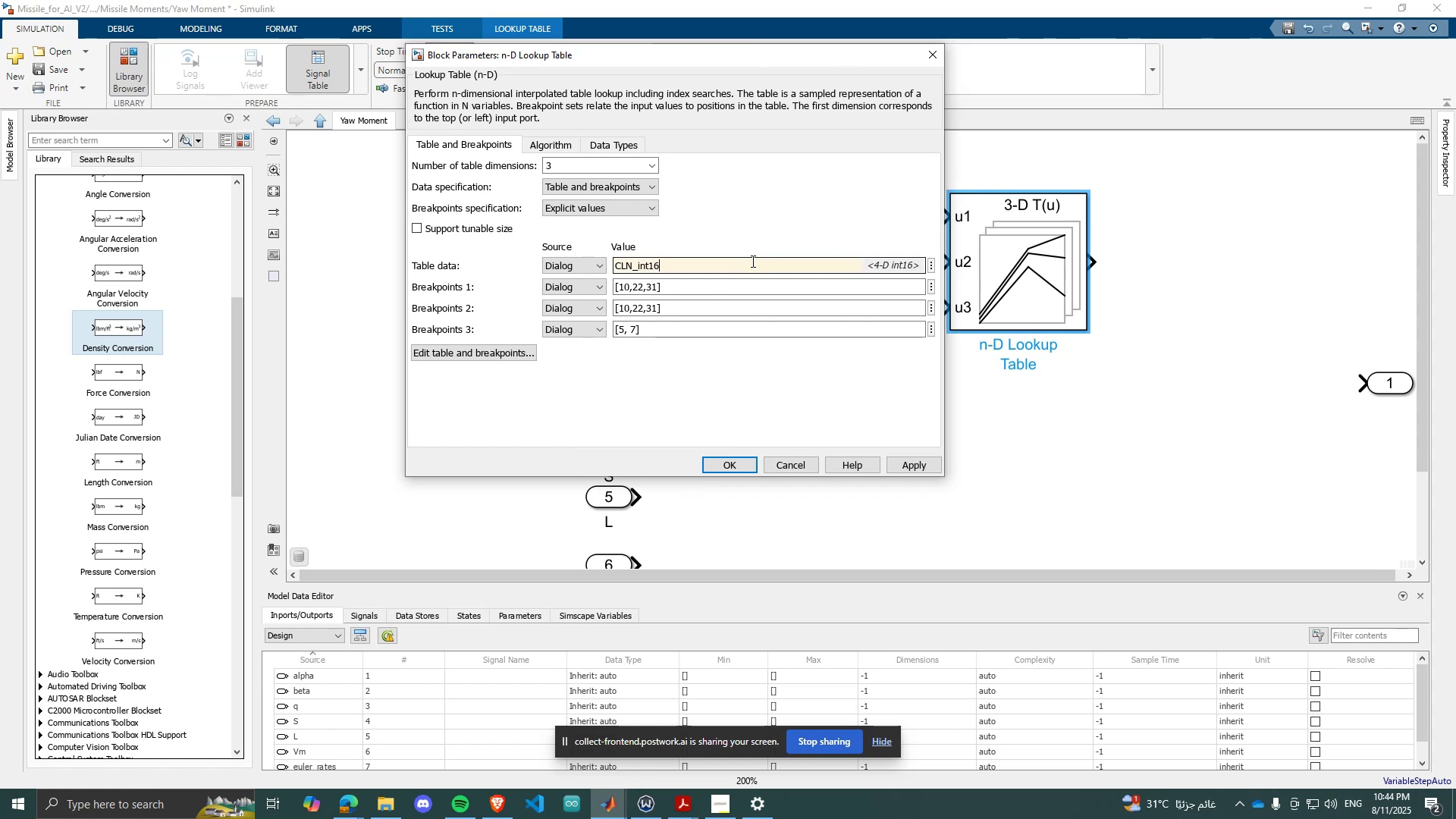 
left_click([637, 170])
 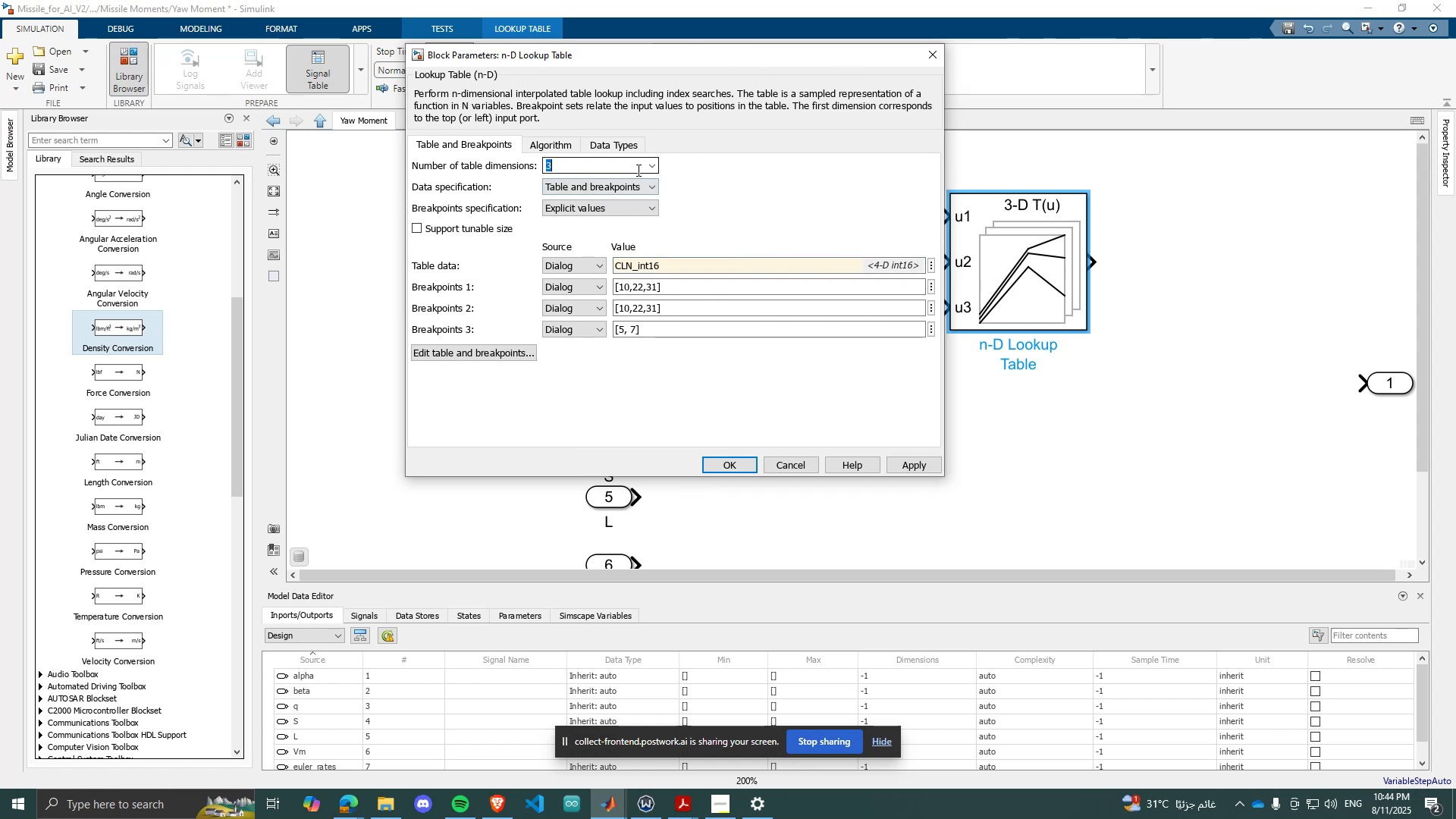 
key(3)
 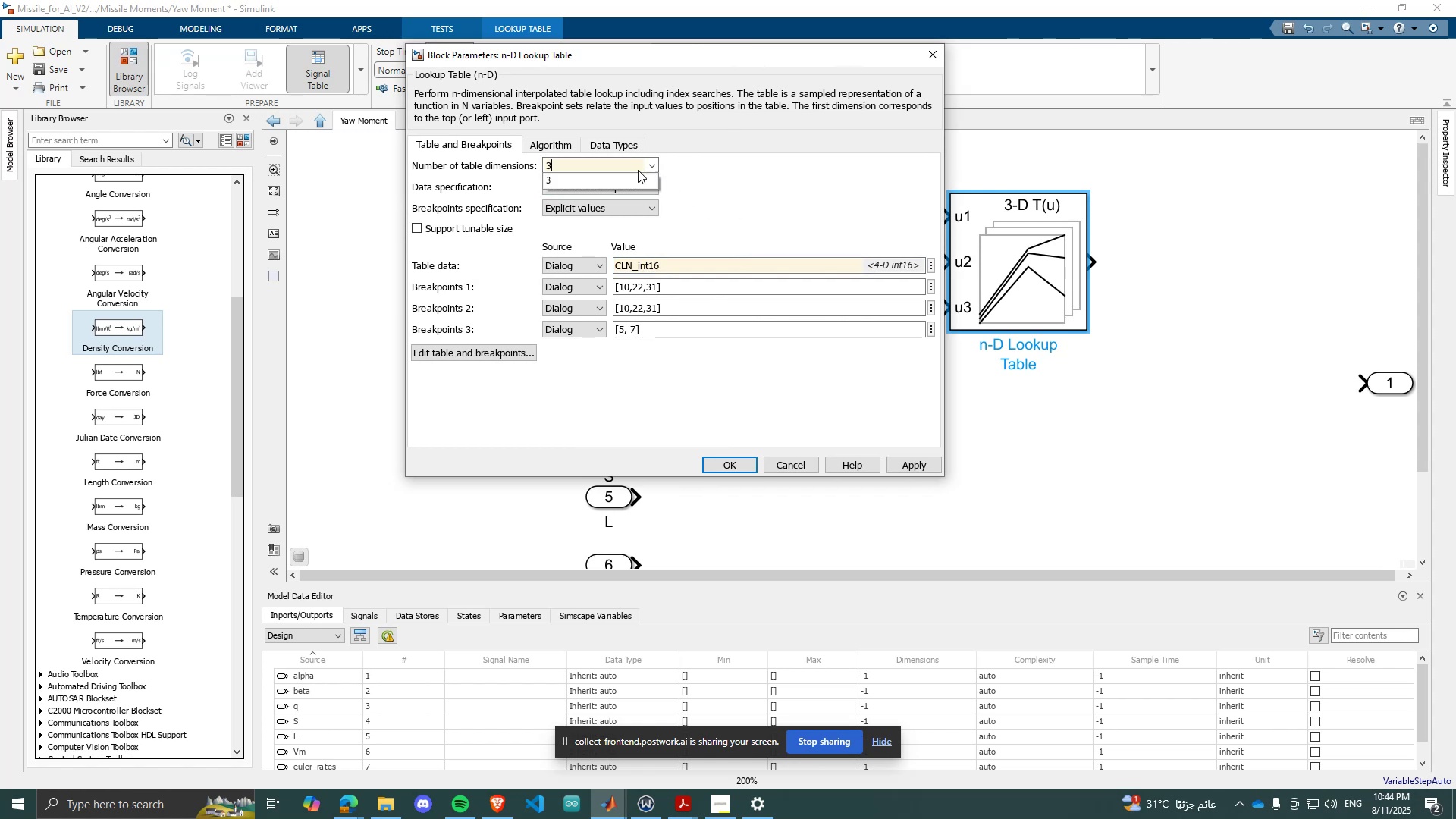 
key(Backspace)
 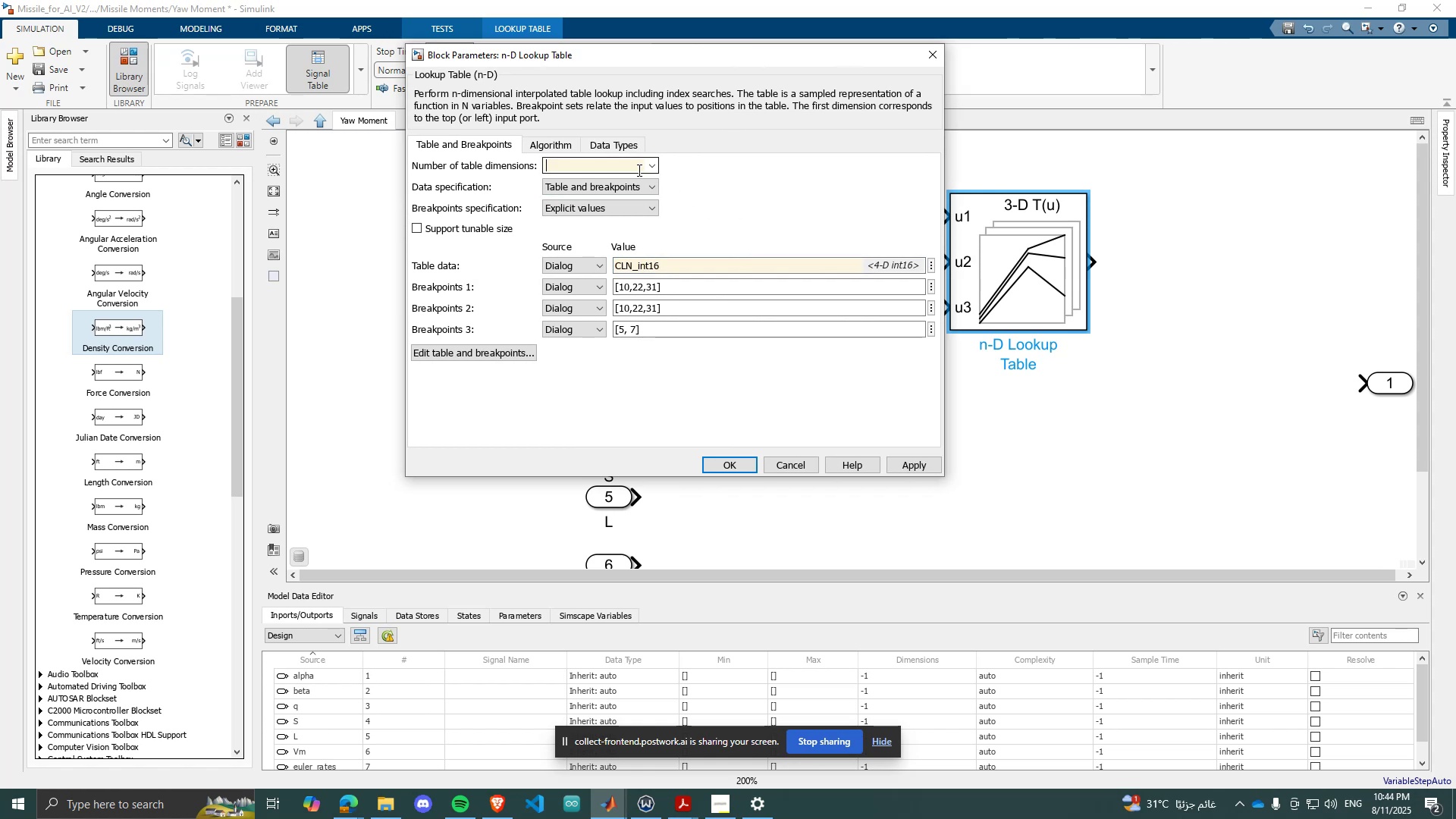 
key(4)
 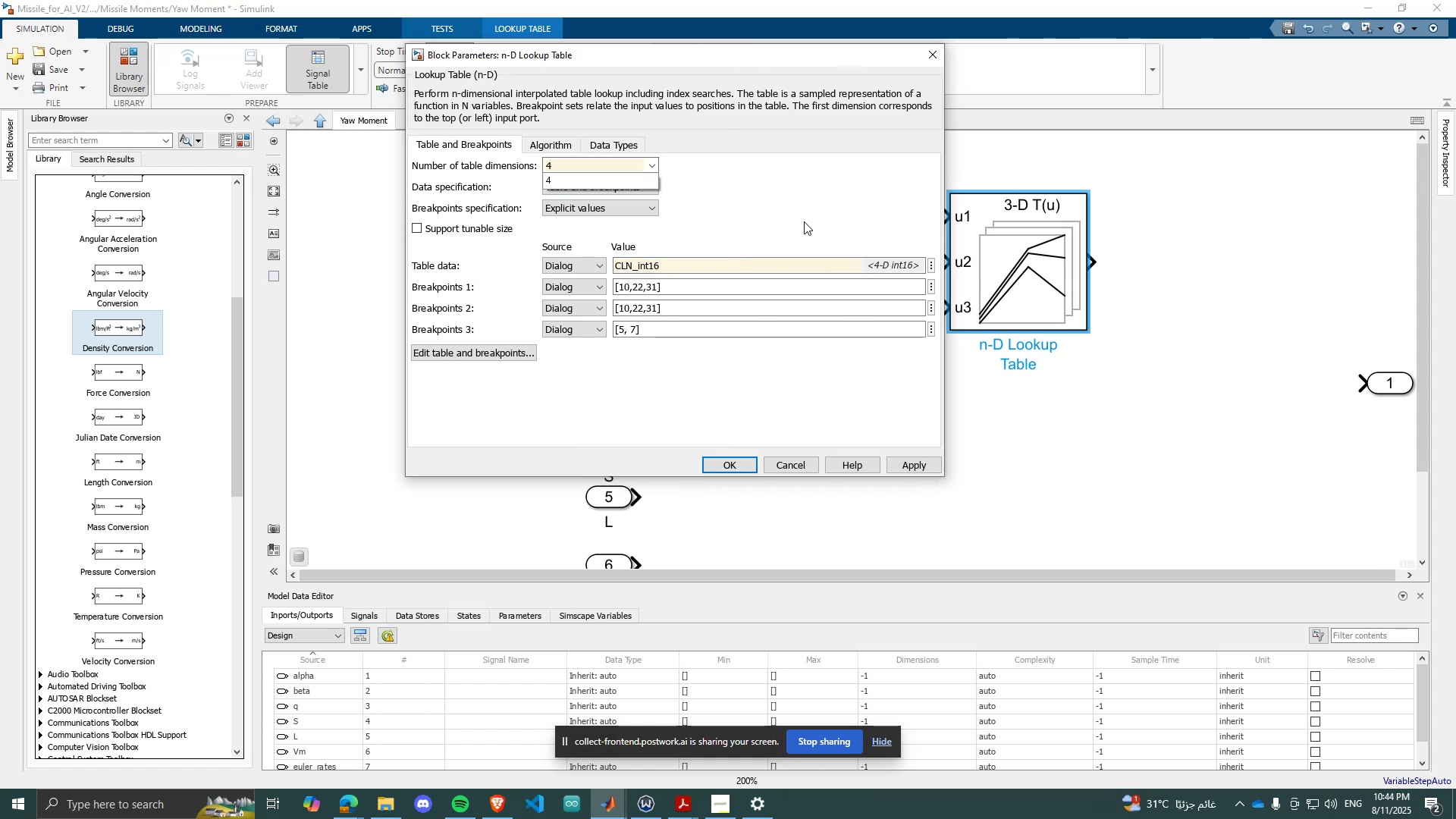 
left_click([832, 221])
 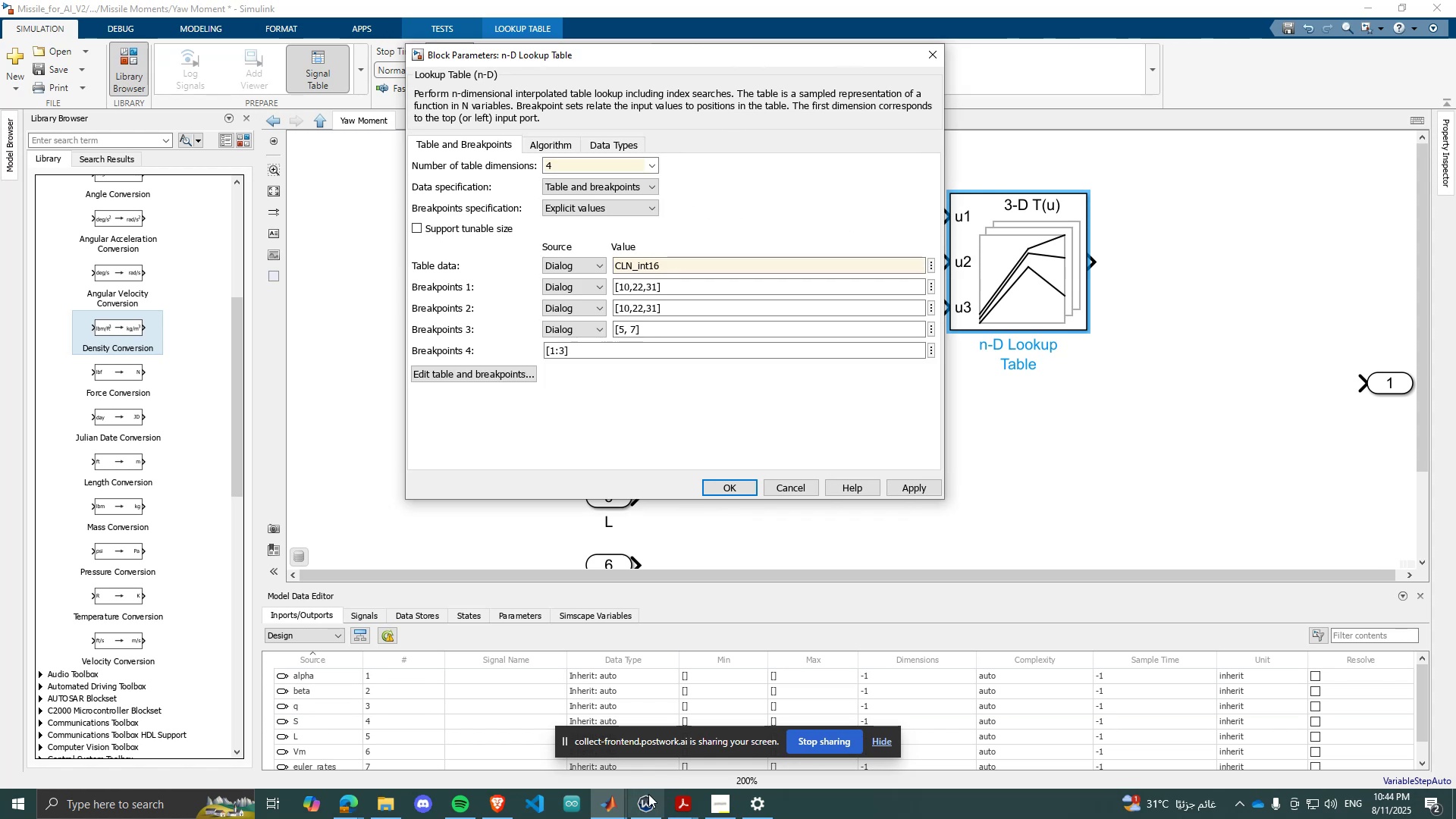 
left_click([618, 802])
 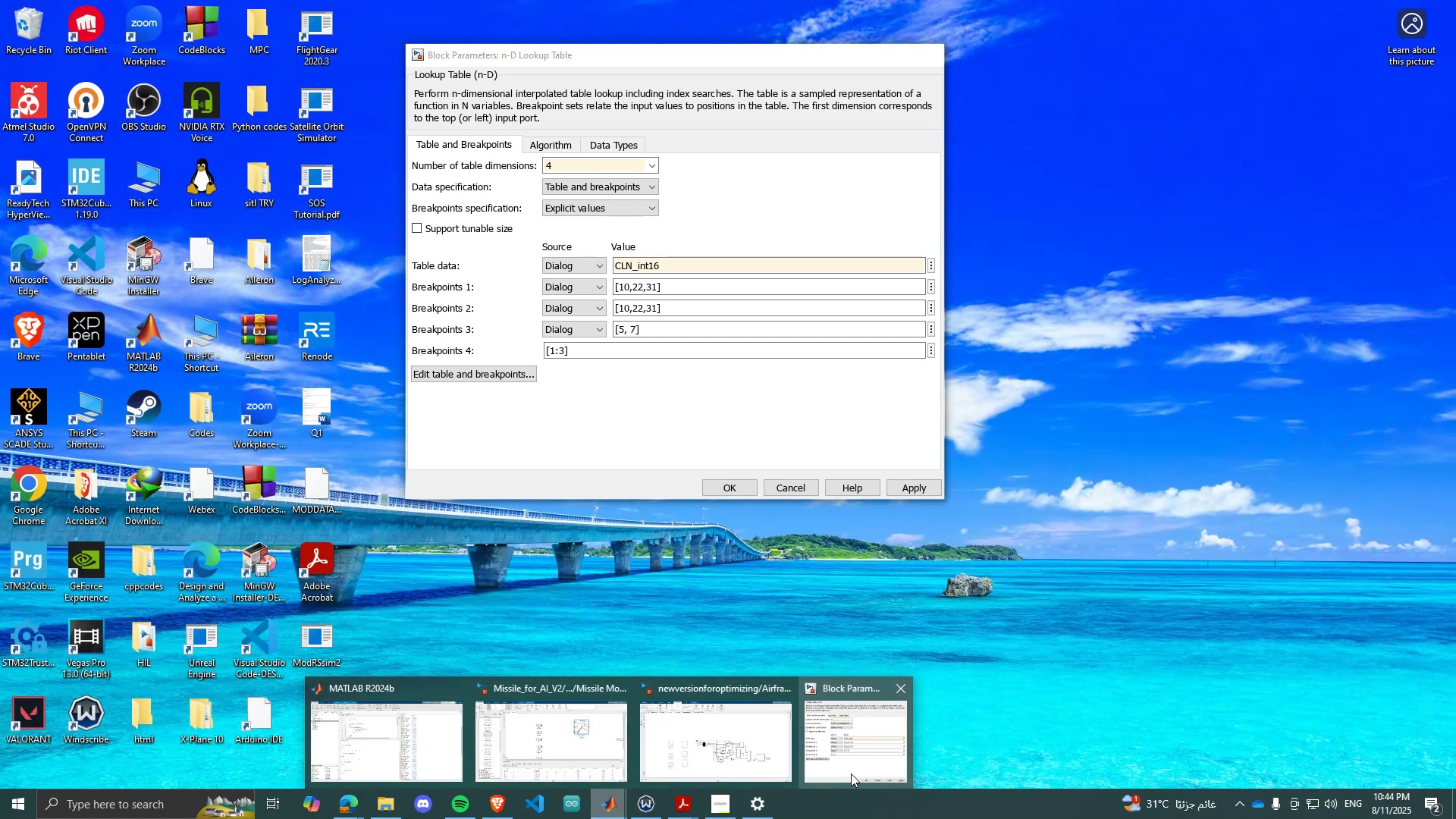 
left_click([764, 755])
 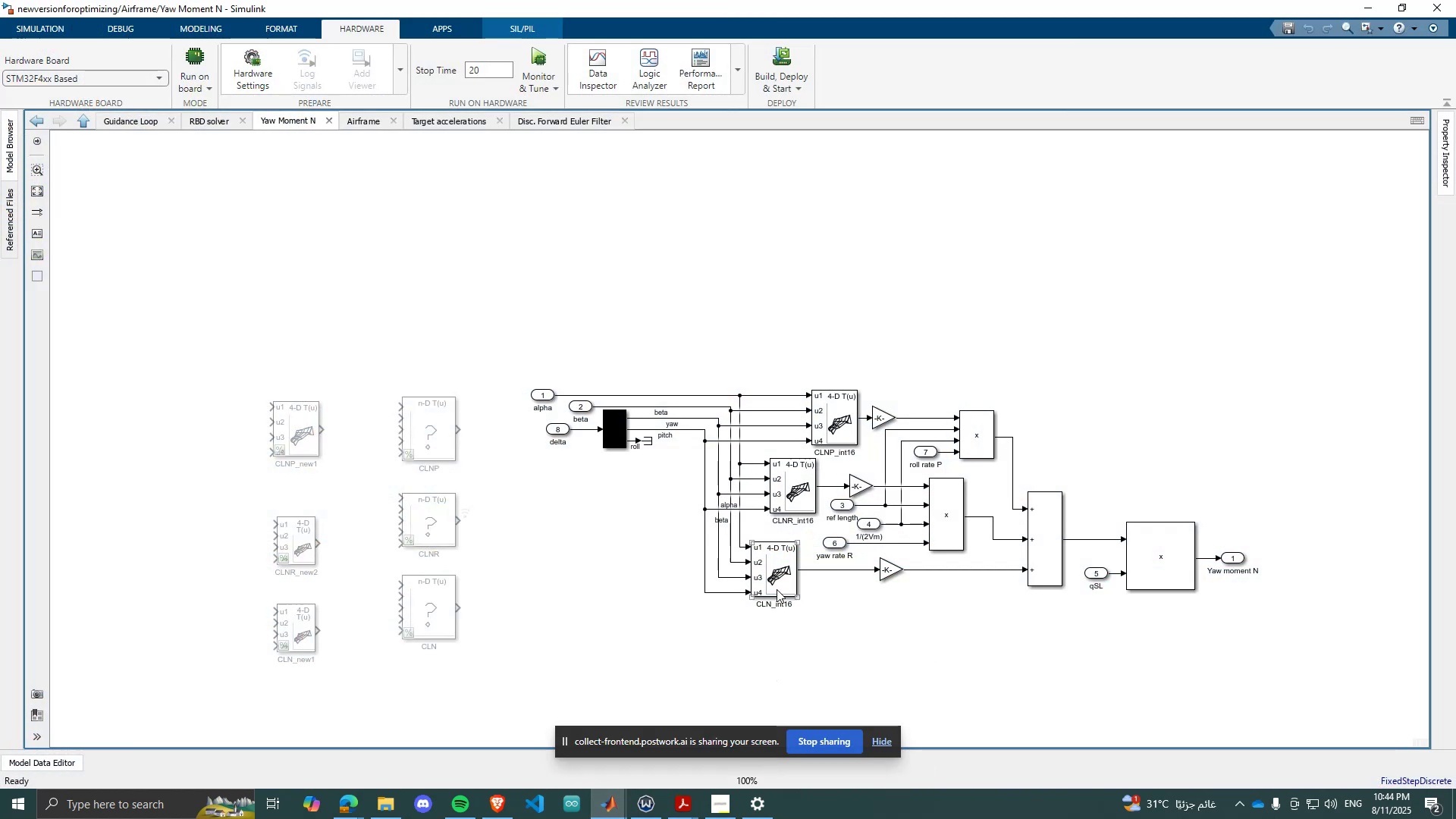 
double_click([777, 589])
 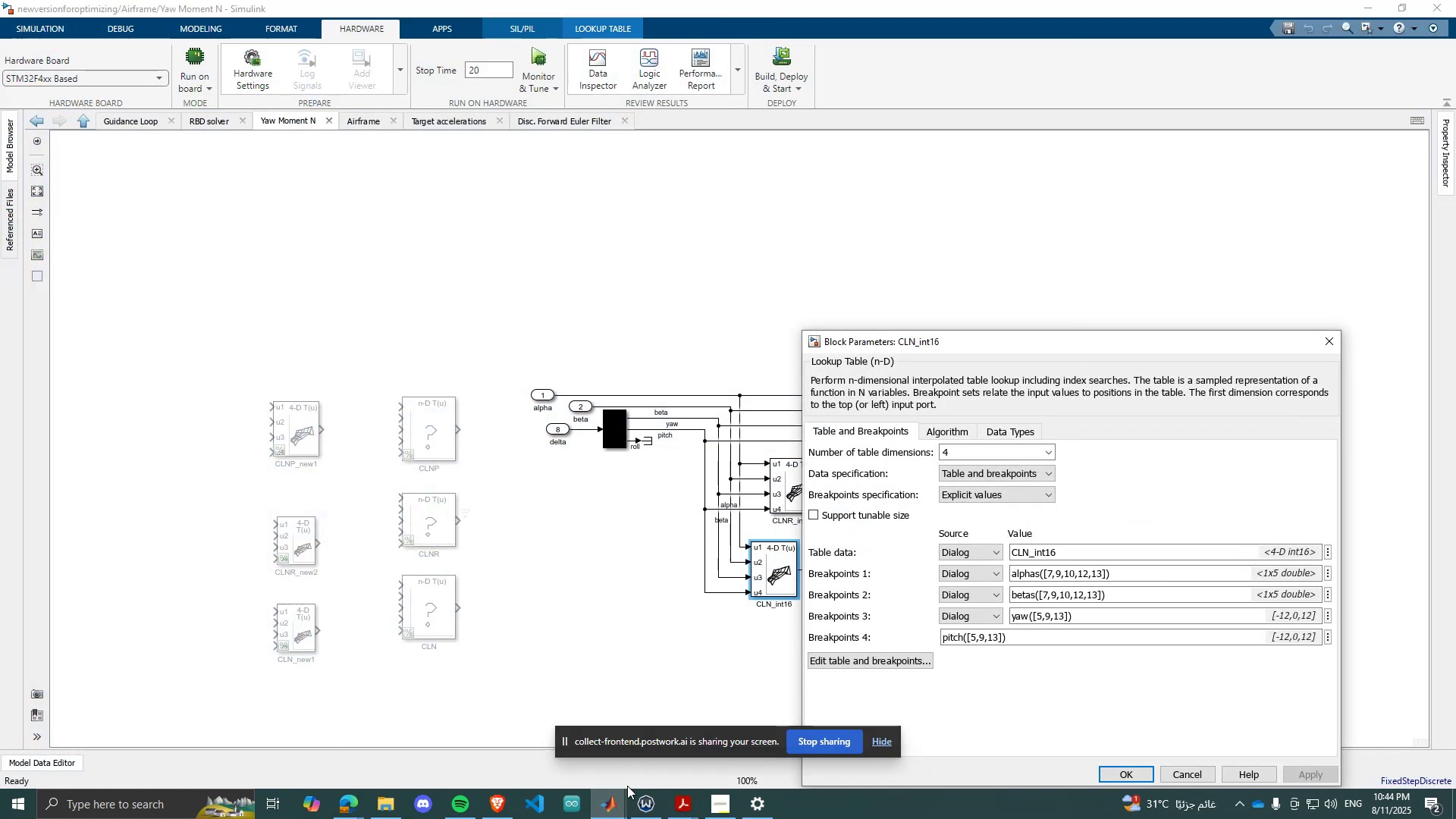 
left_click([612, 803])
 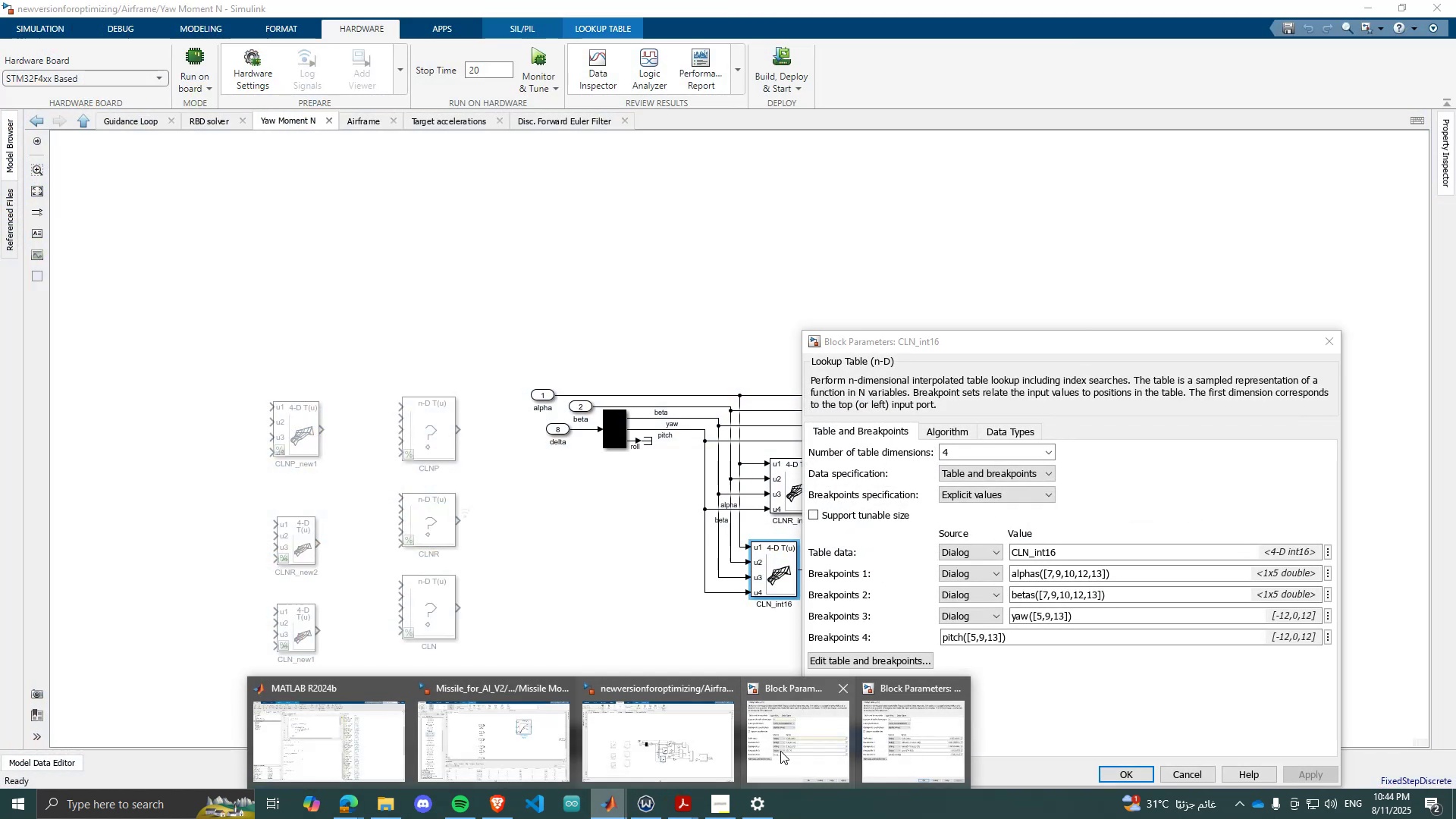 
left_click([787, 749])
 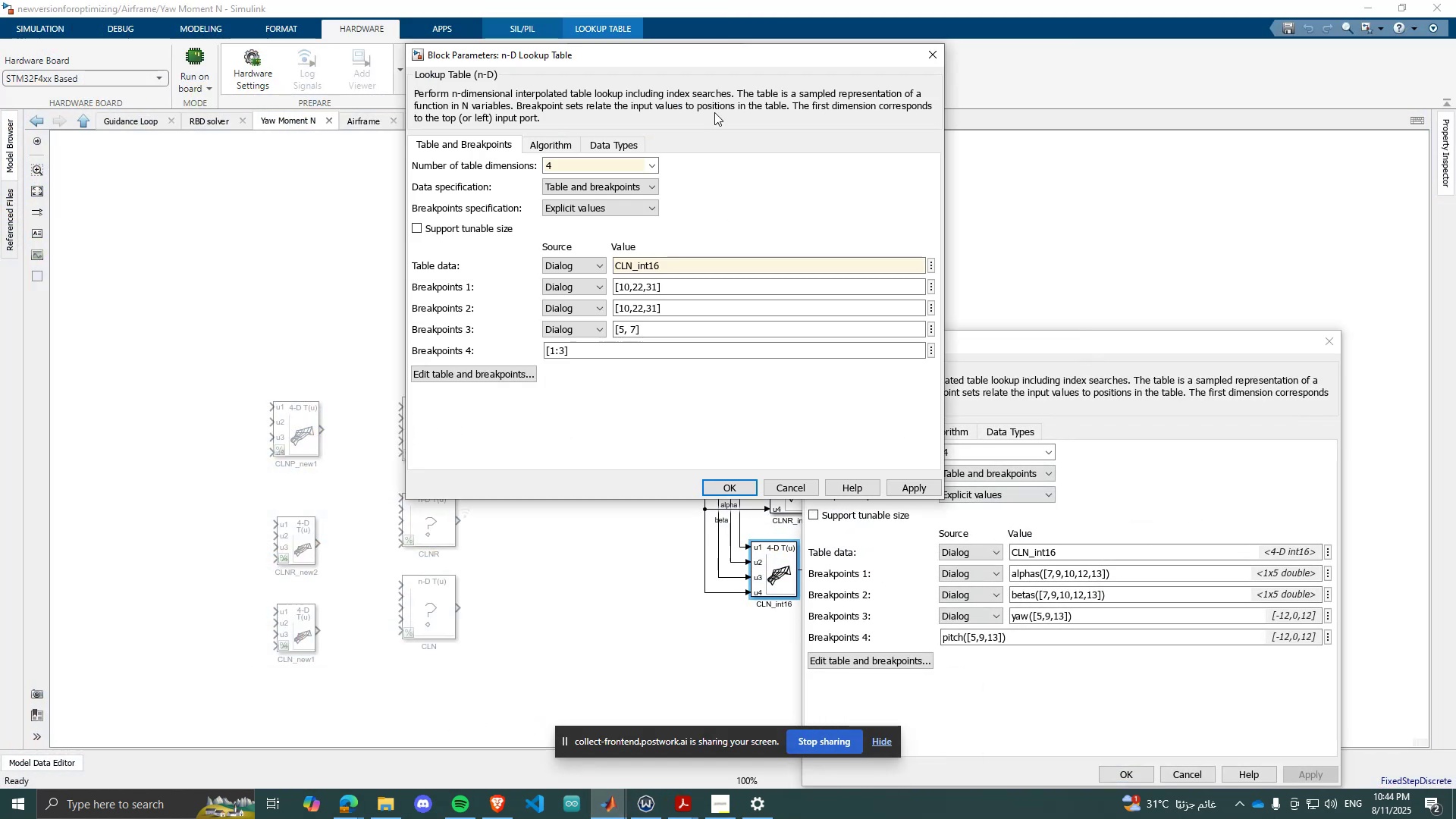 
left_click_drag(start_coordinate=[694, 57], to_coordinate=[500, 250])
 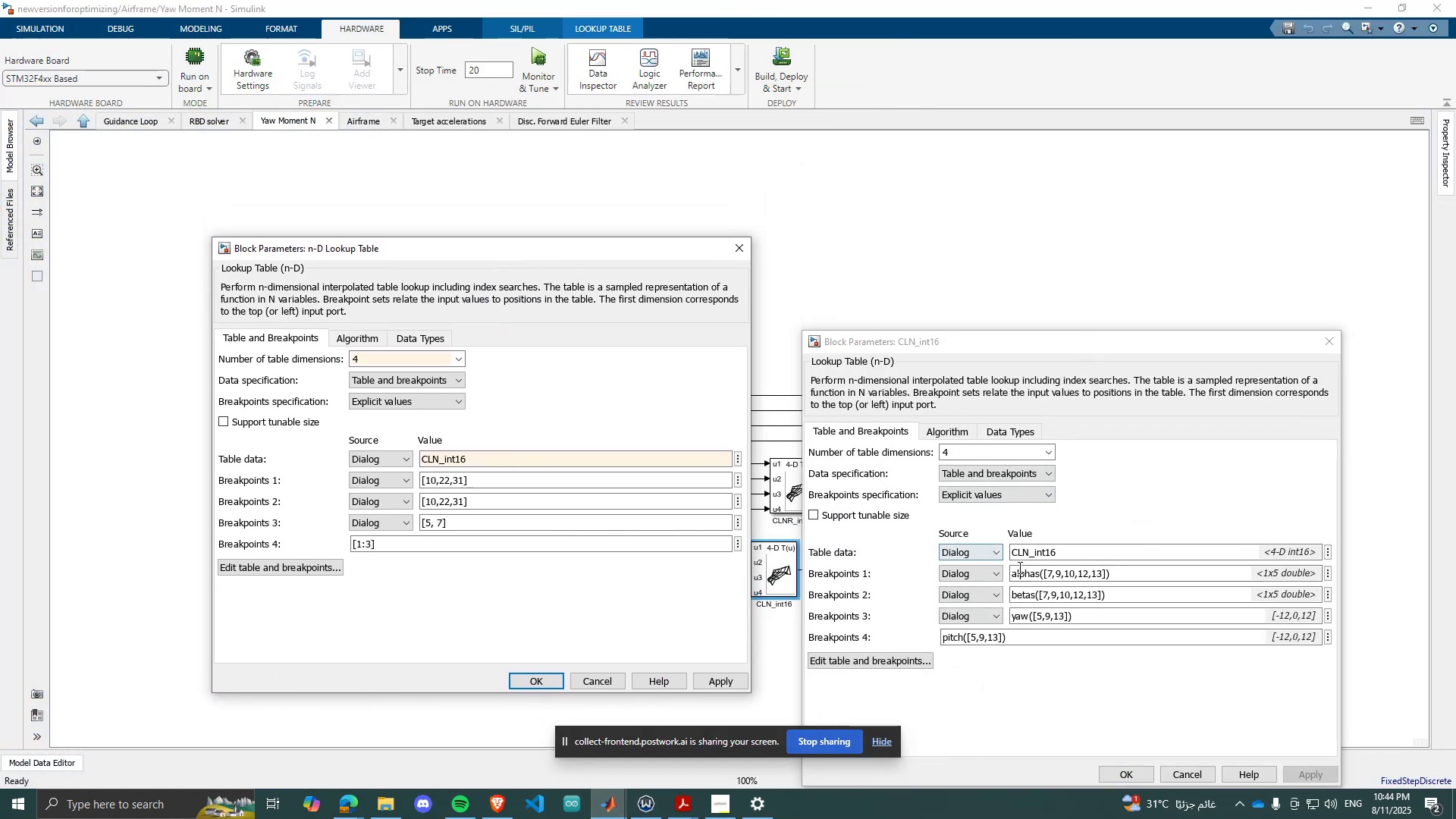 
left_click([1033, 572])
 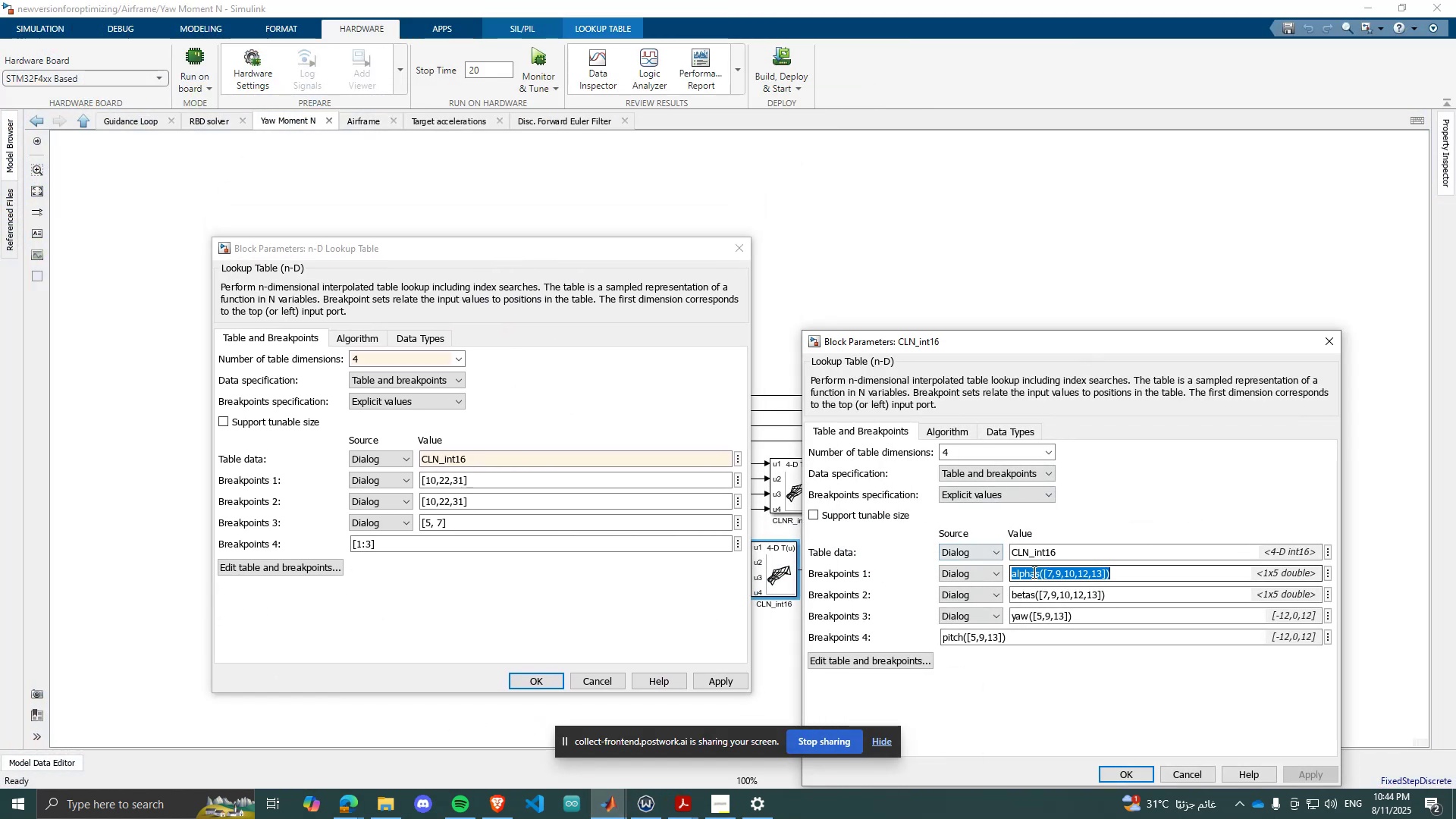 
key(Control+C)
 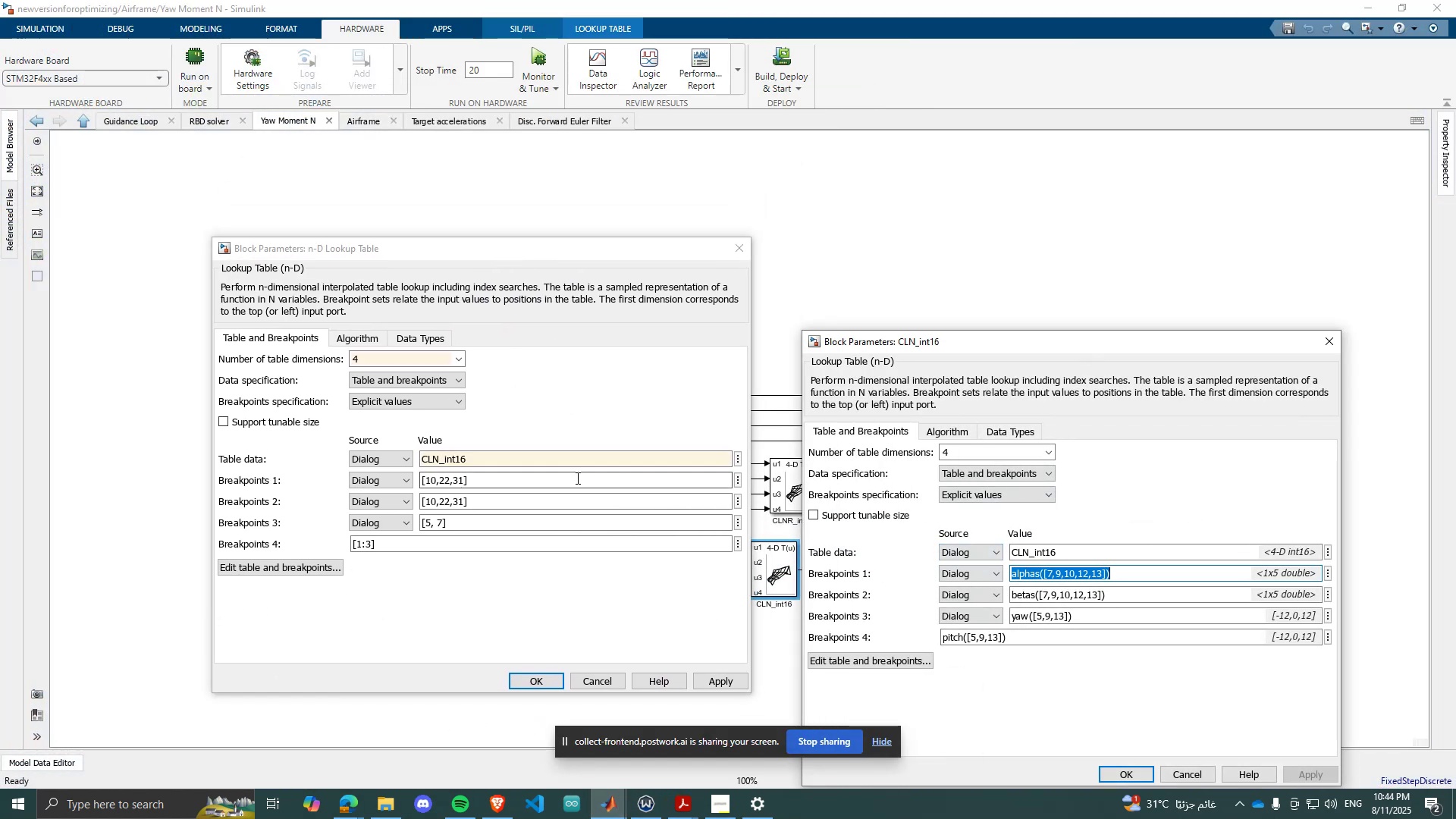 
left_click([578, 479])
 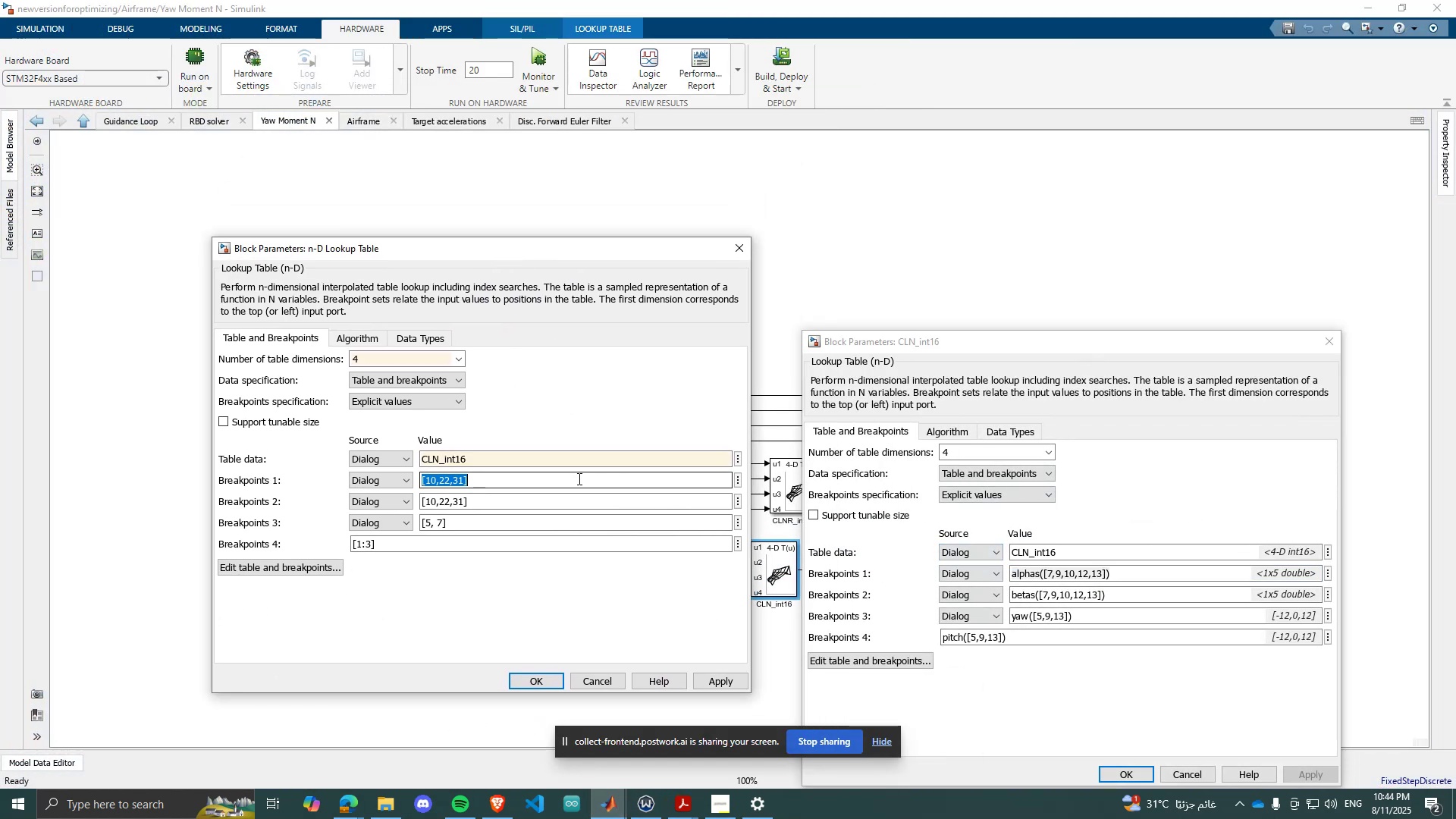 
key(Control+ControlLeft)
 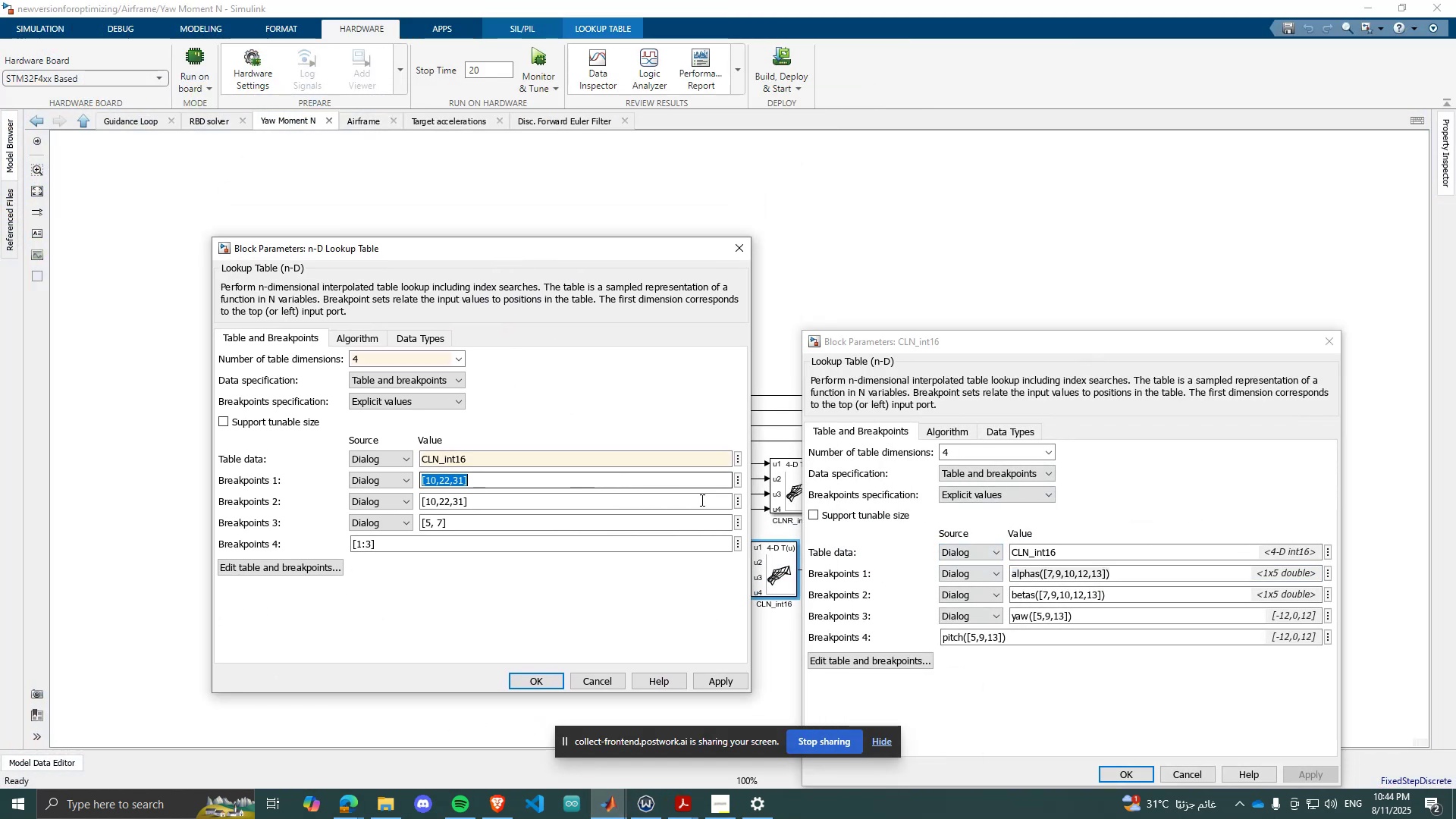 
key(Control+V)
 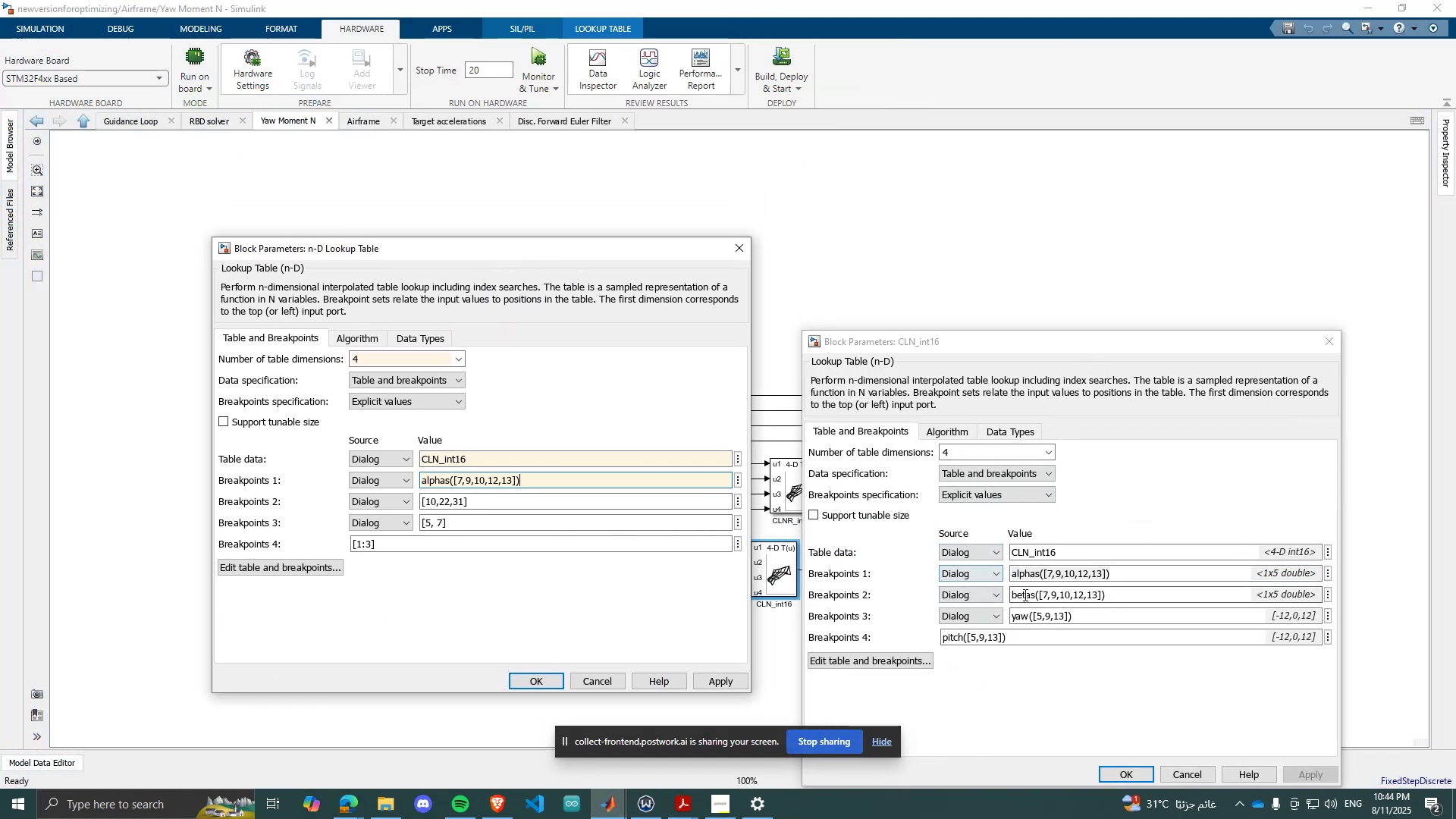 
left_click([1039, 593])
 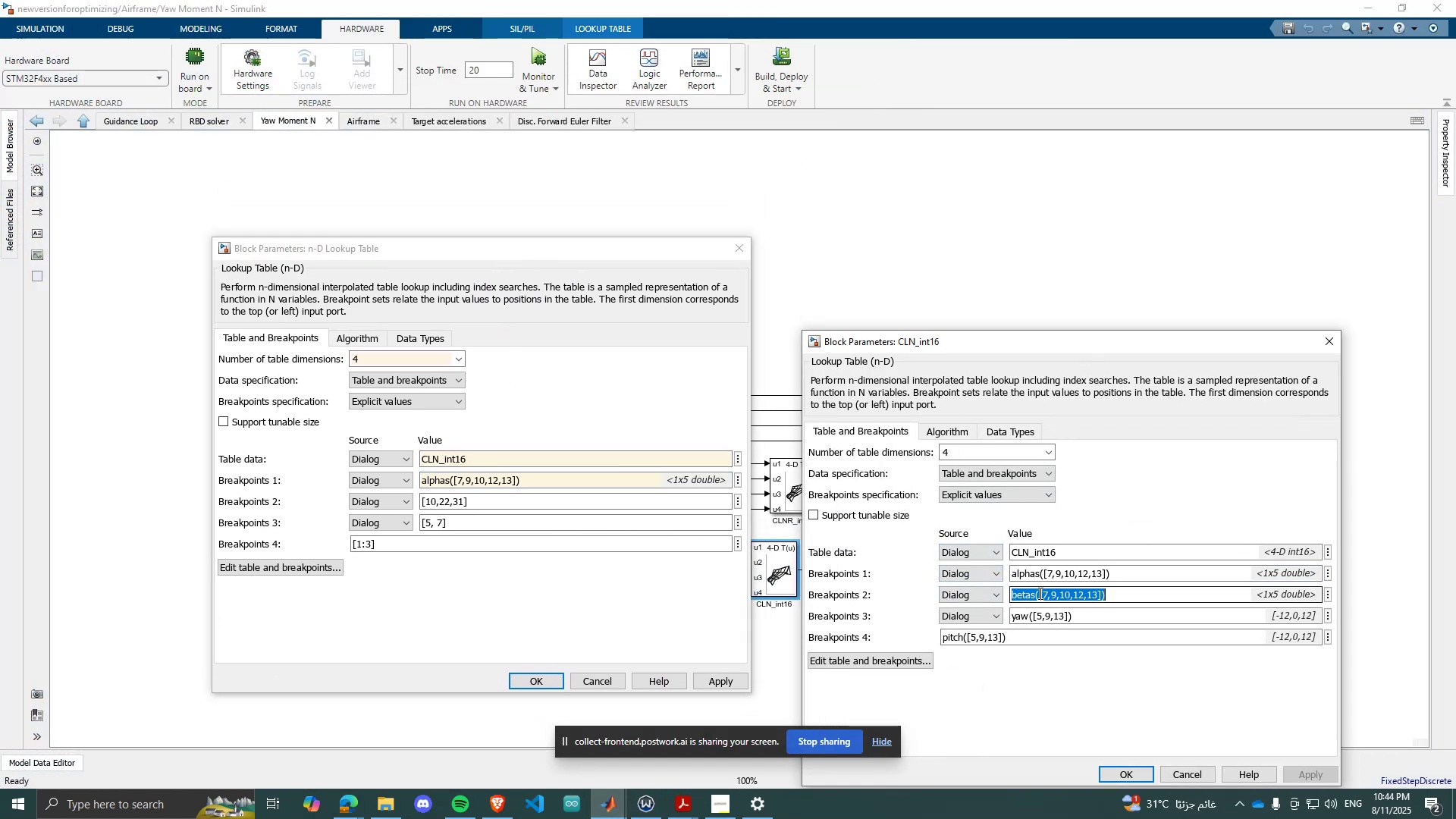 
key(Control+C)
 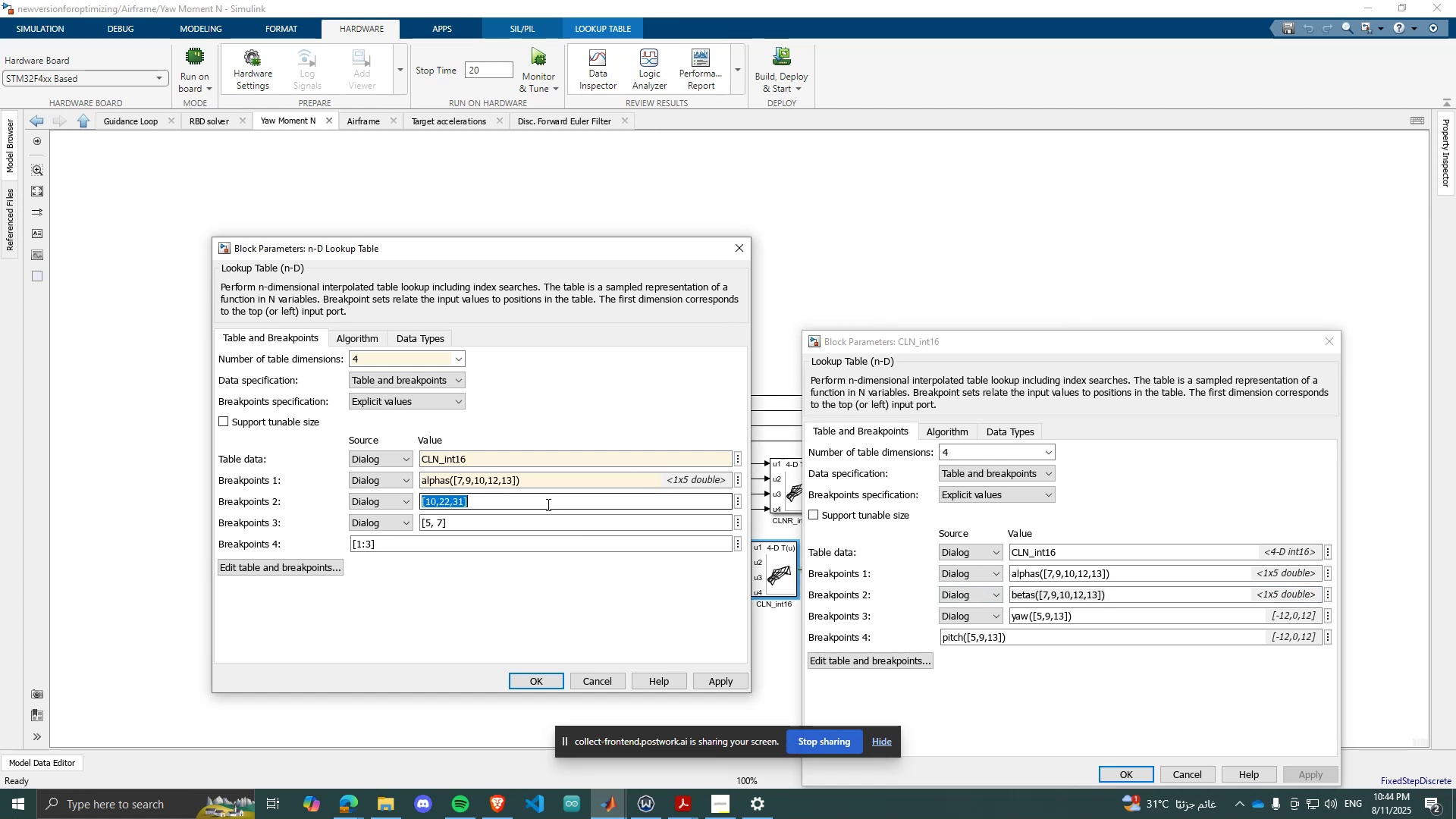 
key(Control+ControlLeft)
 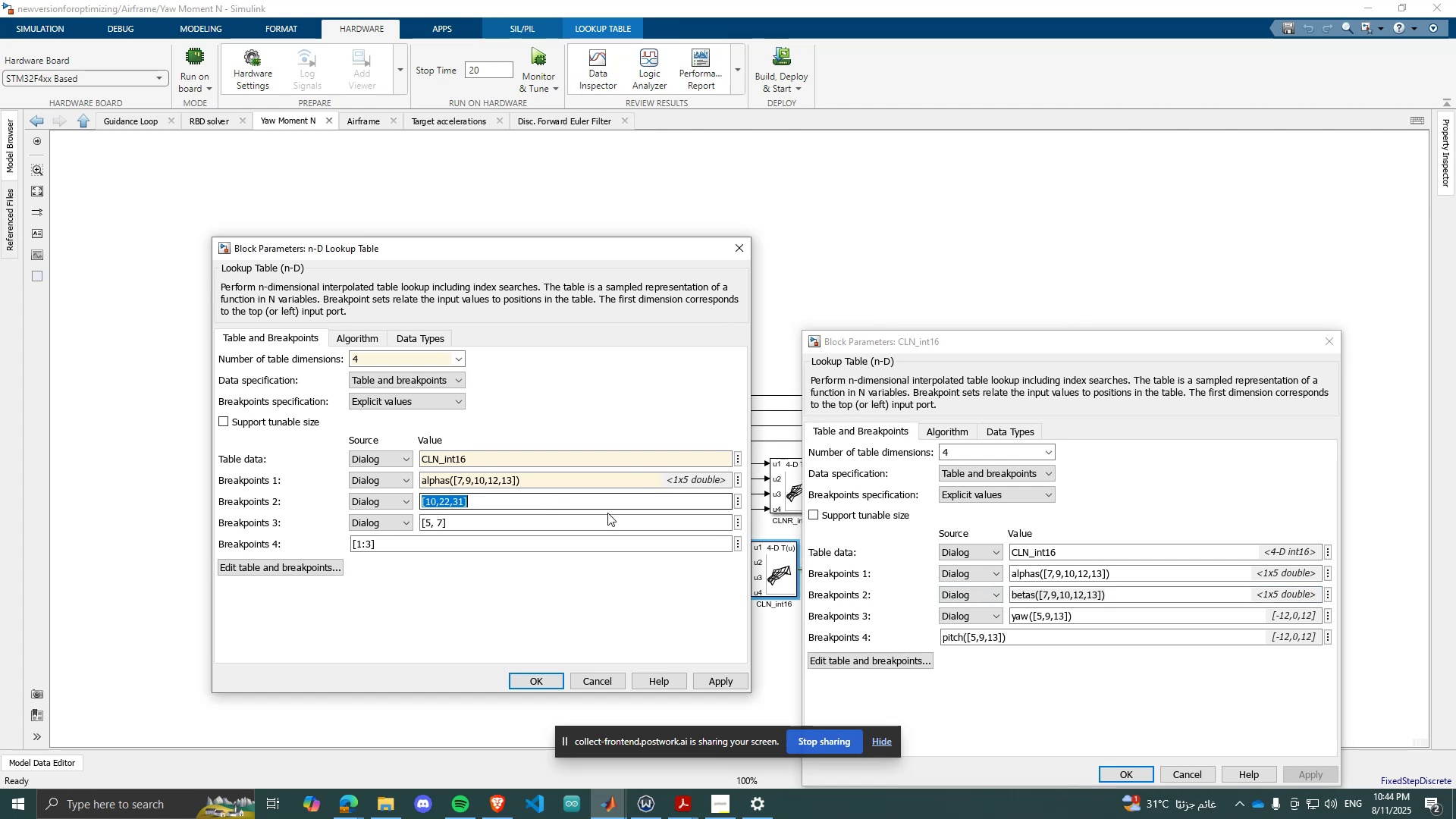 
key(Control+V)
 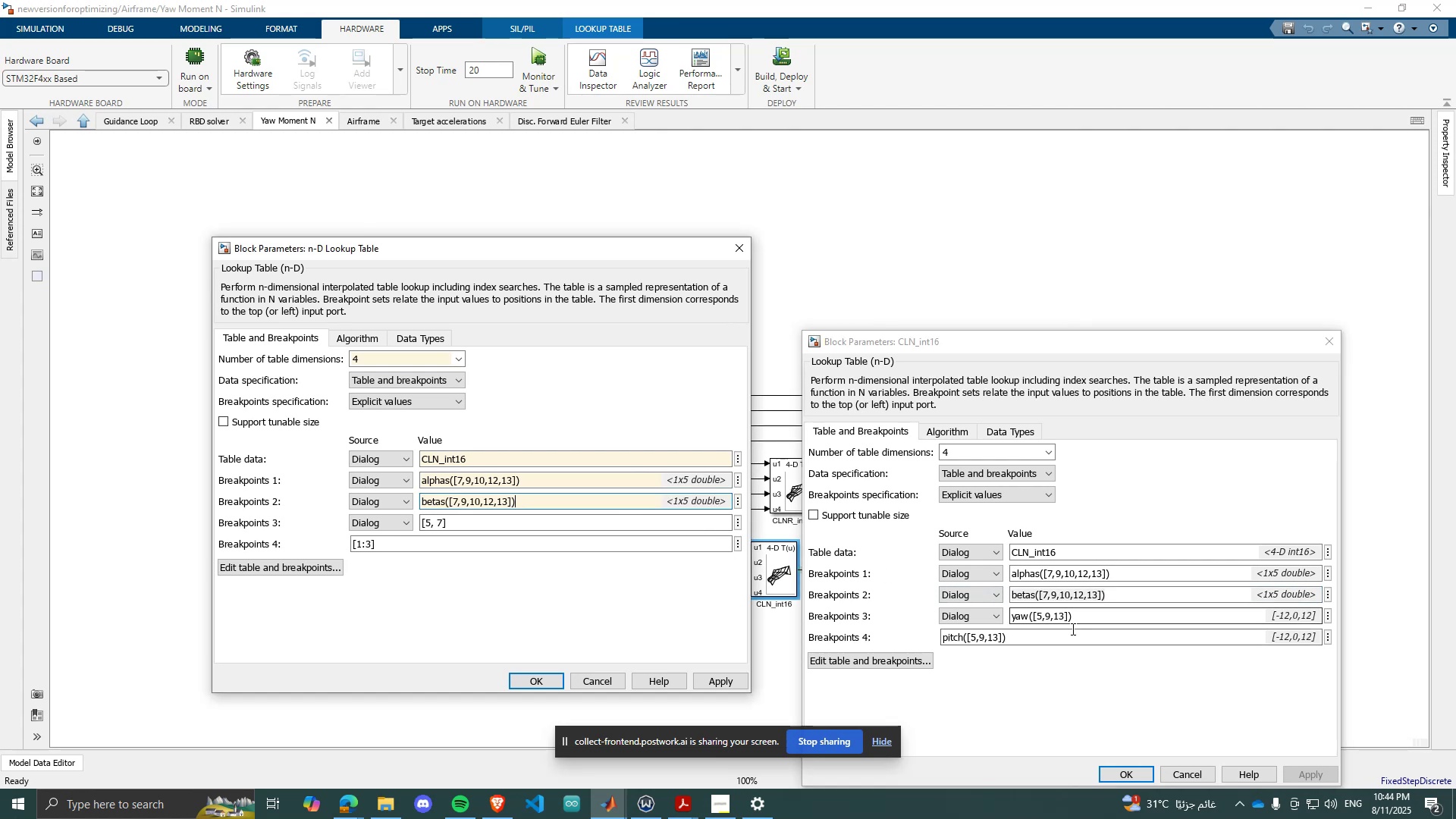 
left_click([1066, 622])
 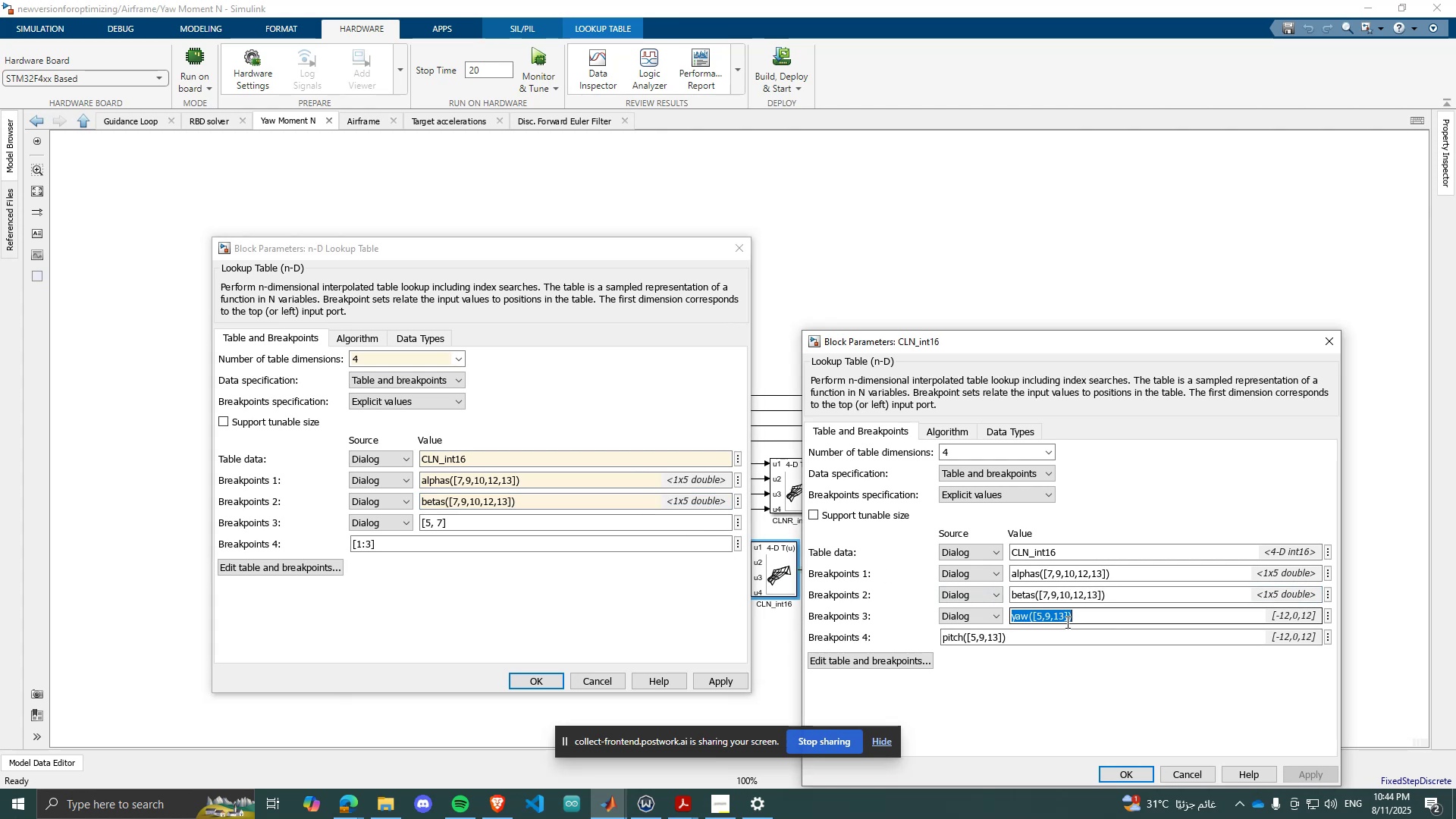 
key(Control+ControlLeft)
 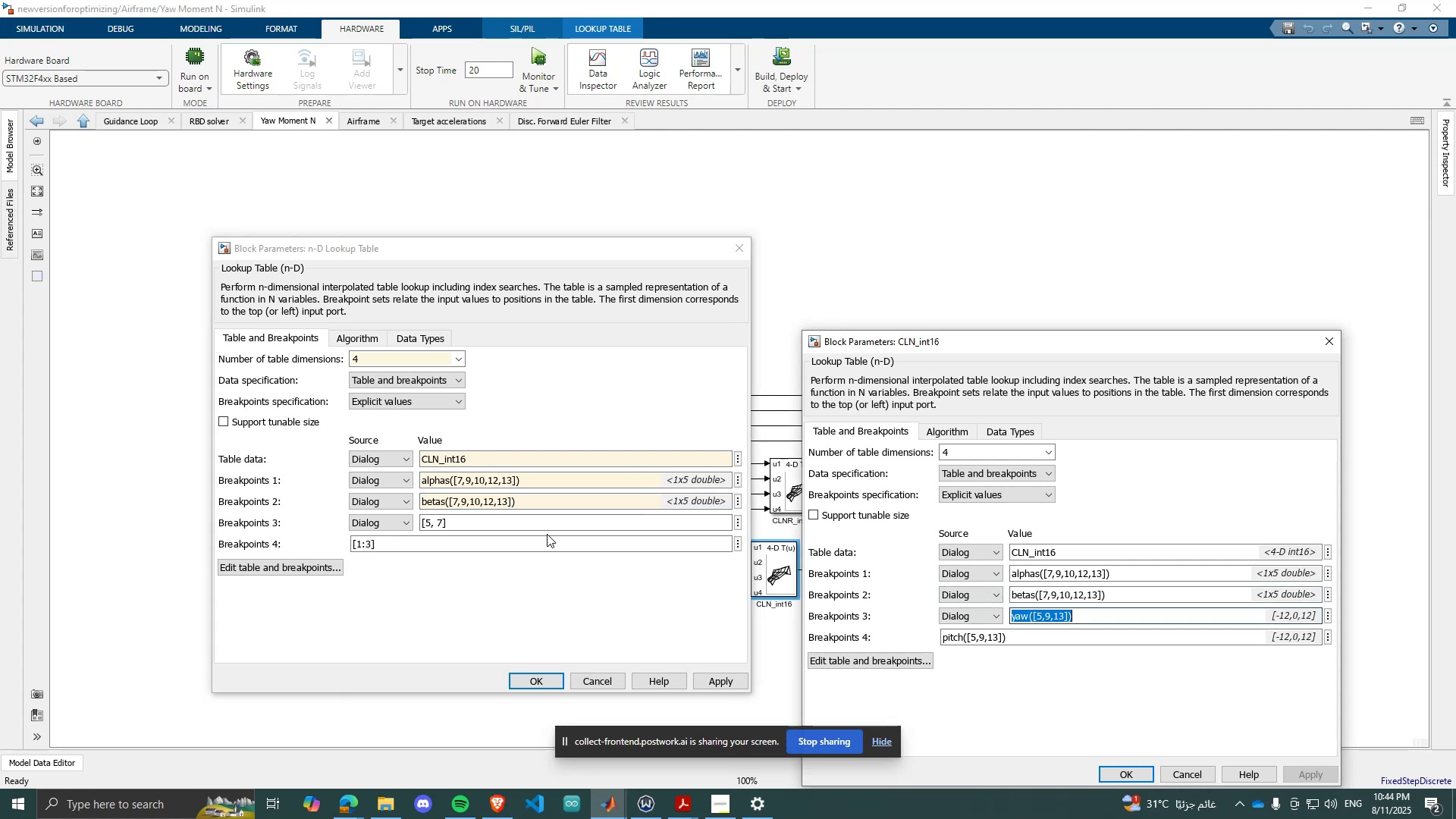 
key(Control+C)
 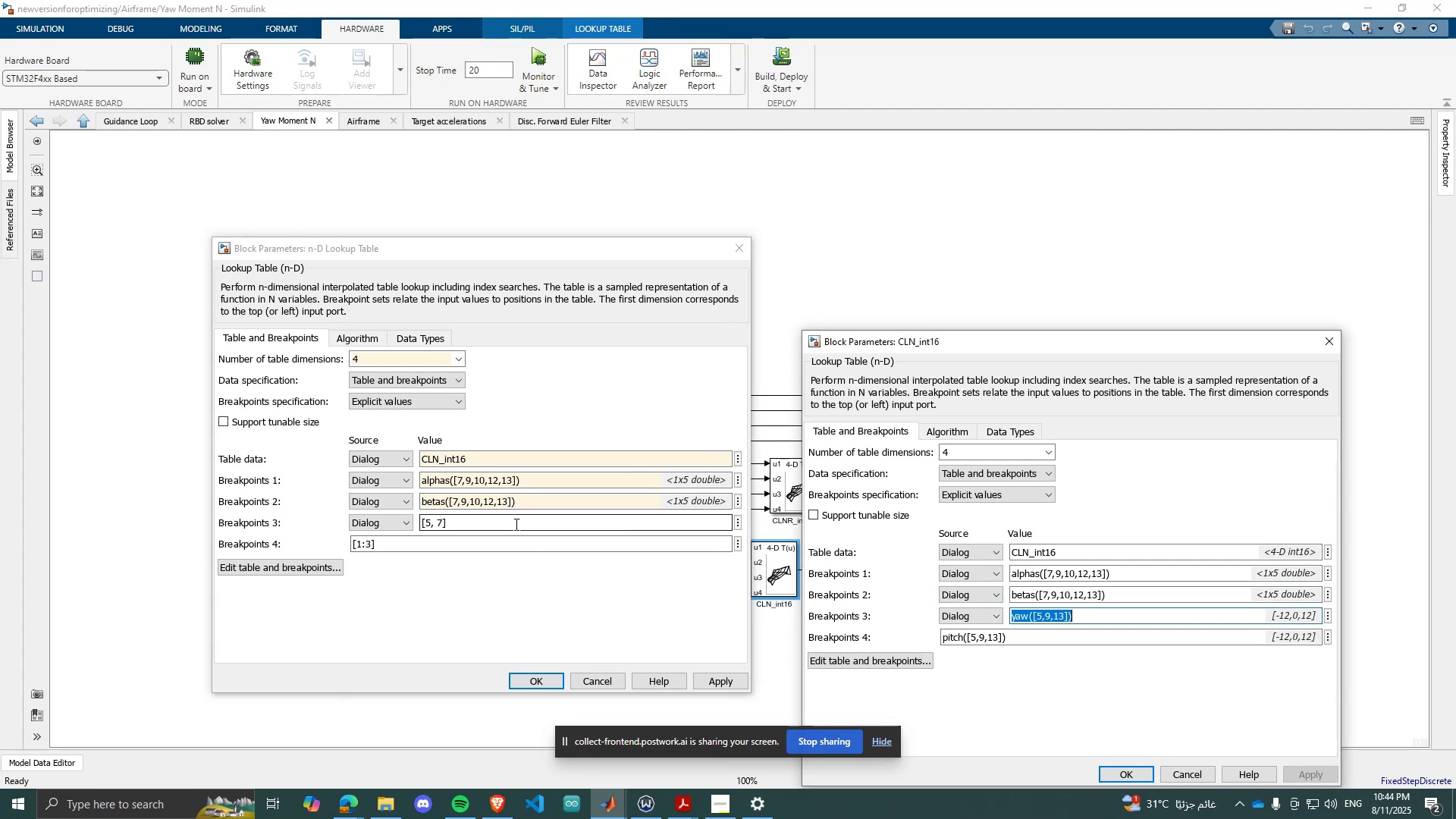 
left_click([515, 524])
 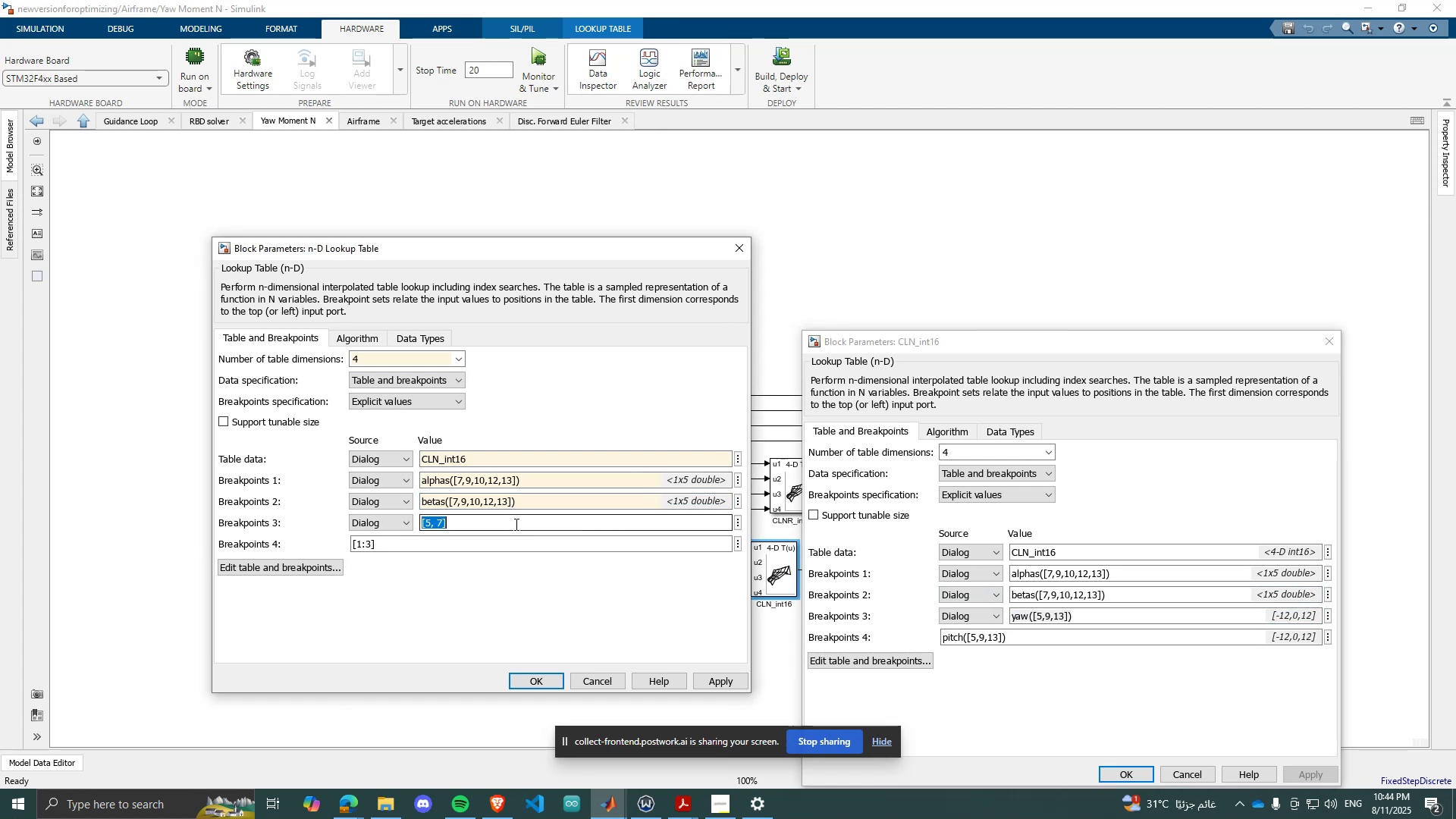 
key(Control+ControlLeft)
 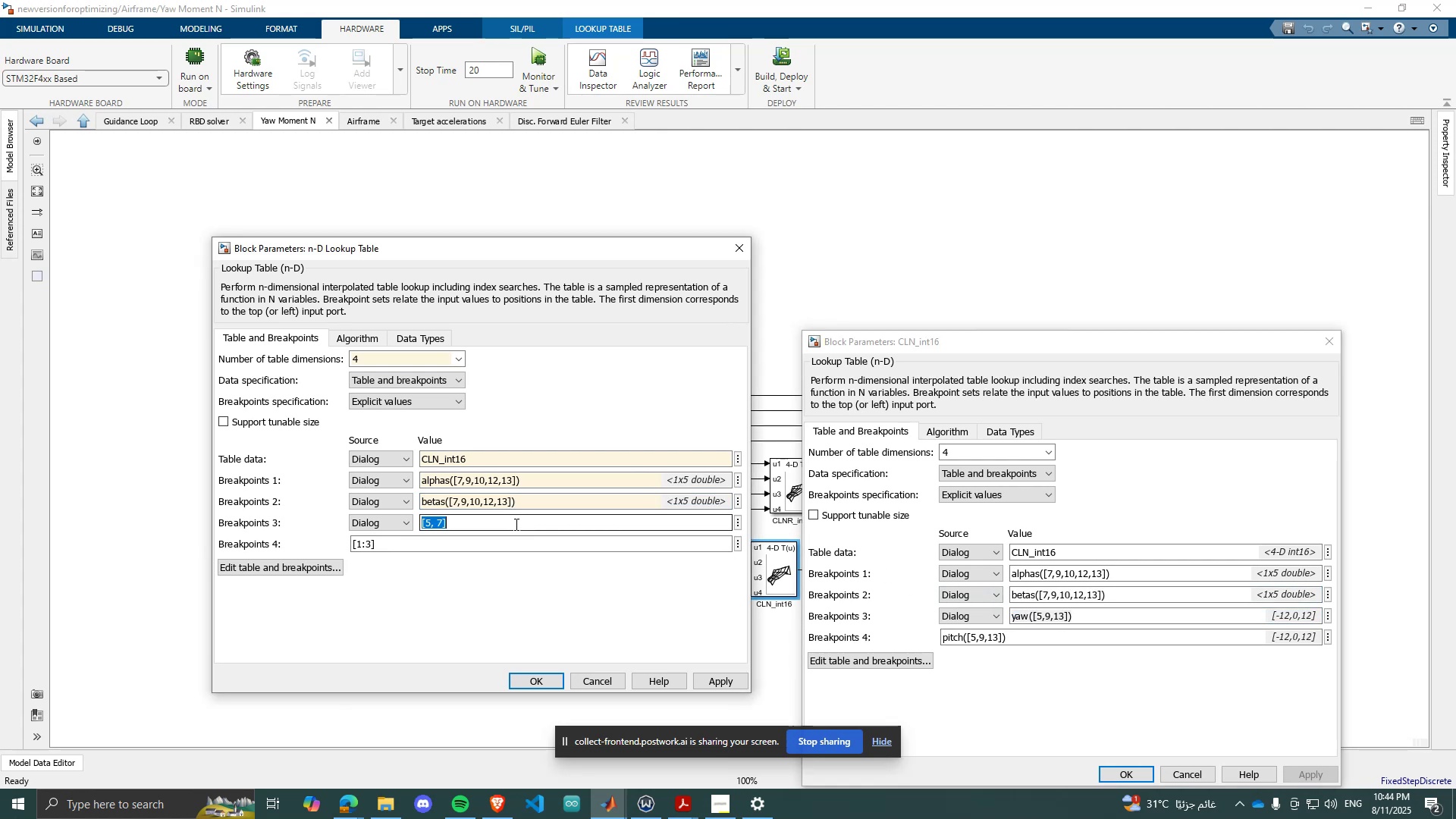 
key(Control+V)
 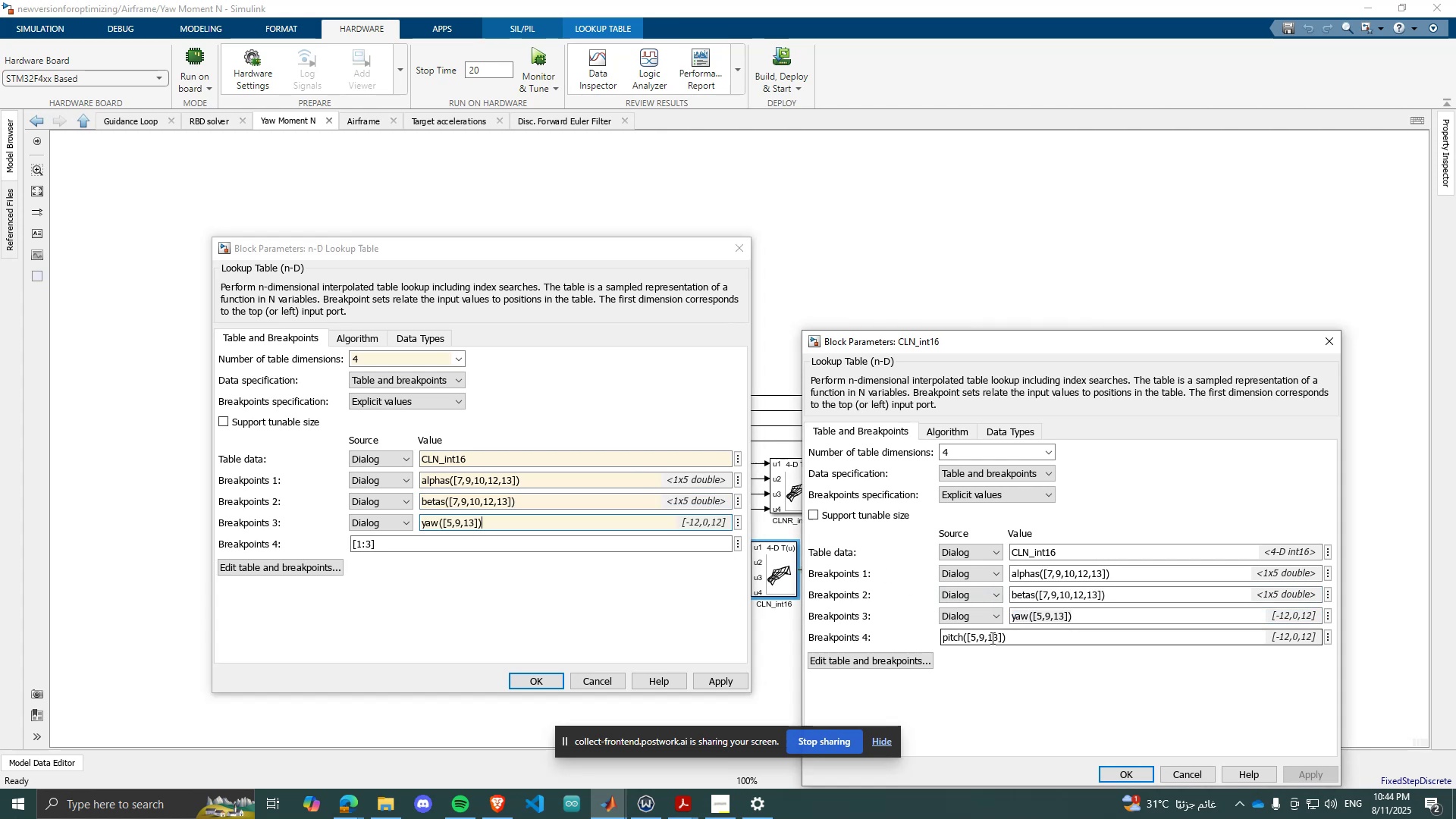 
key(Control+ControlLeft)
 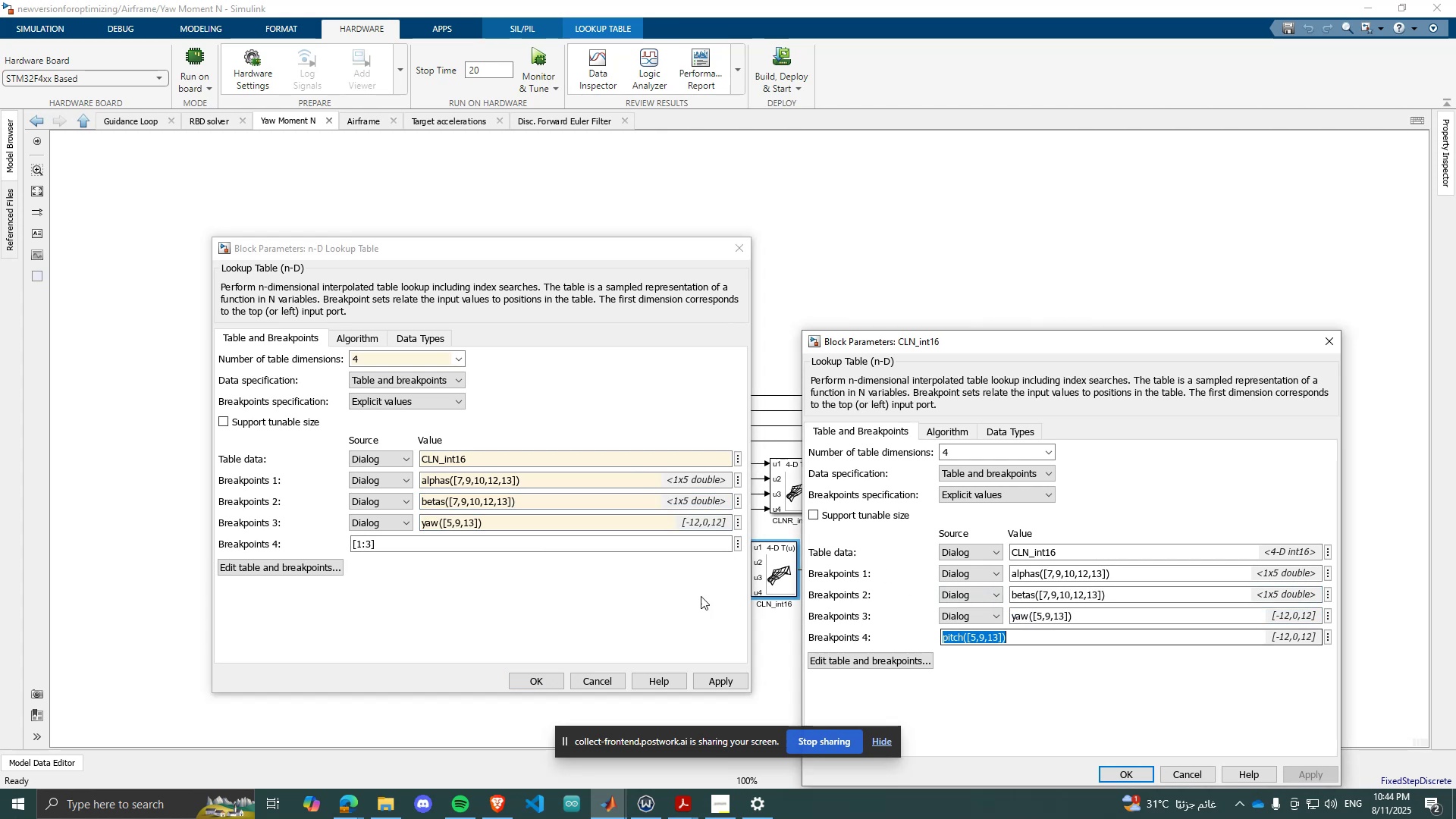 
key(Control+C)
 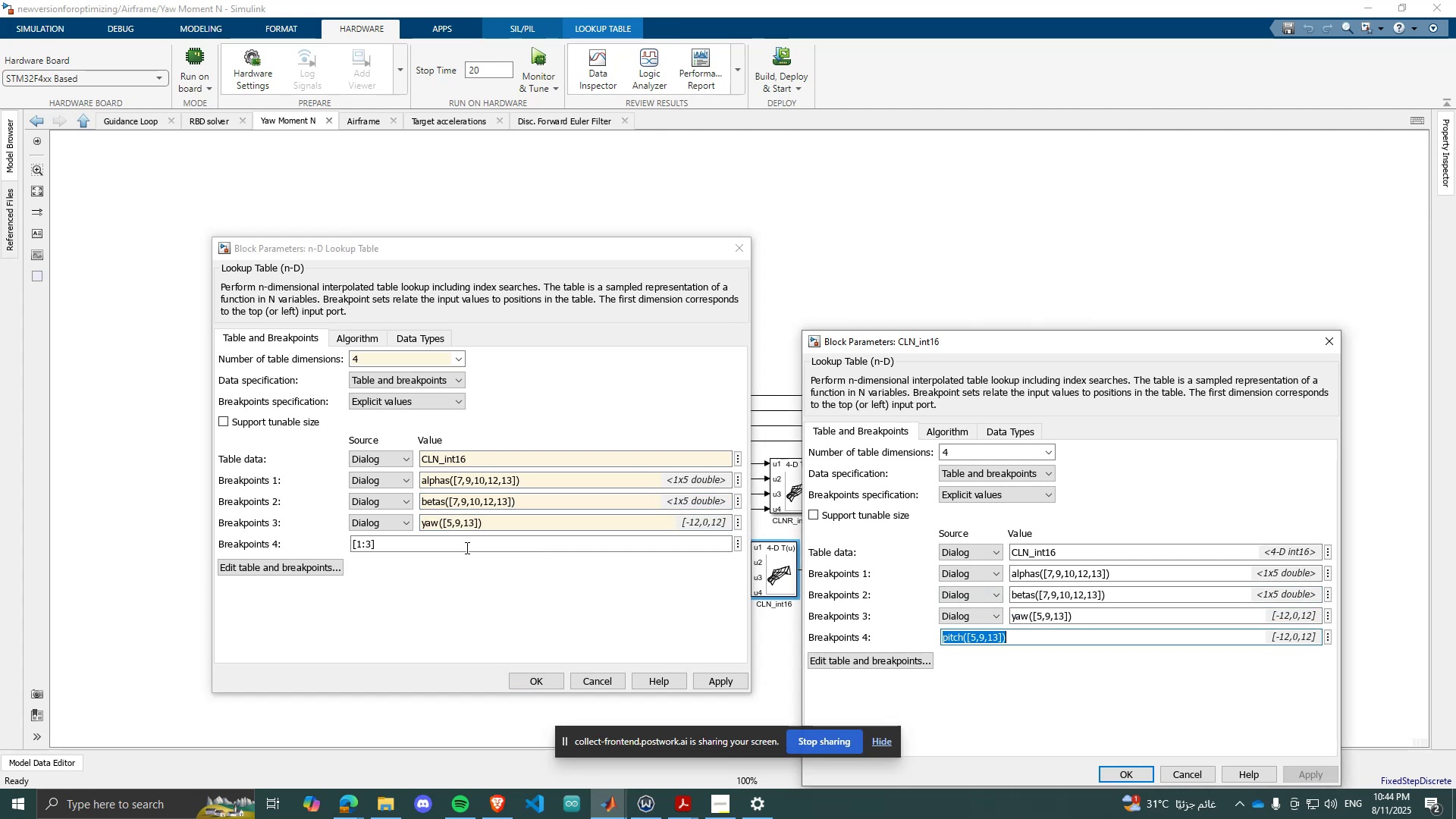 
left_click([465, 547])
 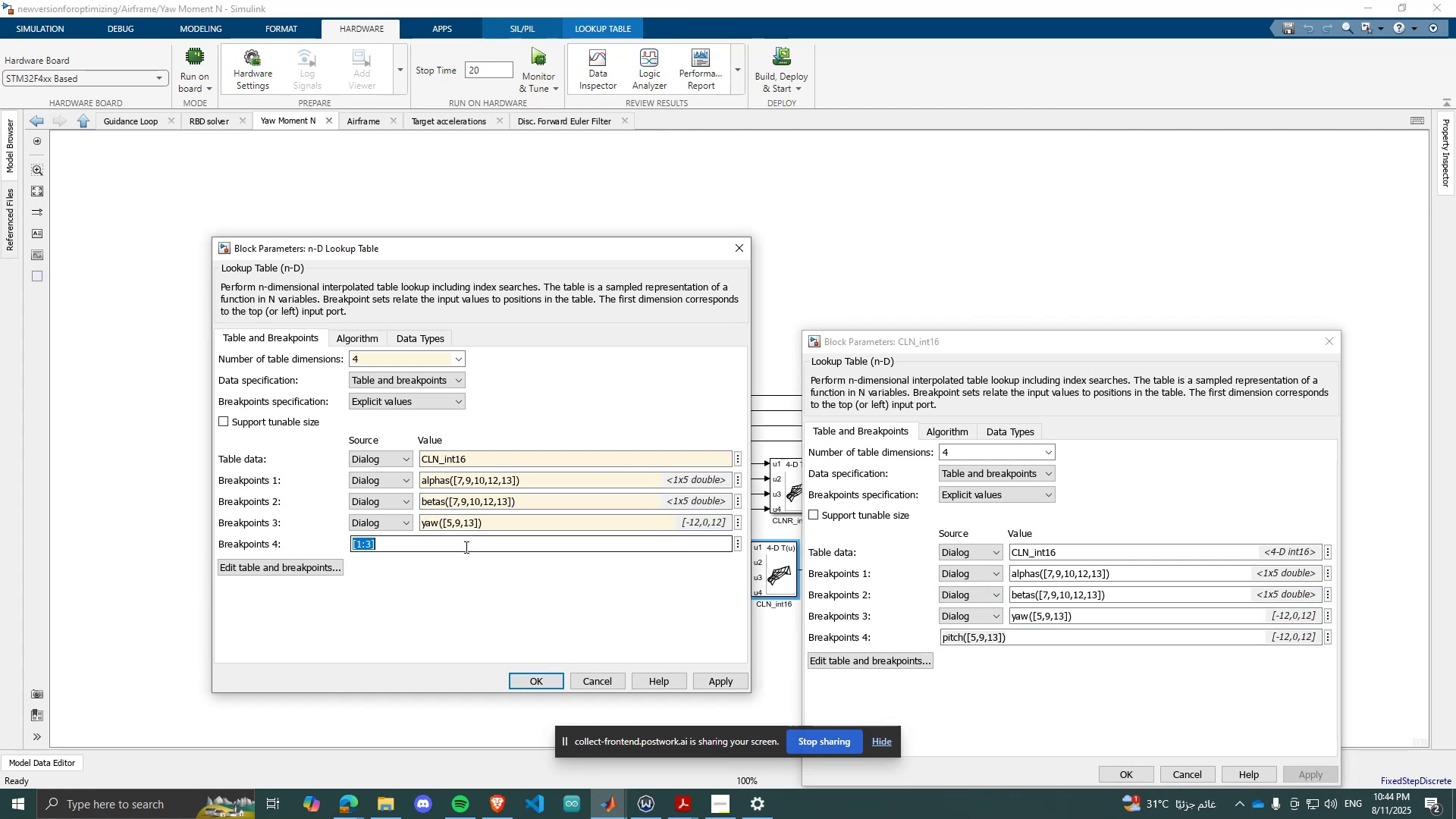 
key(Control+ControlLeft)
 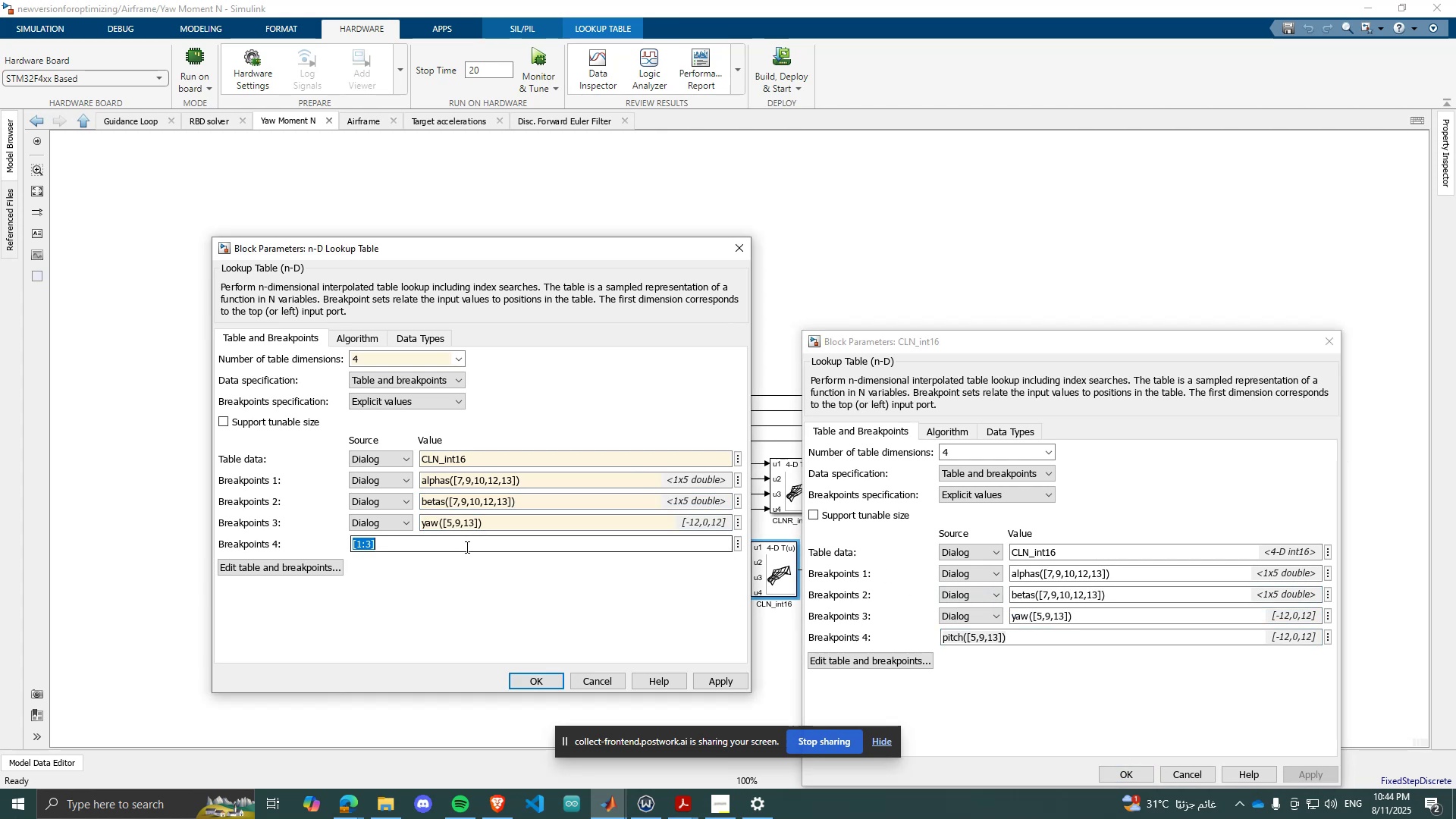 
key(Control+V)
 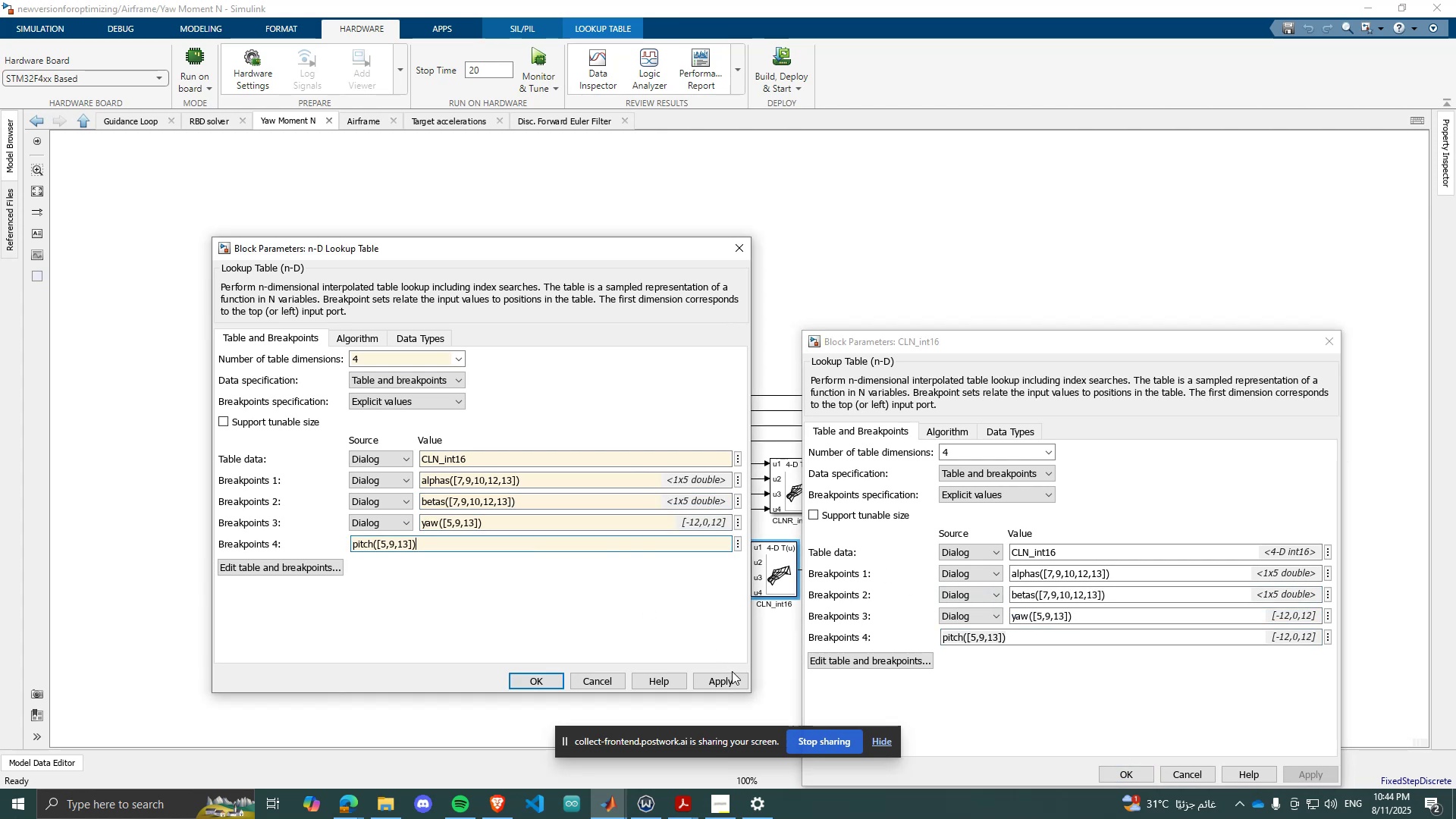 
left_click_drag(start_coordinate=[738, 675], to_coordinate=[743, 678])
 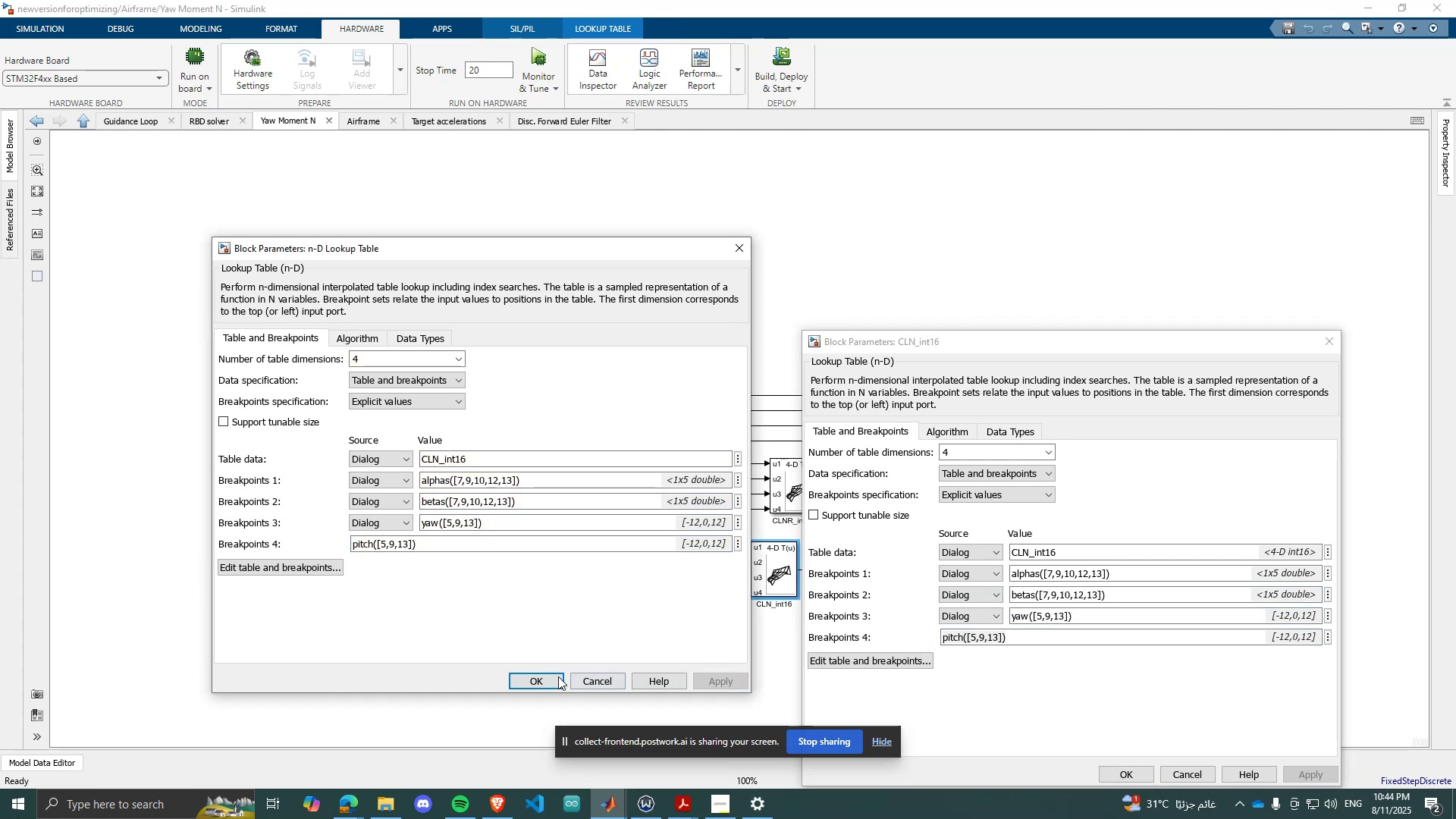 
left_click([537, 679])
 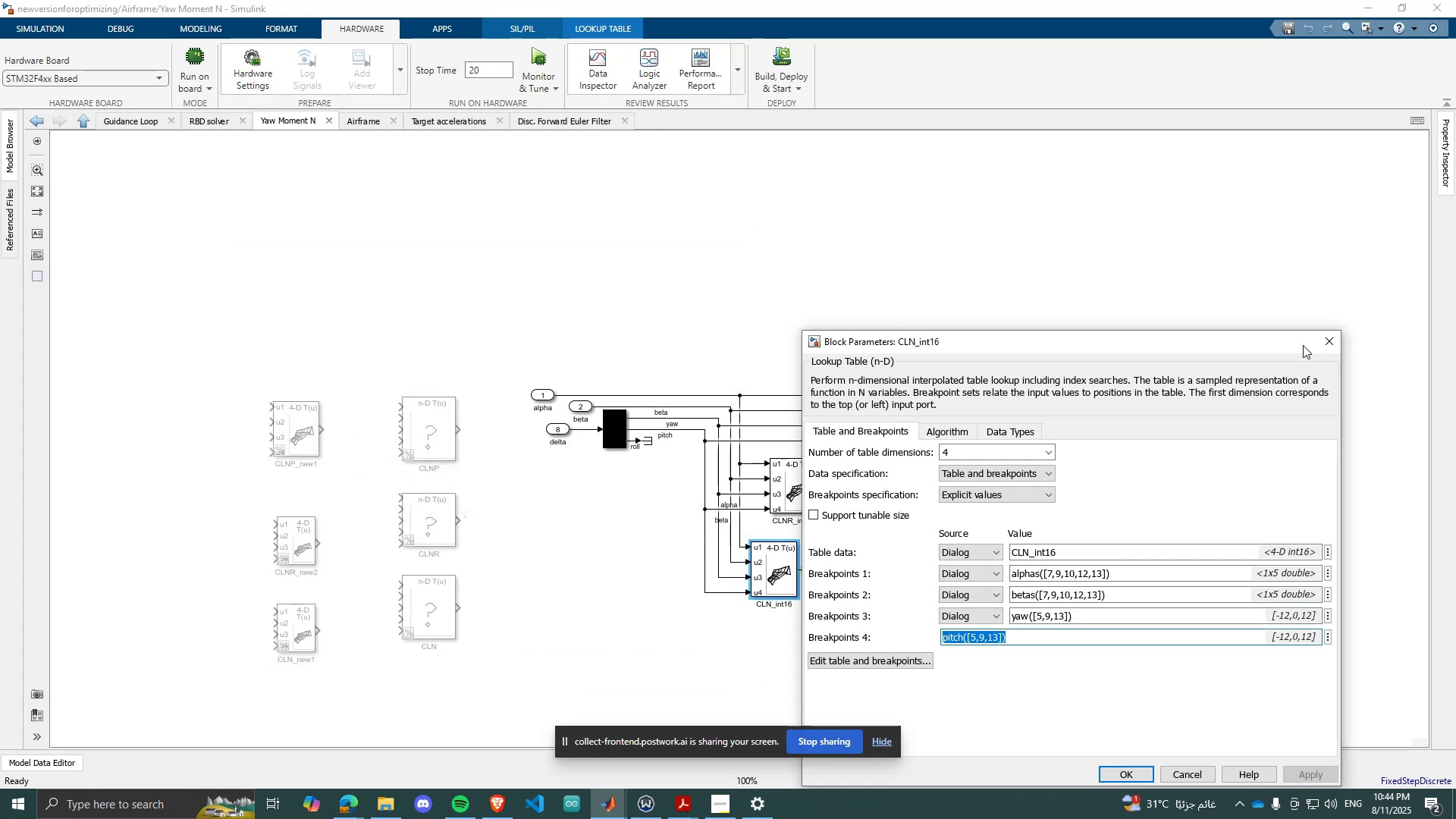 
left_click([1320, 344])
 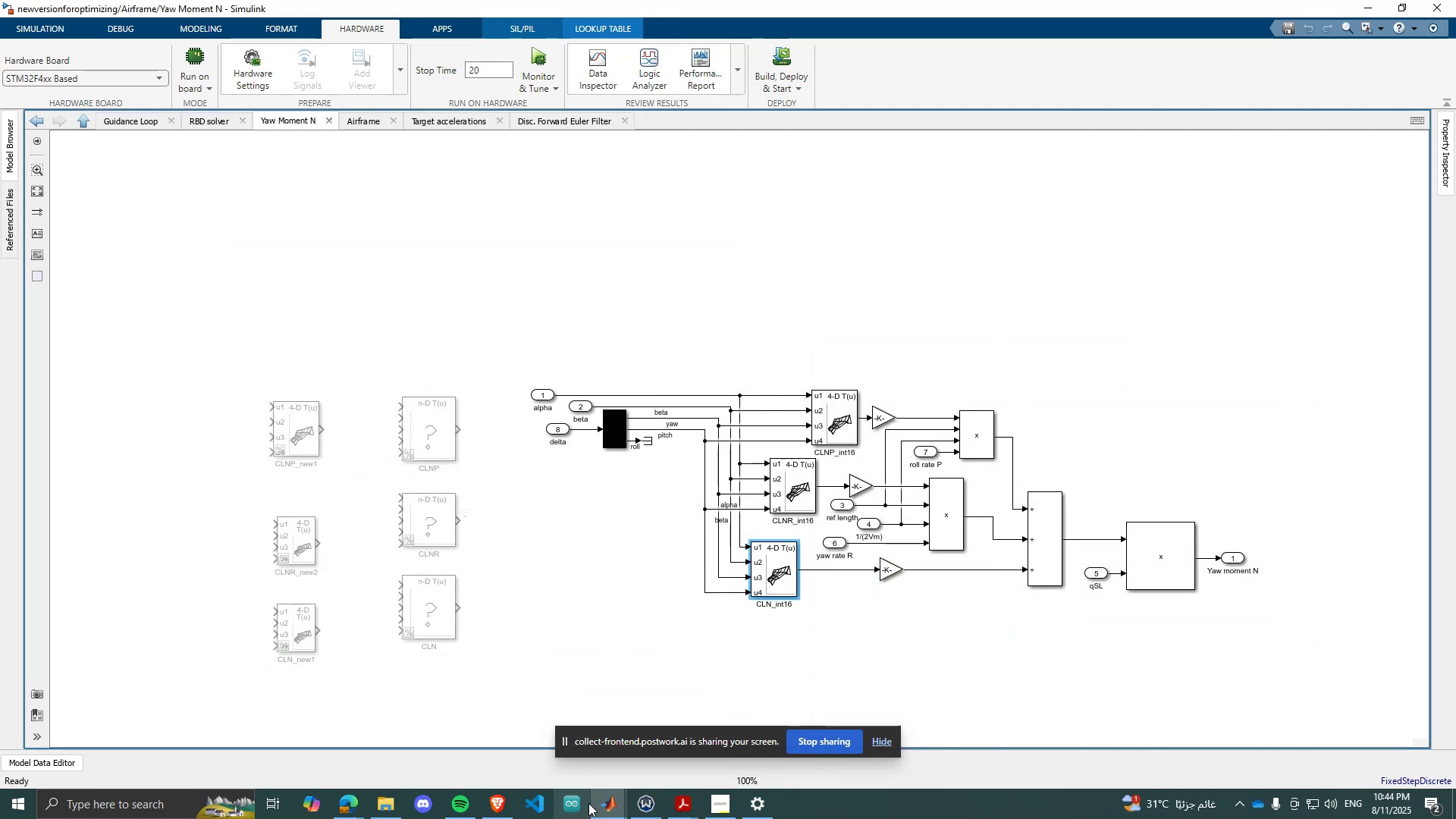 
left_click([619, 797])
 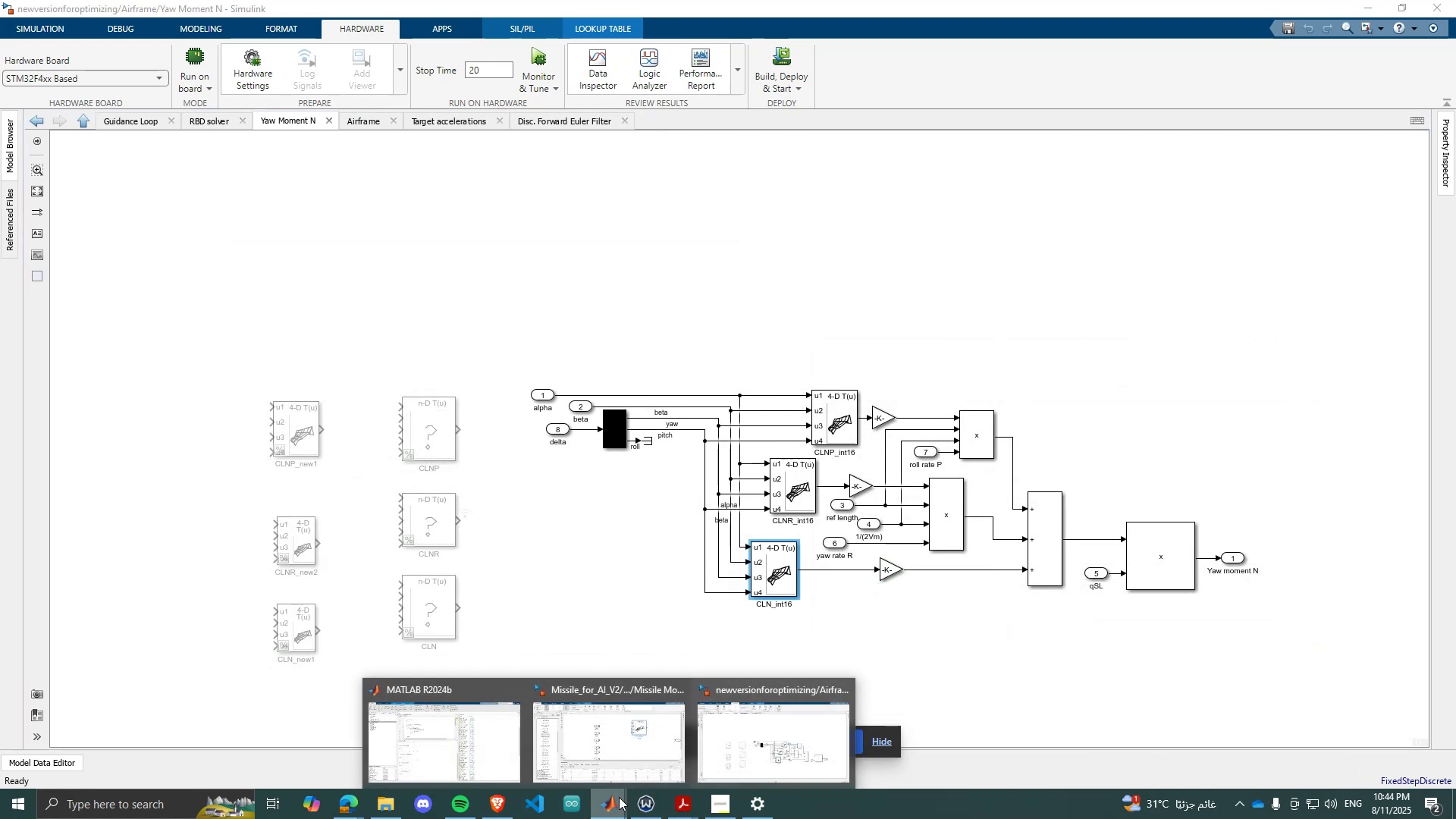 
left_click([634, 737])
 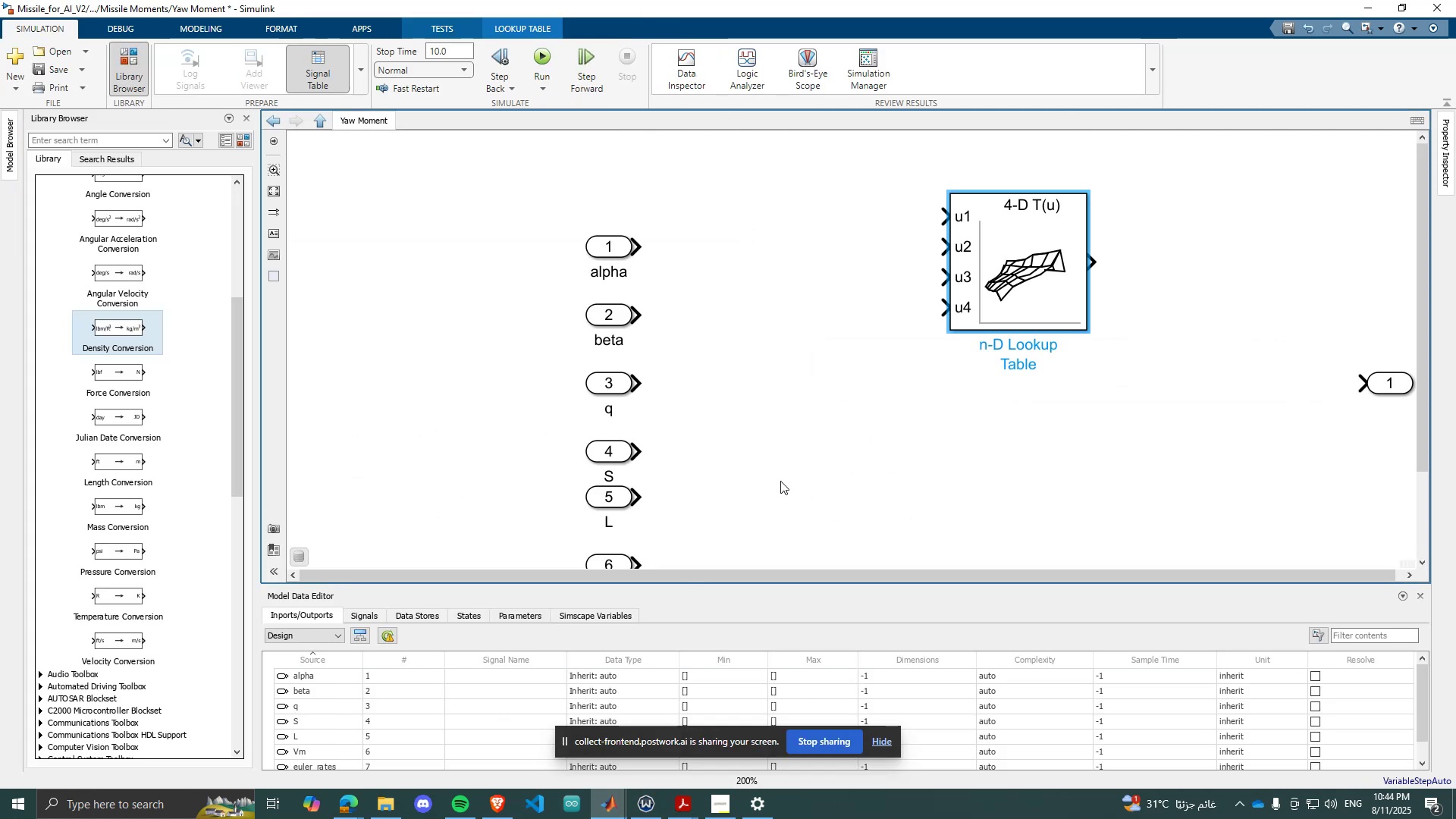 
scroll: coordinate [899, 477], scroll_direction: down, amount: 1.0
 